 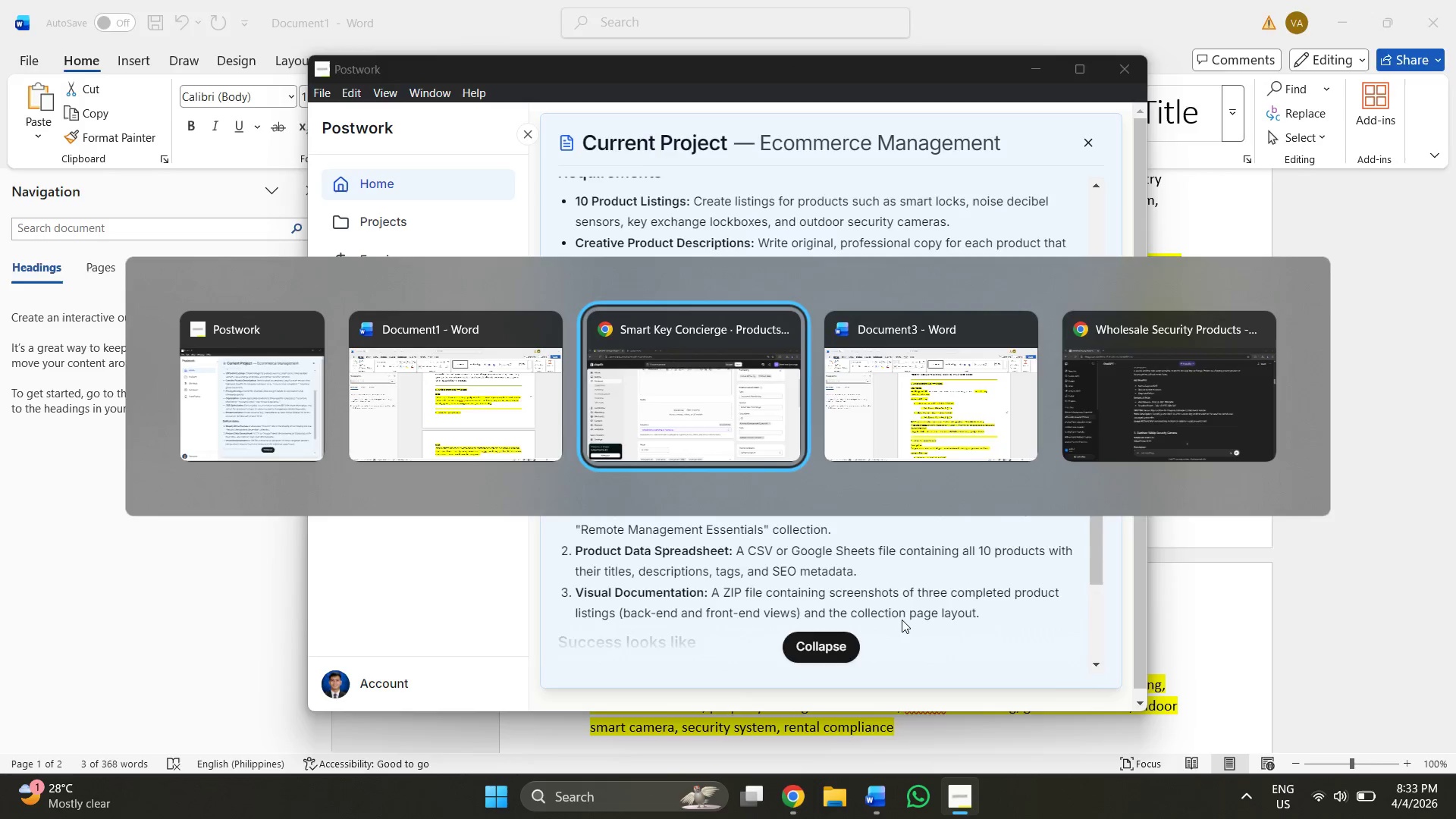 
key(Control+V)
 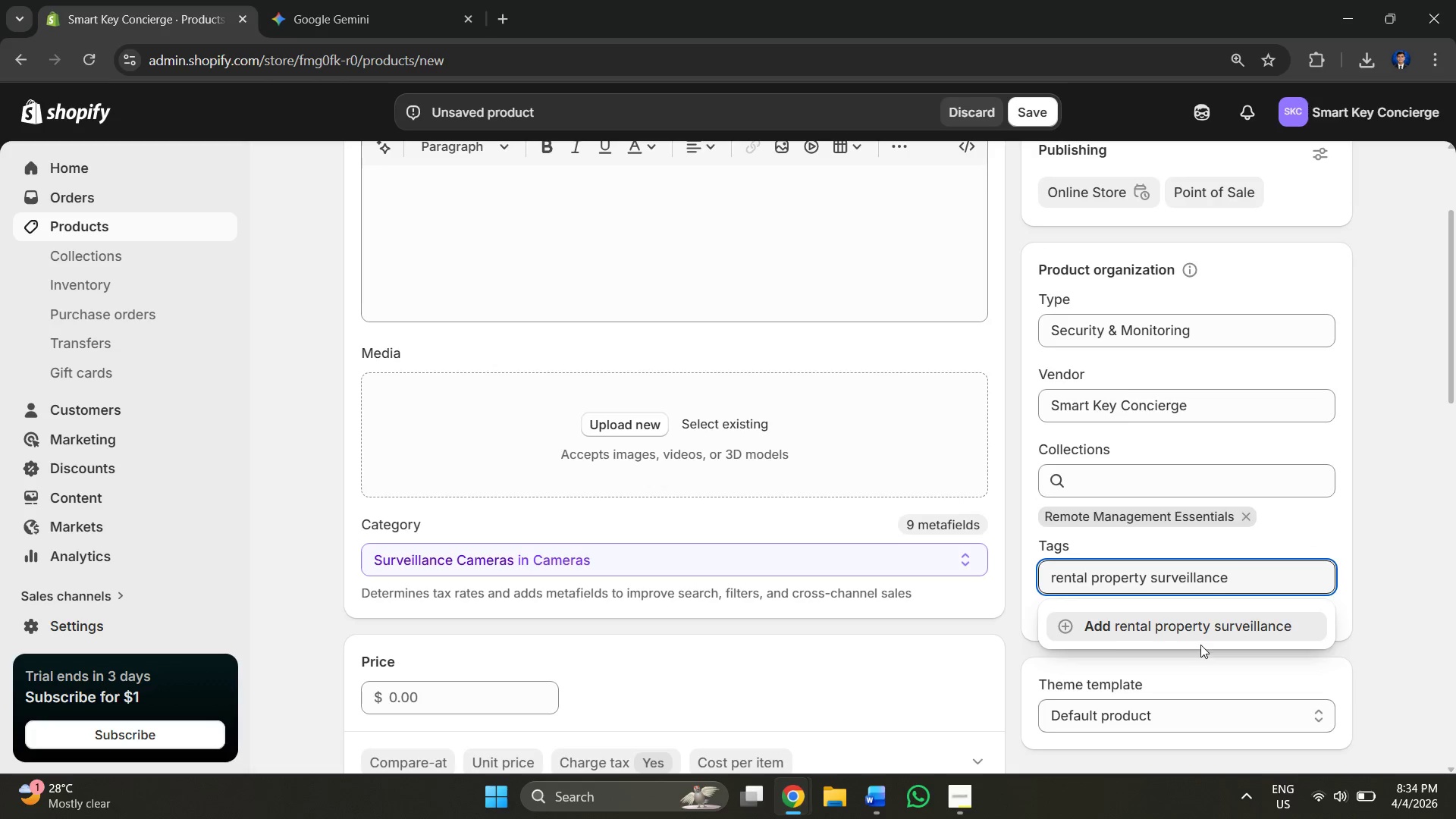 
left_click([1128, 629])
 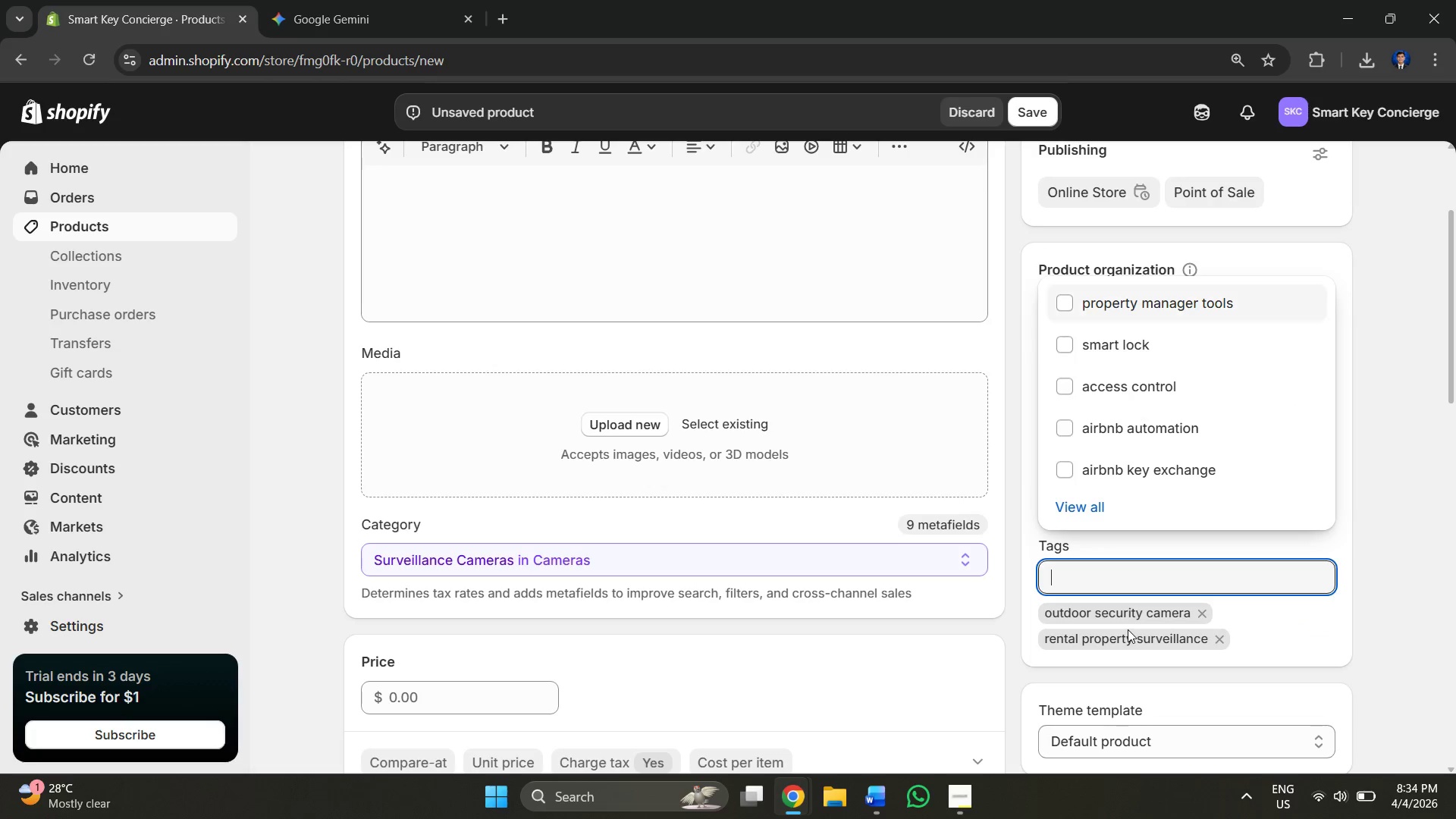 
key(Alt+Tab)
 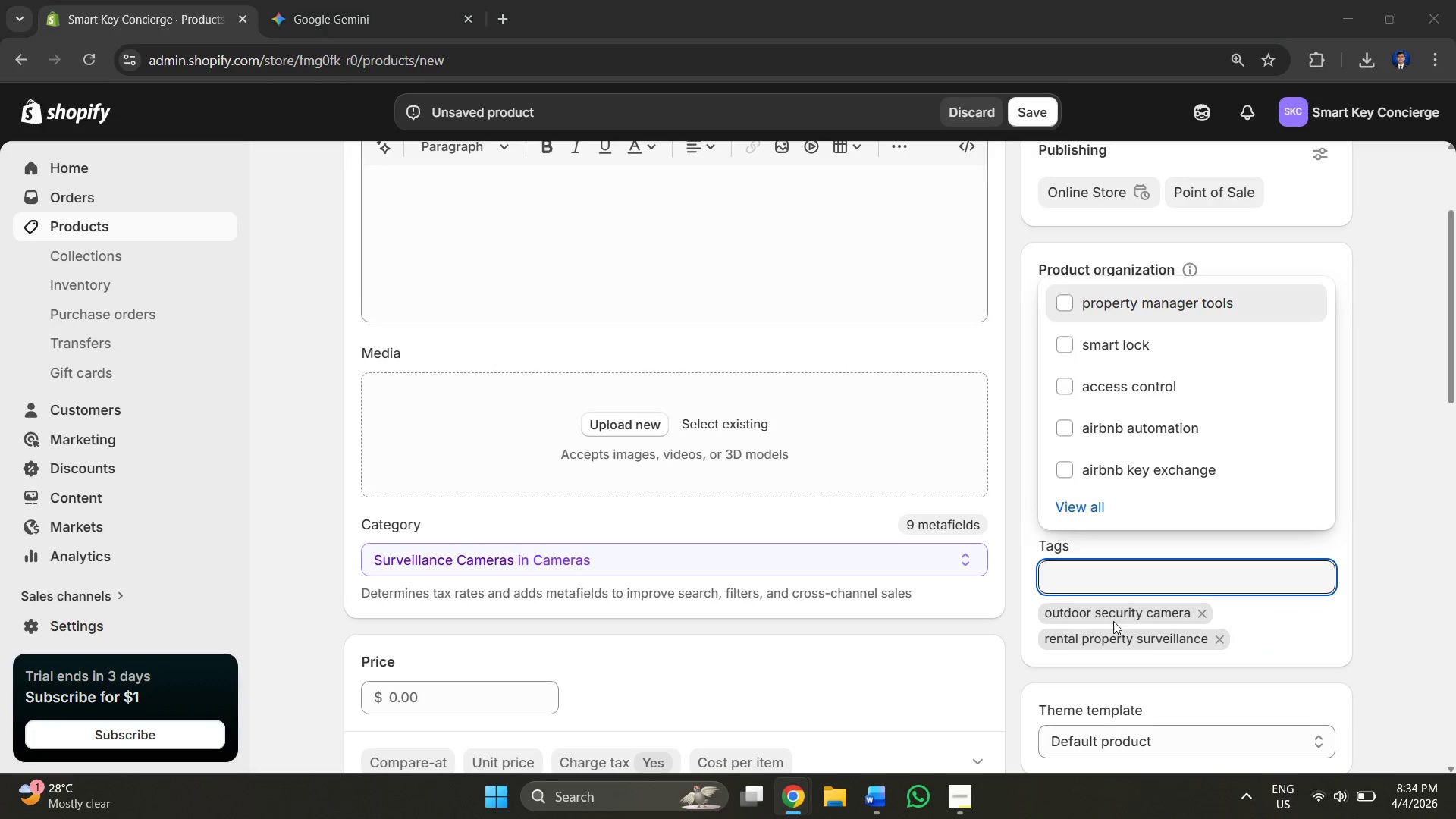 
key(Alt+Tab)
 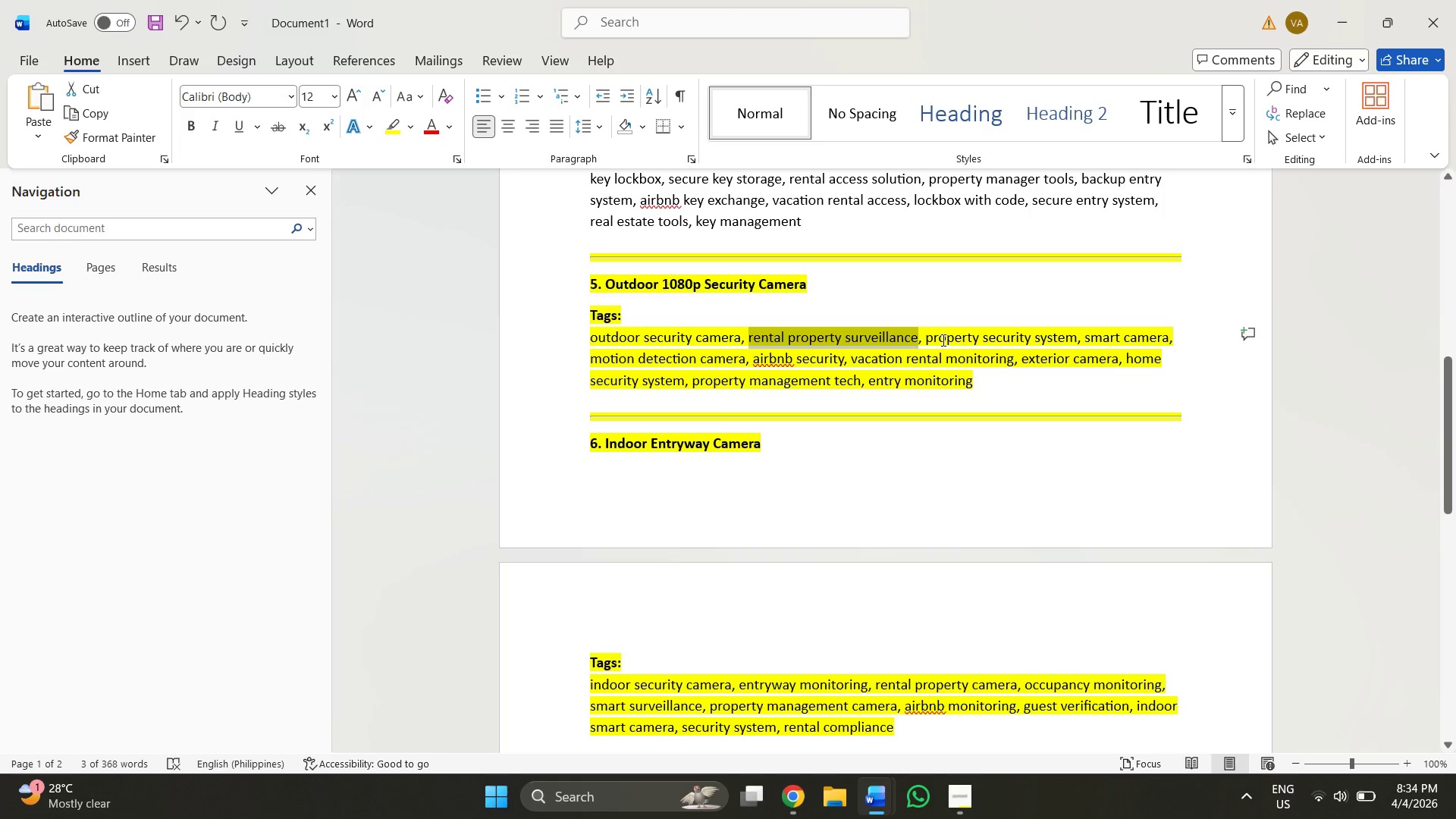 
left_click_drag(start_coordinate=[928, 339], to_coordinate=[1053, 339])
 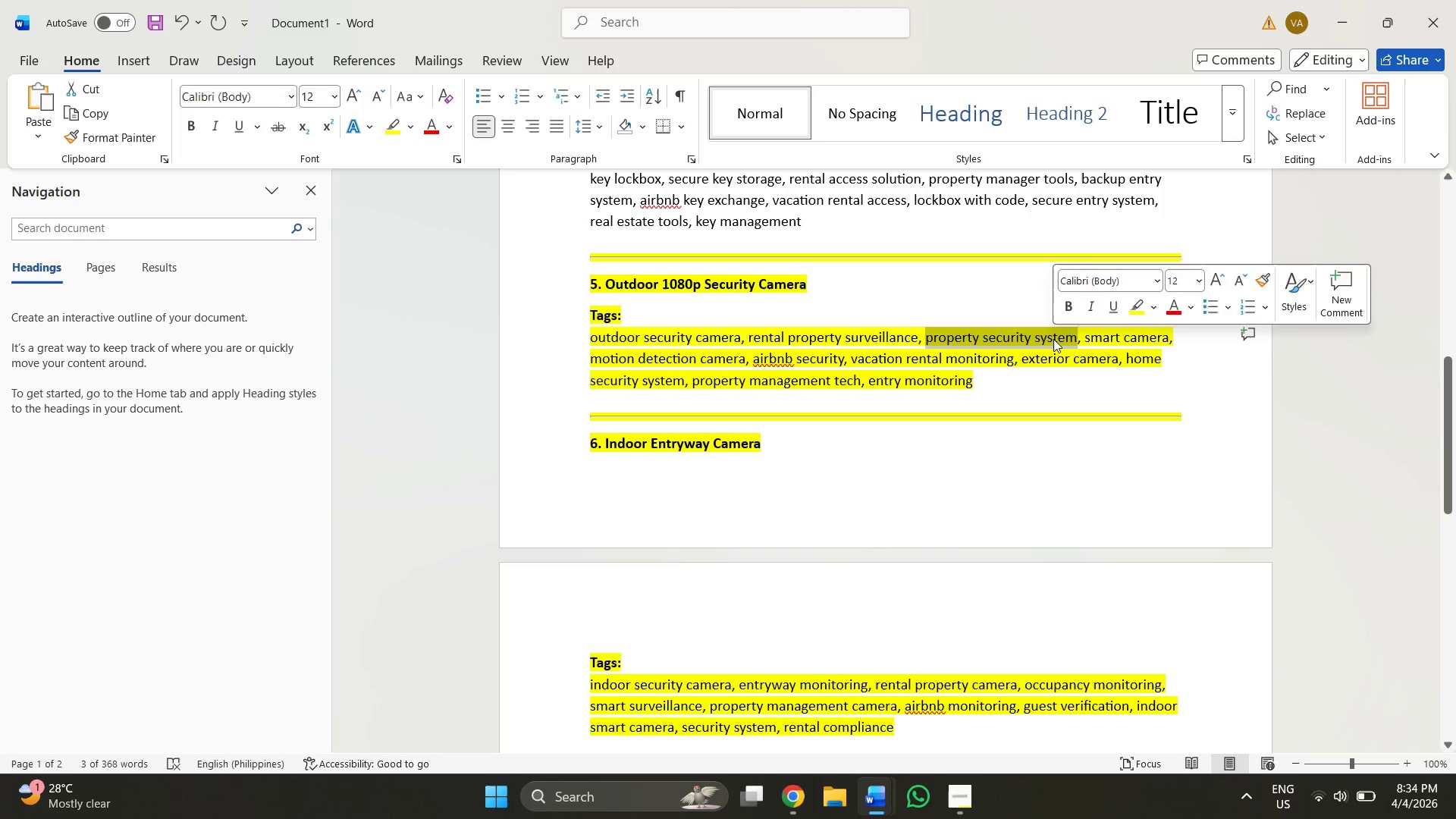 
key(Control+ControlLeft)
 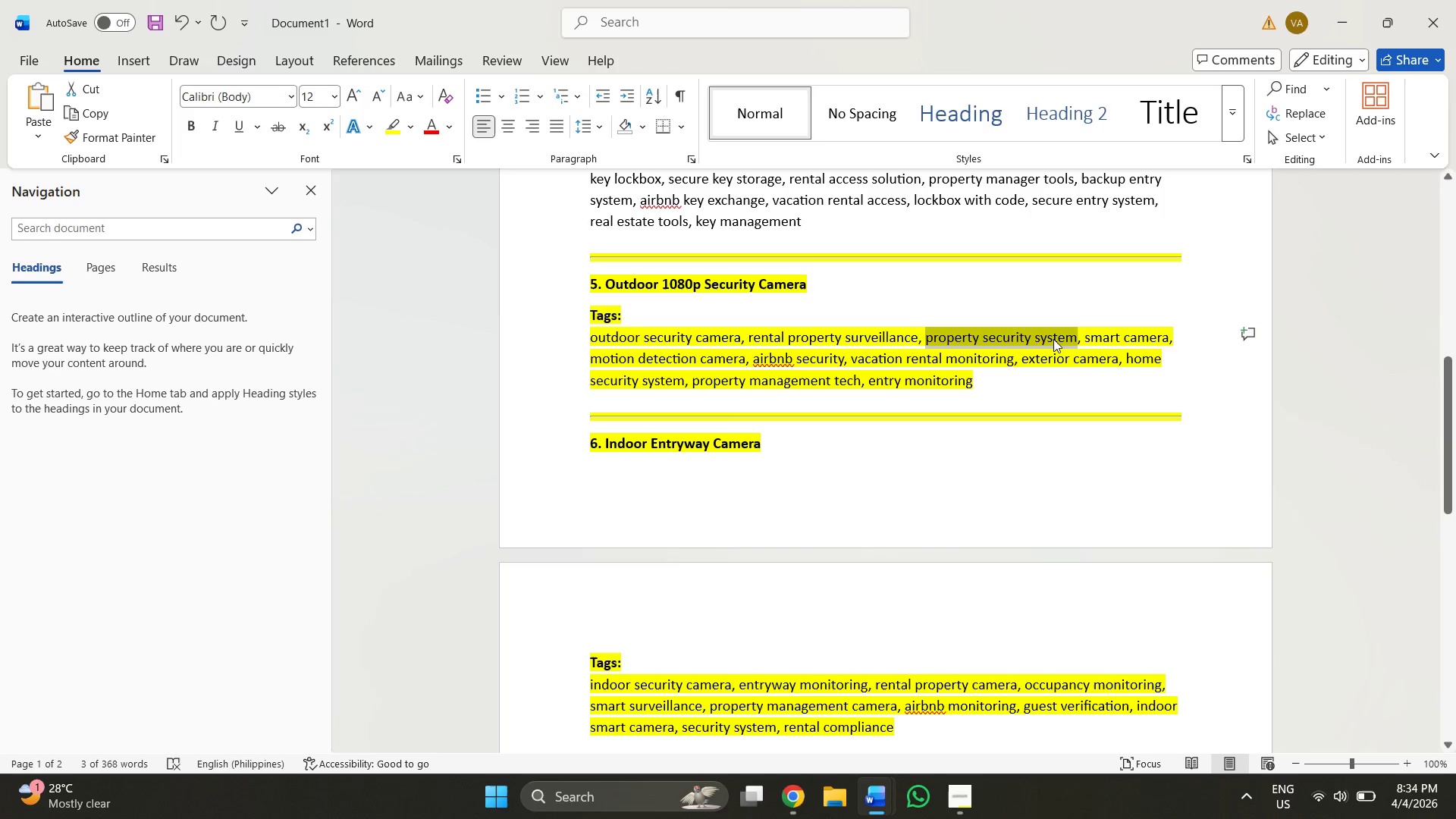 
key(Control+C)
 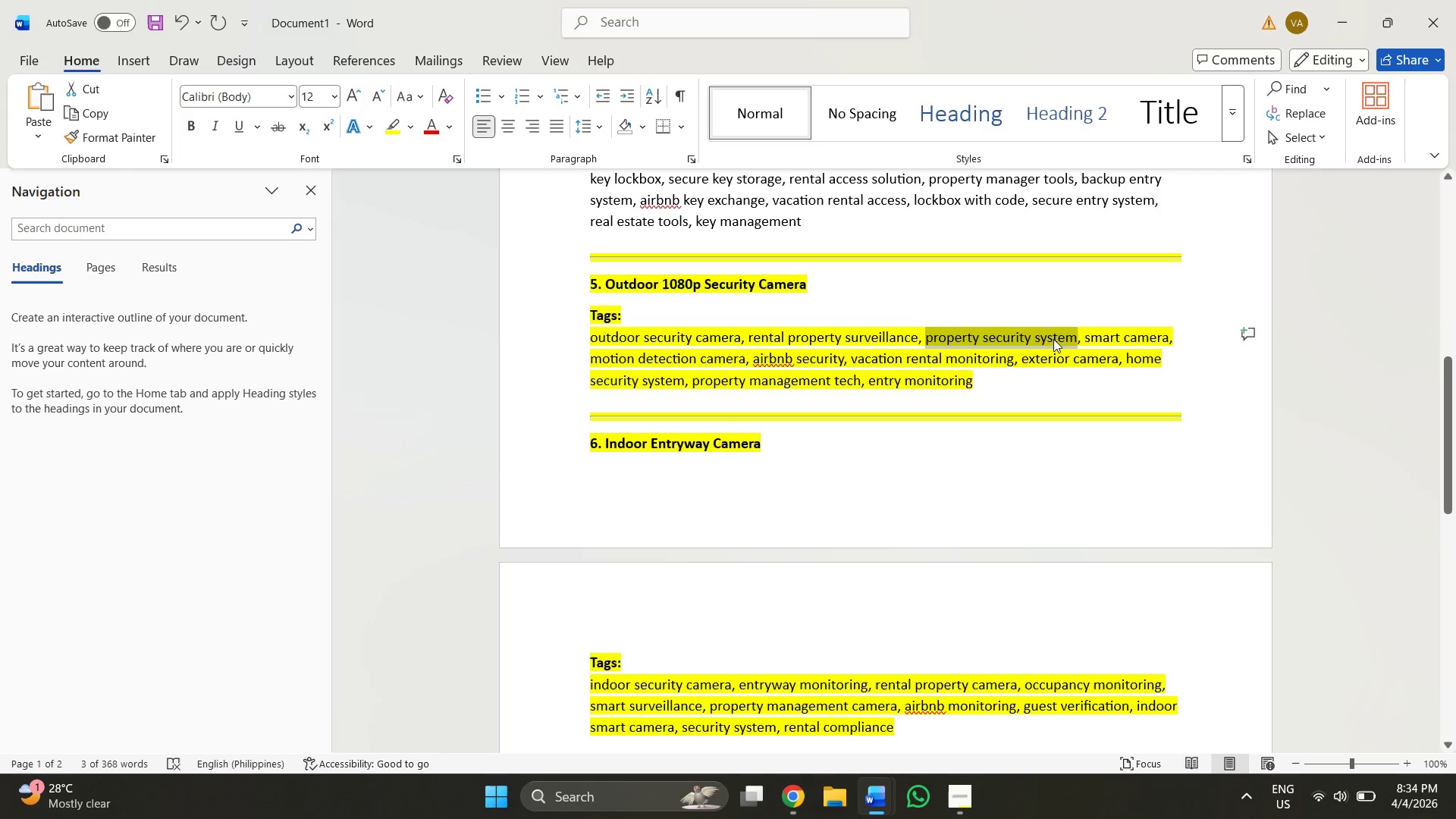 
key(Alt+AltLeft)
 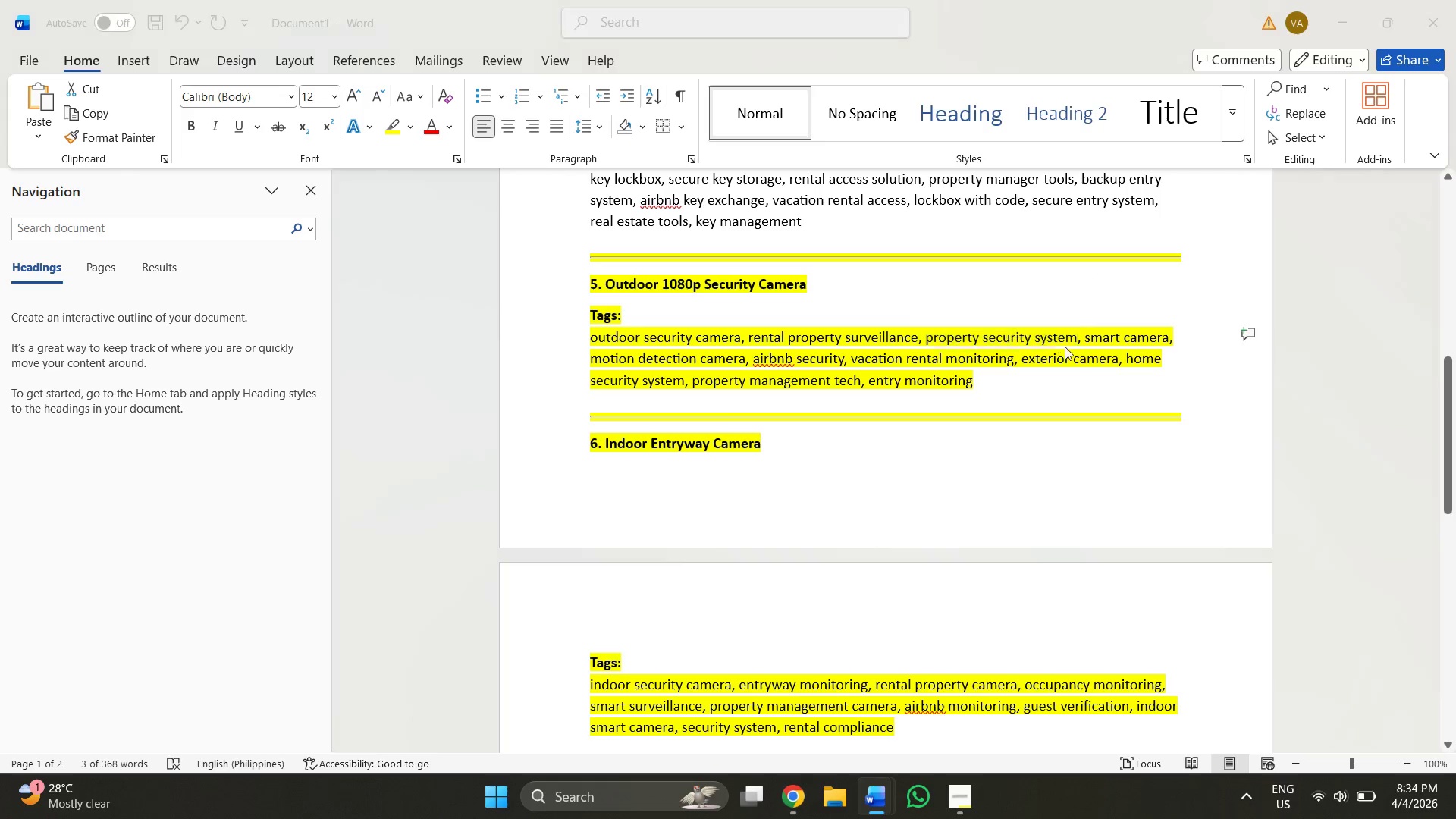 
key(Alt+Tab)
 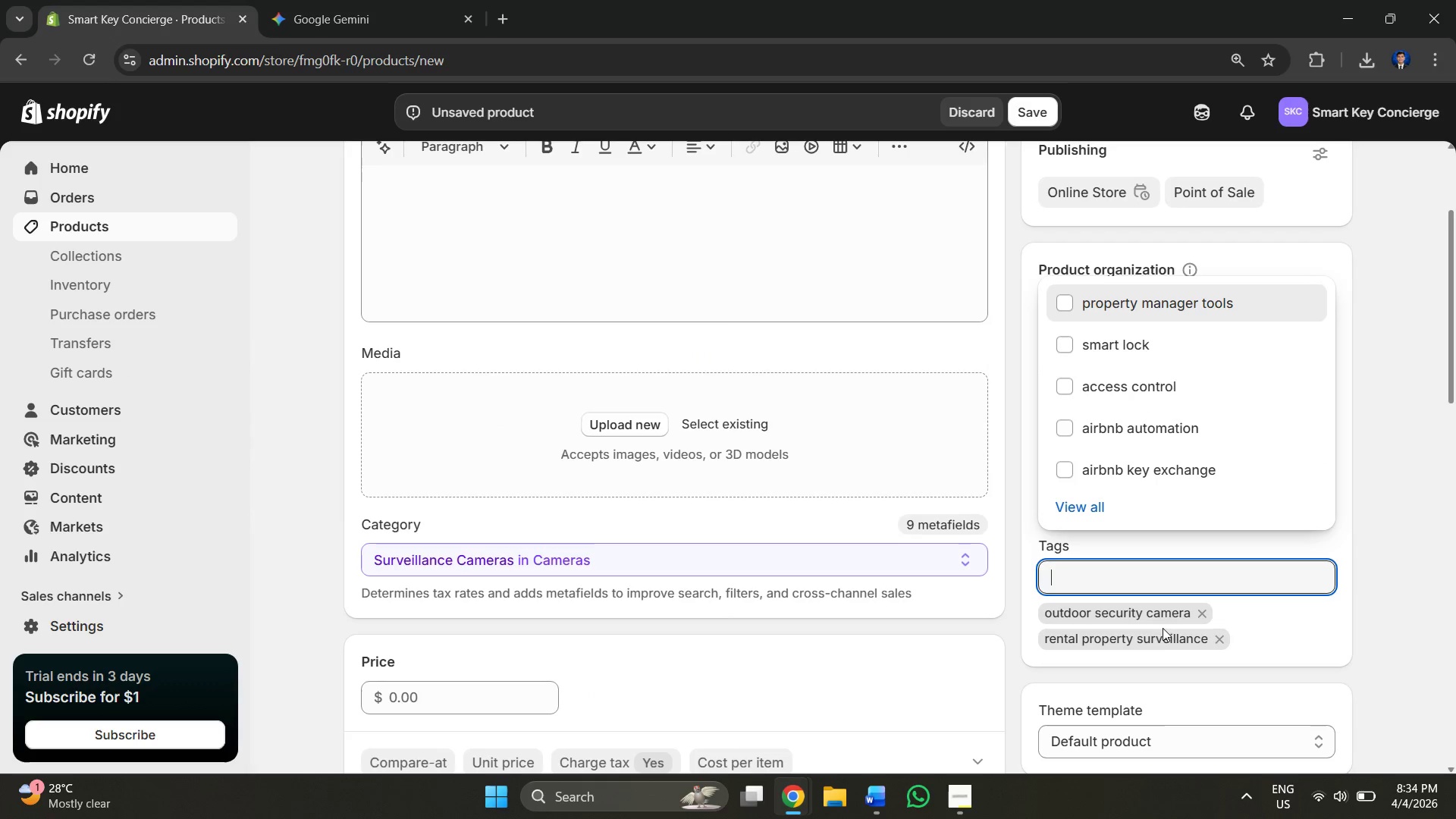 
key(Control+ControlLeft)
 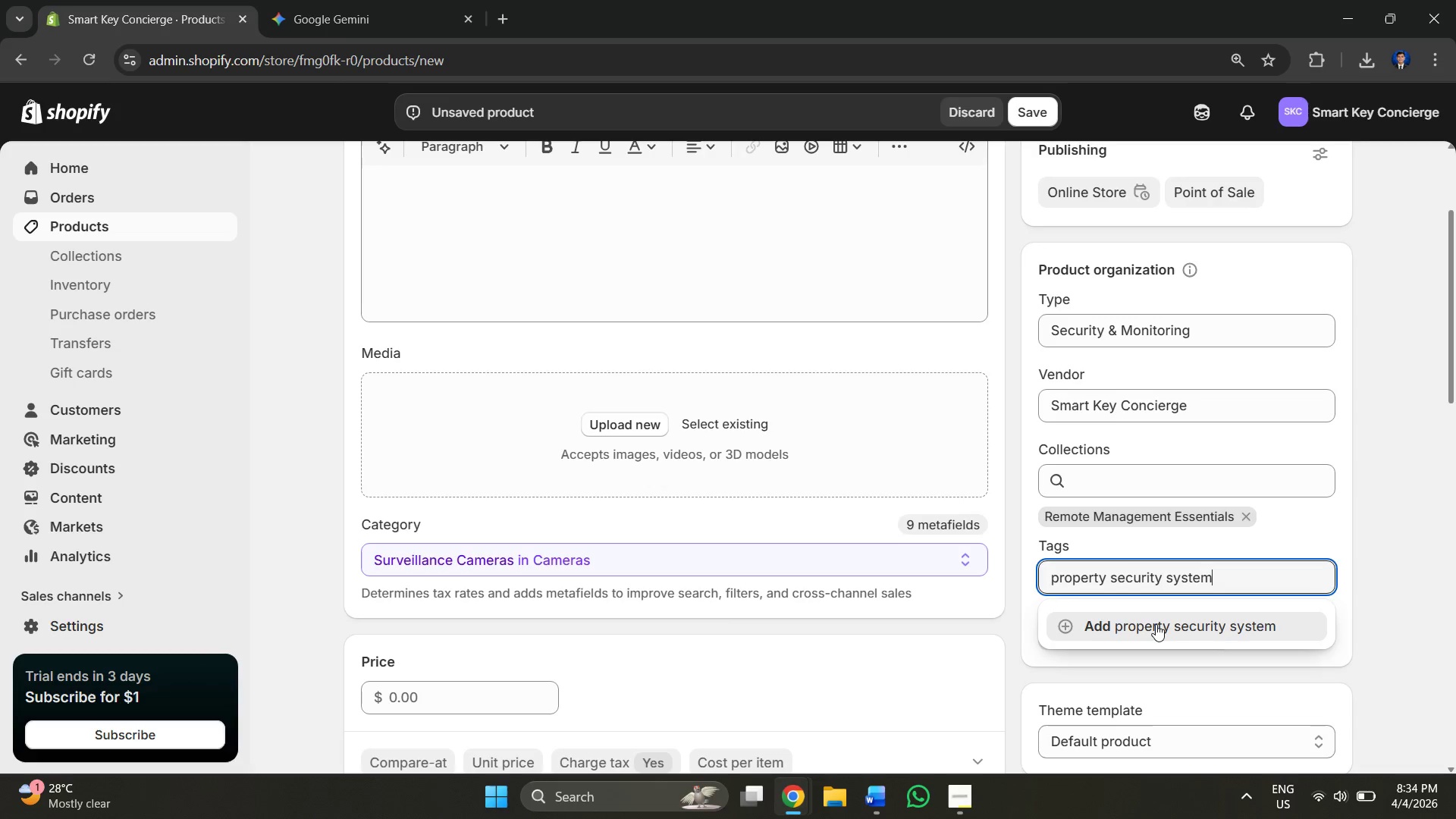 
key(Control+V)
 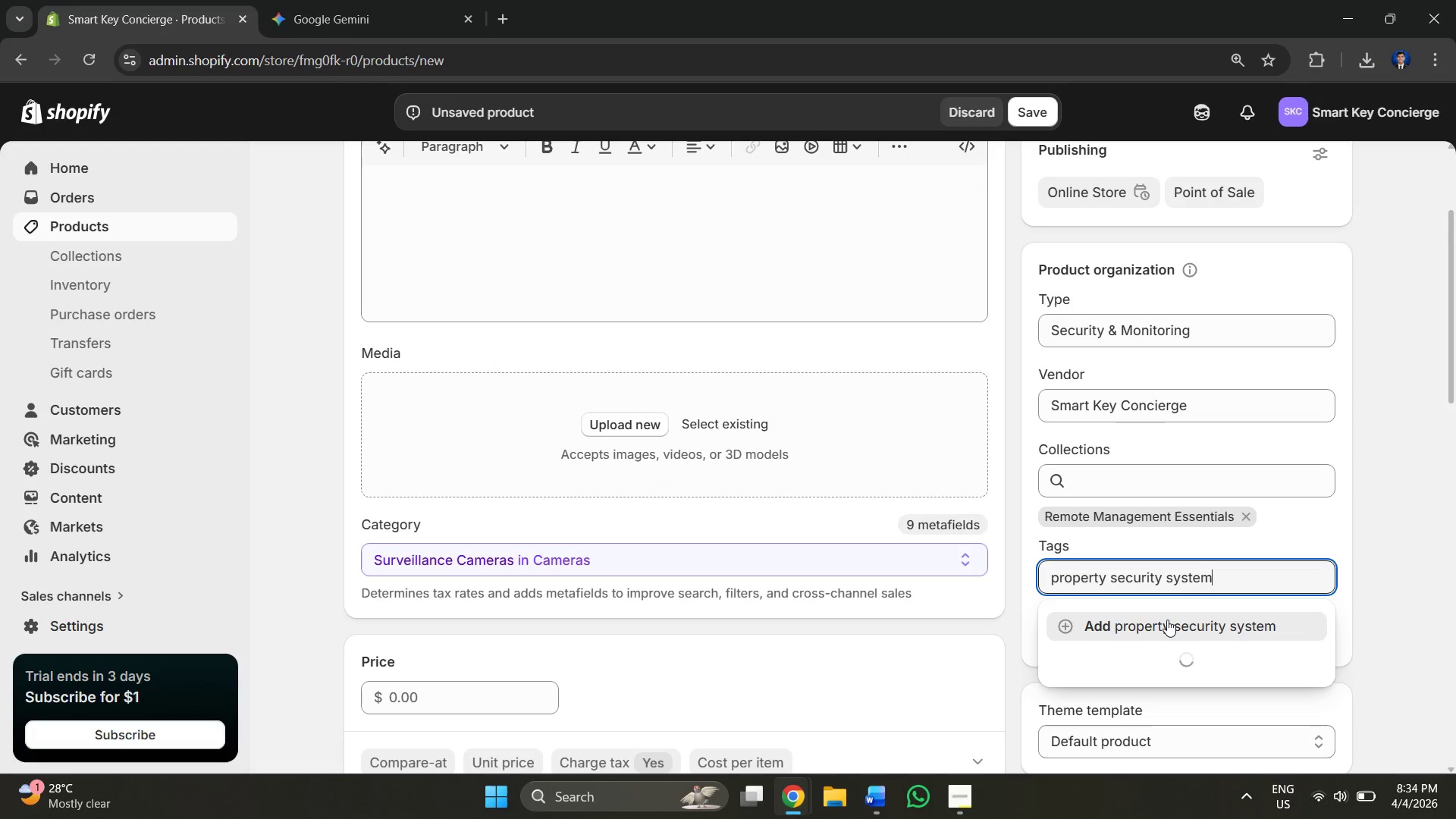 
key(Alt+AltLeft)
 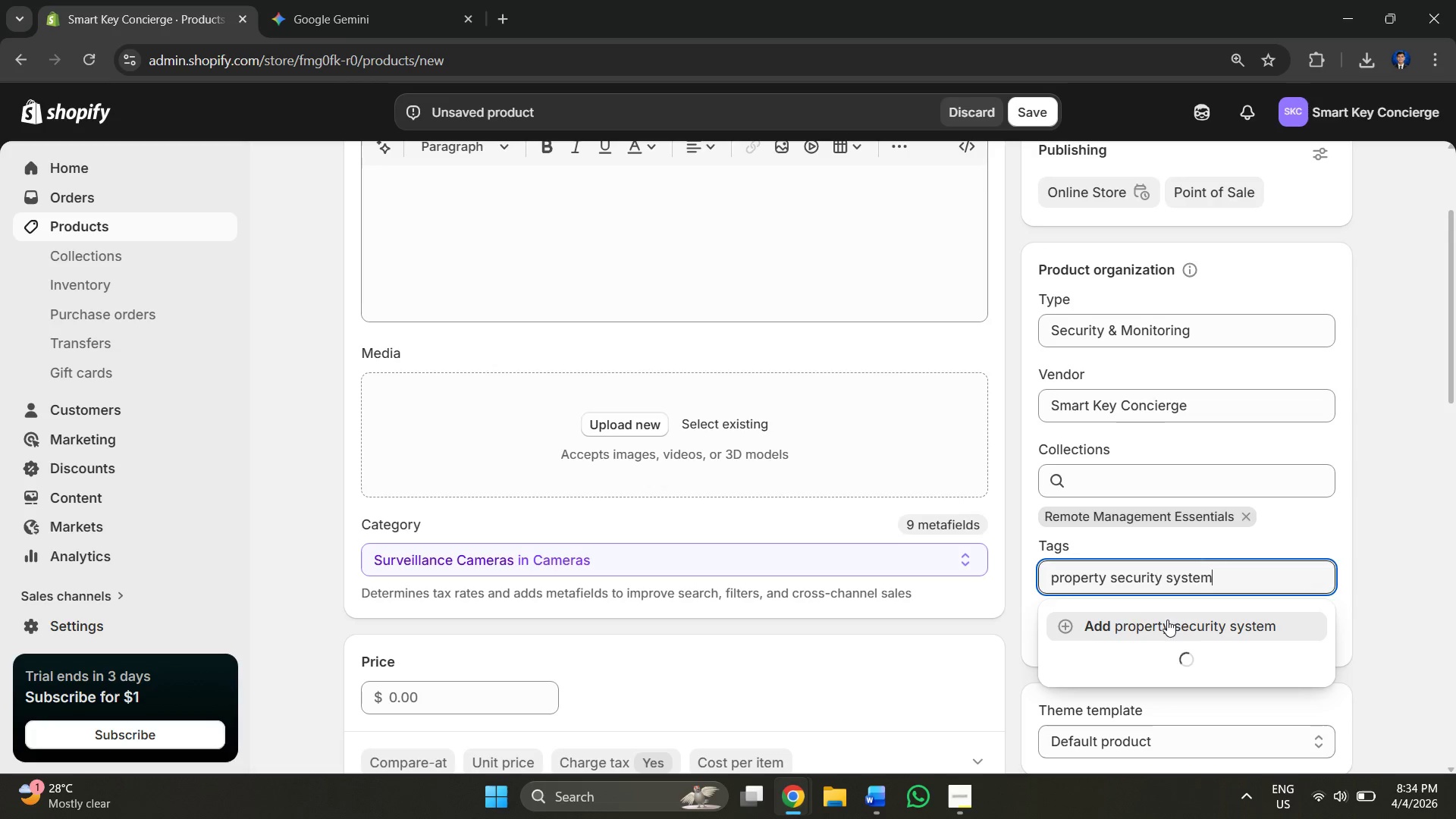 
key(Alt+Tab)
 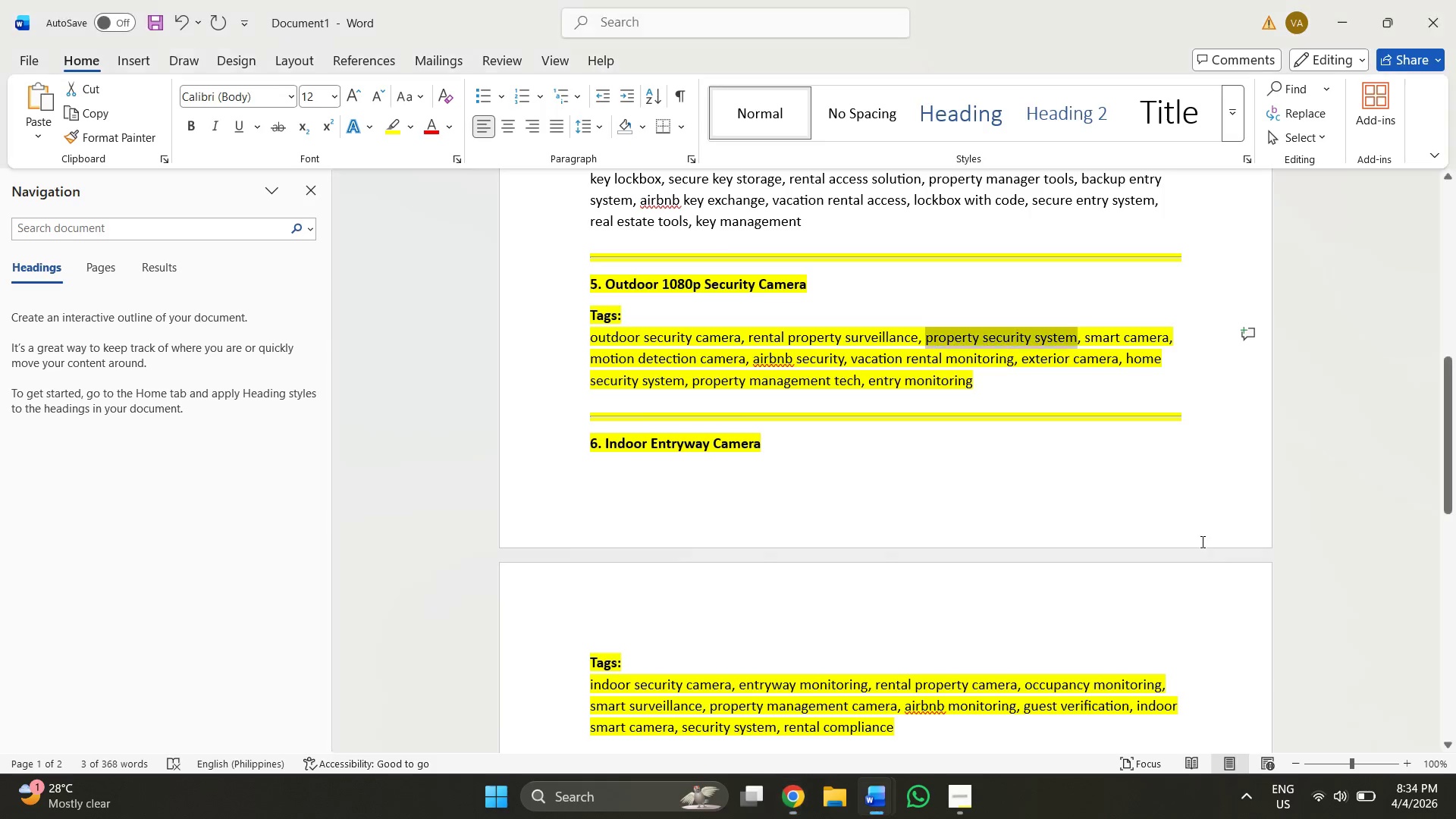 
key(Alt+AltLeft)
 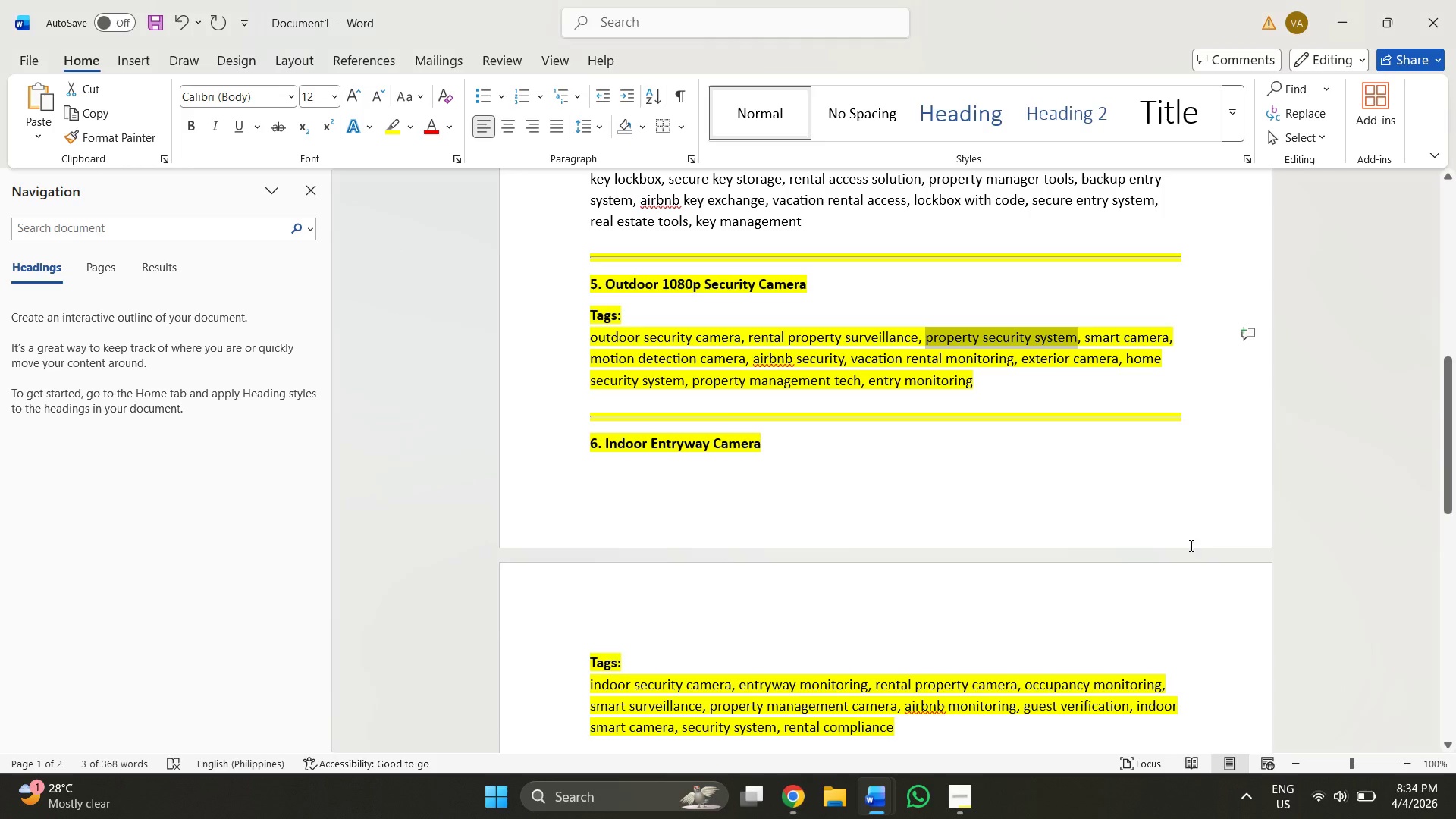 
key(Alt+Tab)
 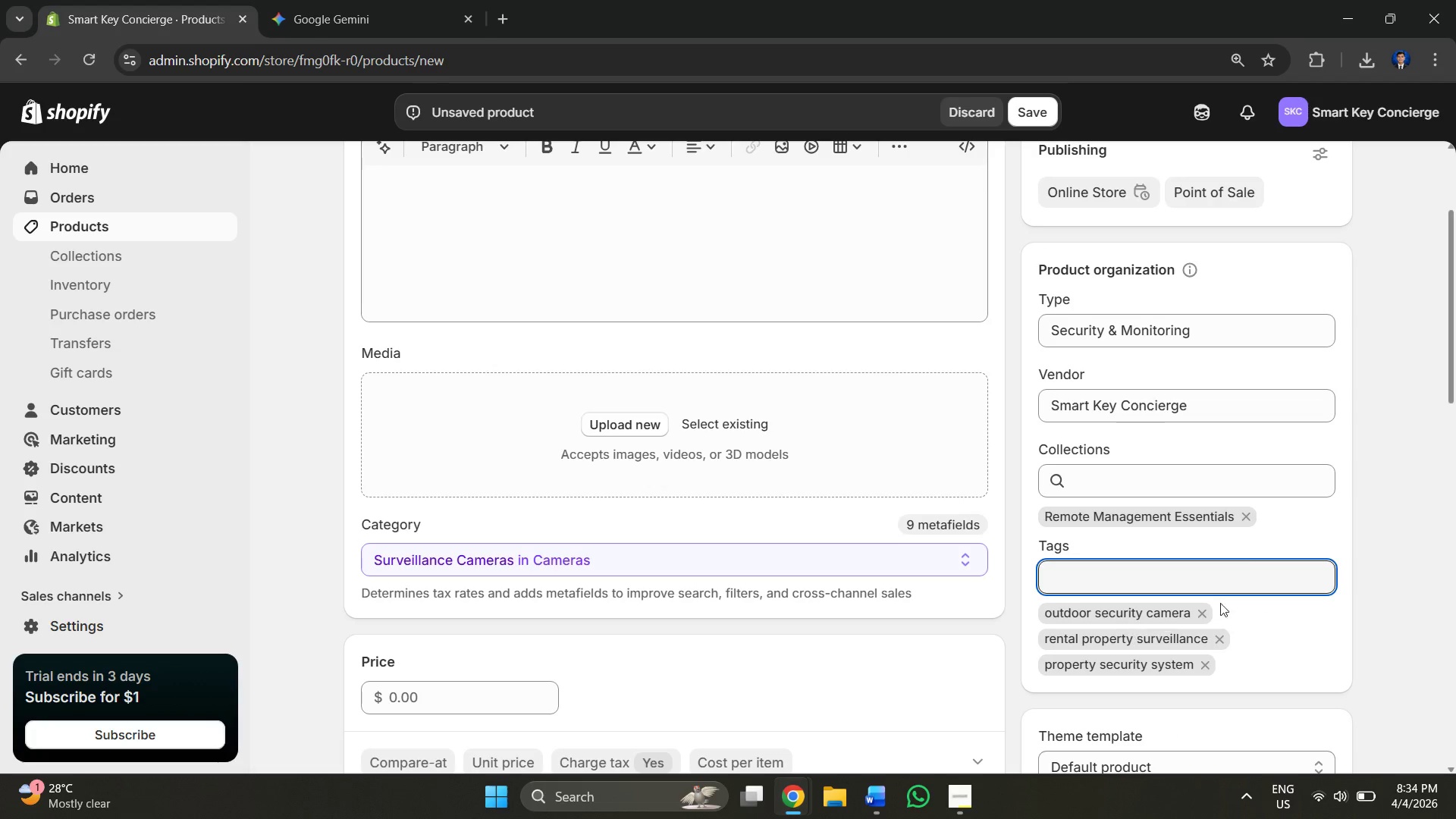 
key(Alt+AltLeft)
 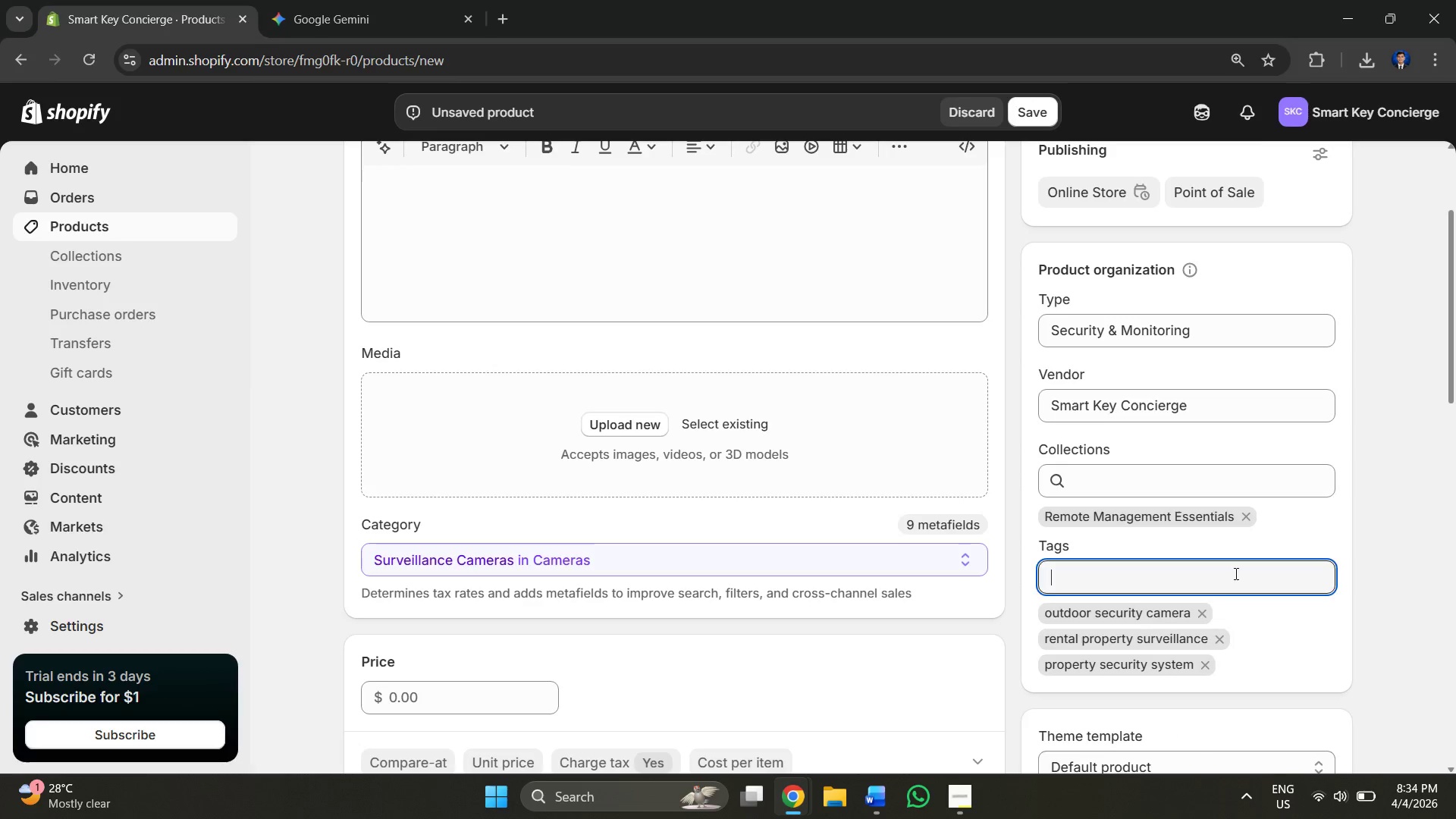 
key(Alt+Tab)
 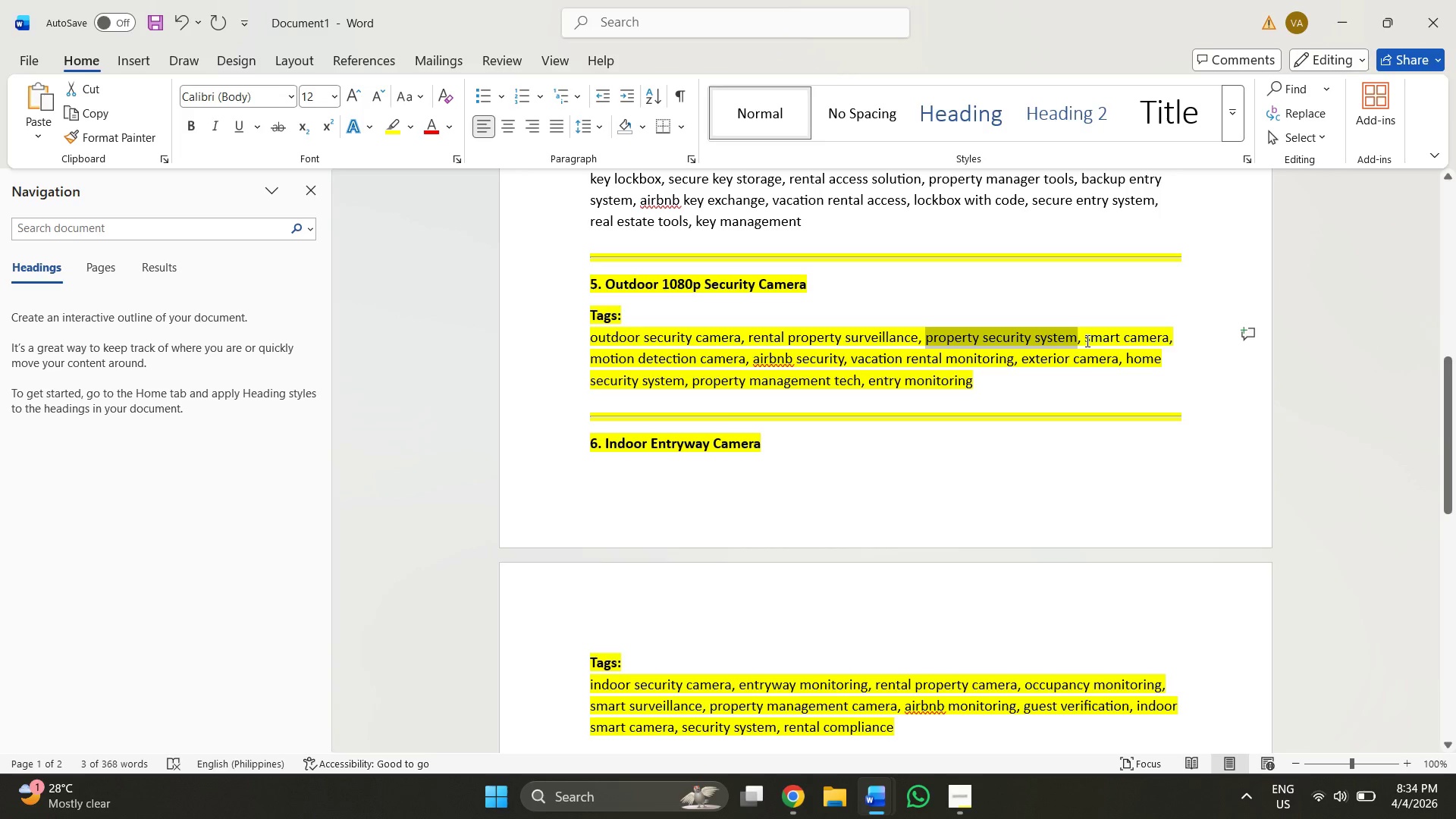 
left_click_drag(start_coordinate=[1086, 340], to_coordinate=[1170, 337])
 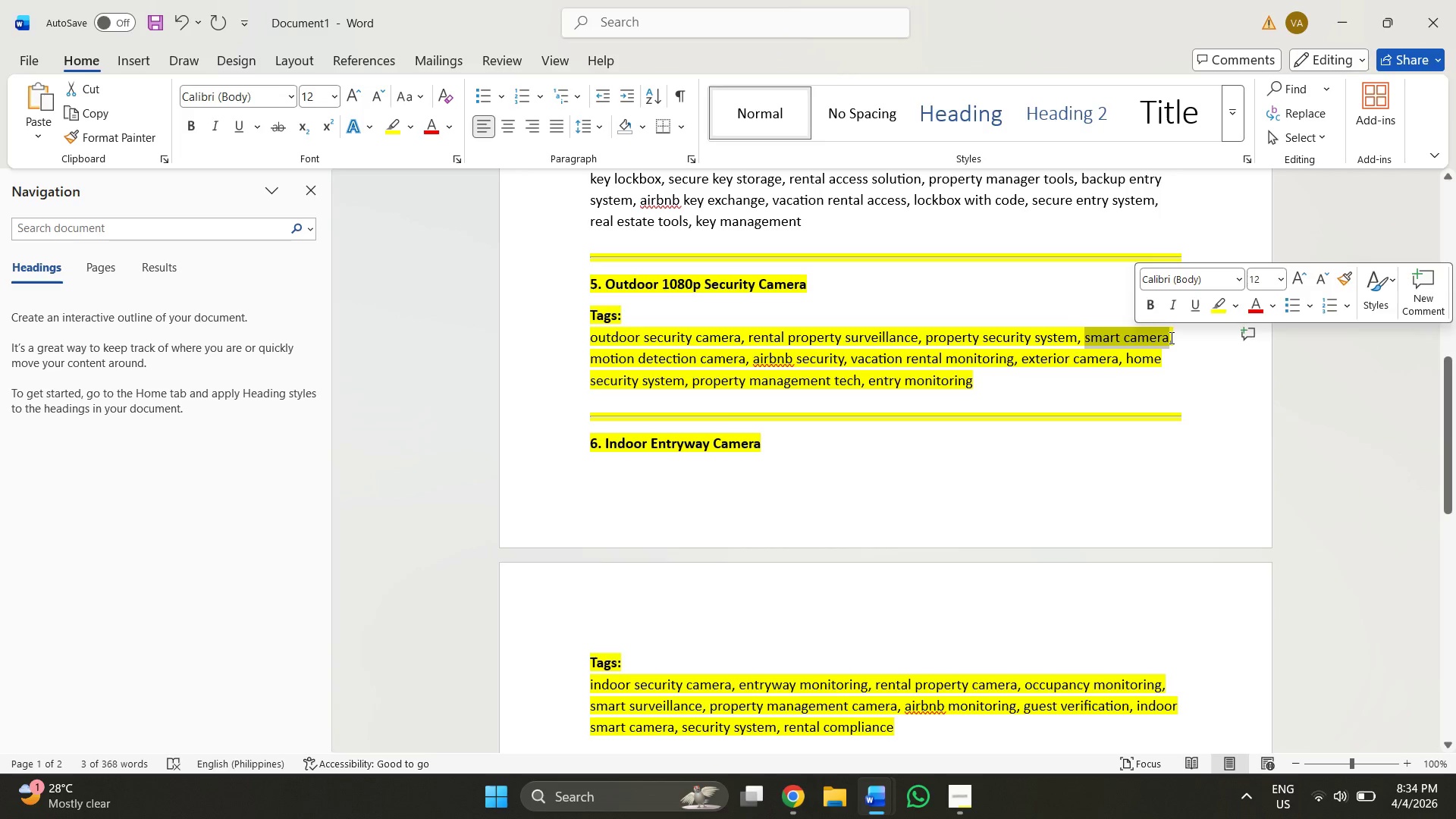 
key(Control+C)
 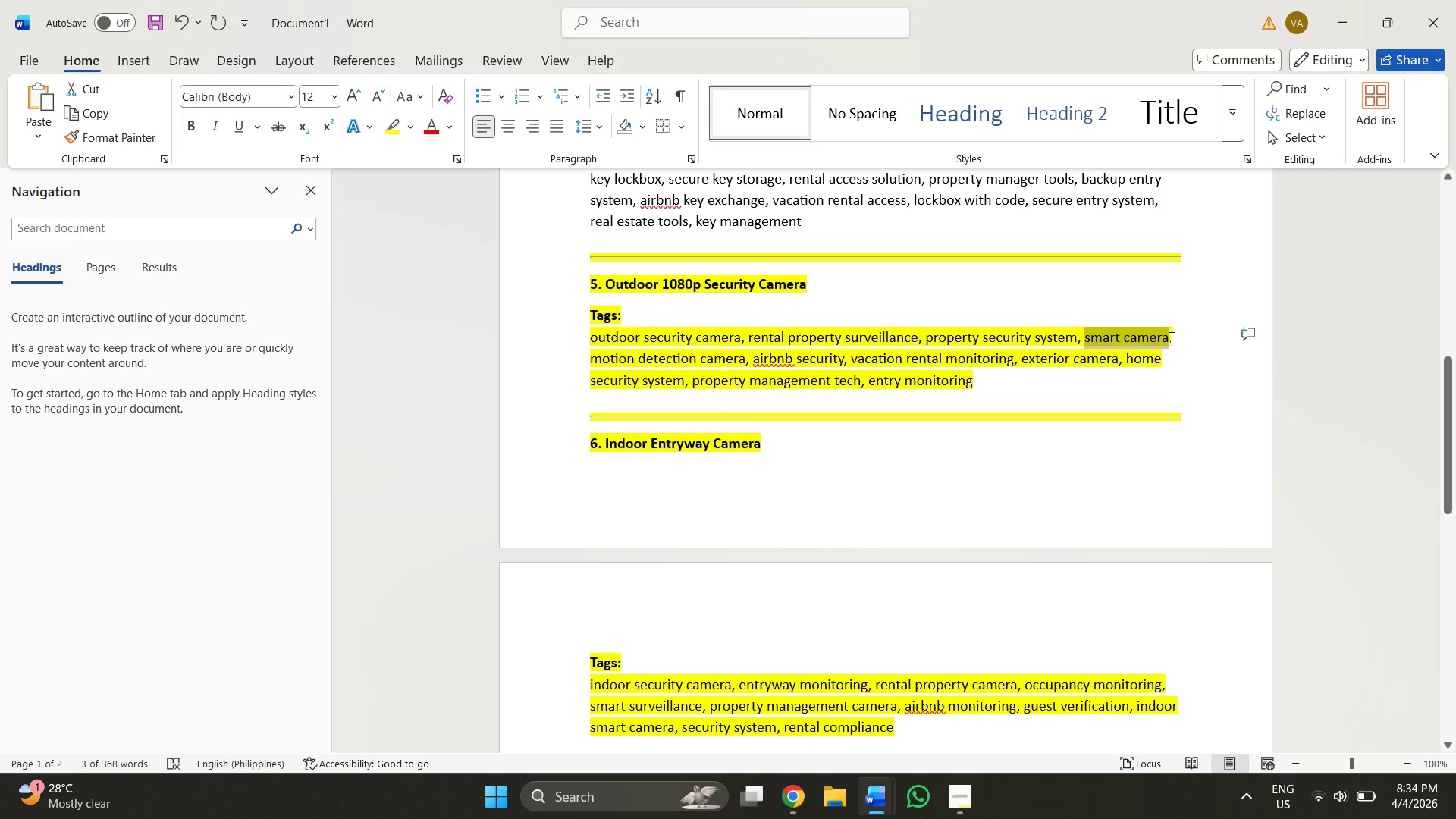 
key(Alt+AltLeft)
 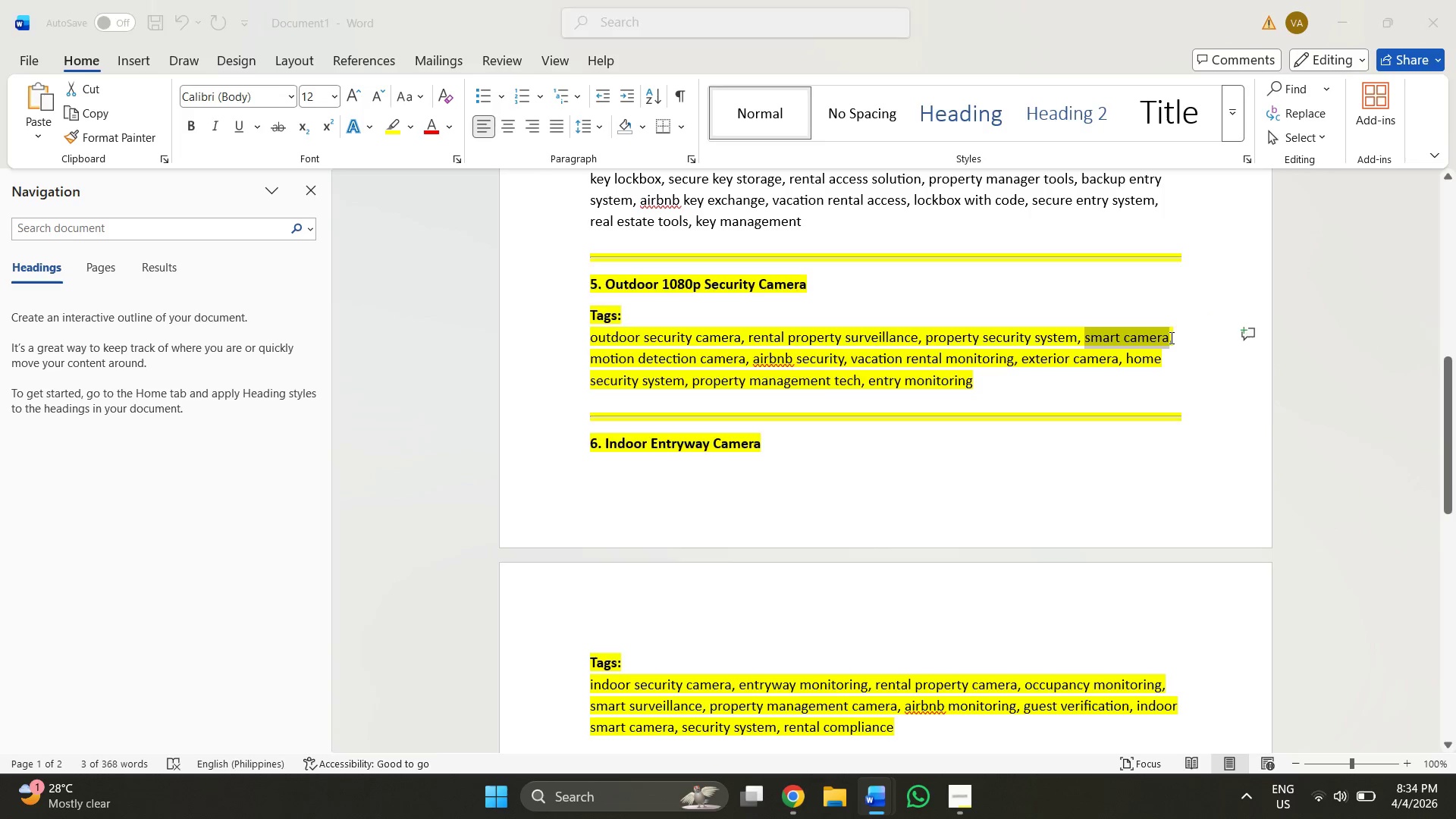 
key(Alt+Tab)
 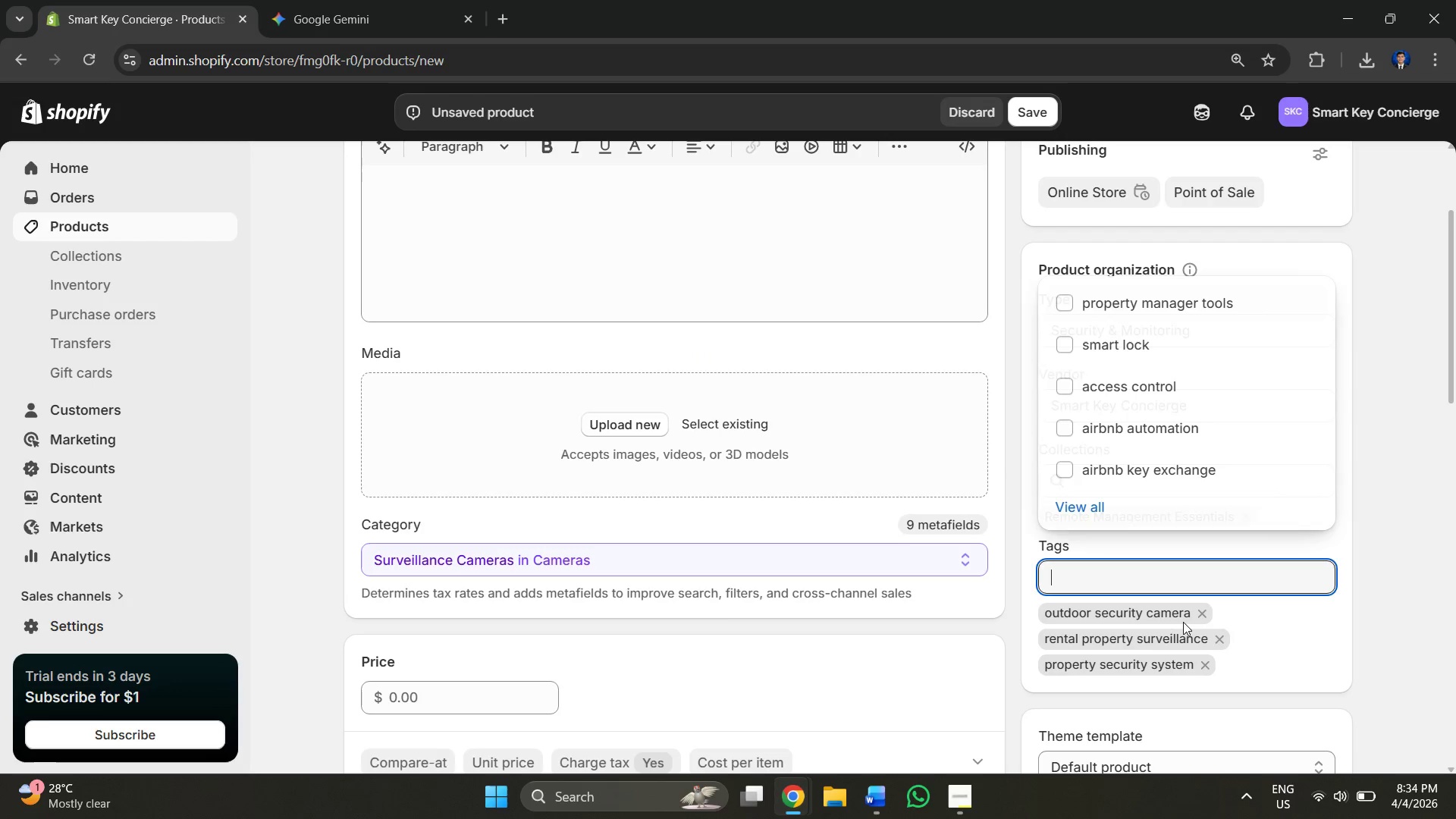 
key(Control+V)
 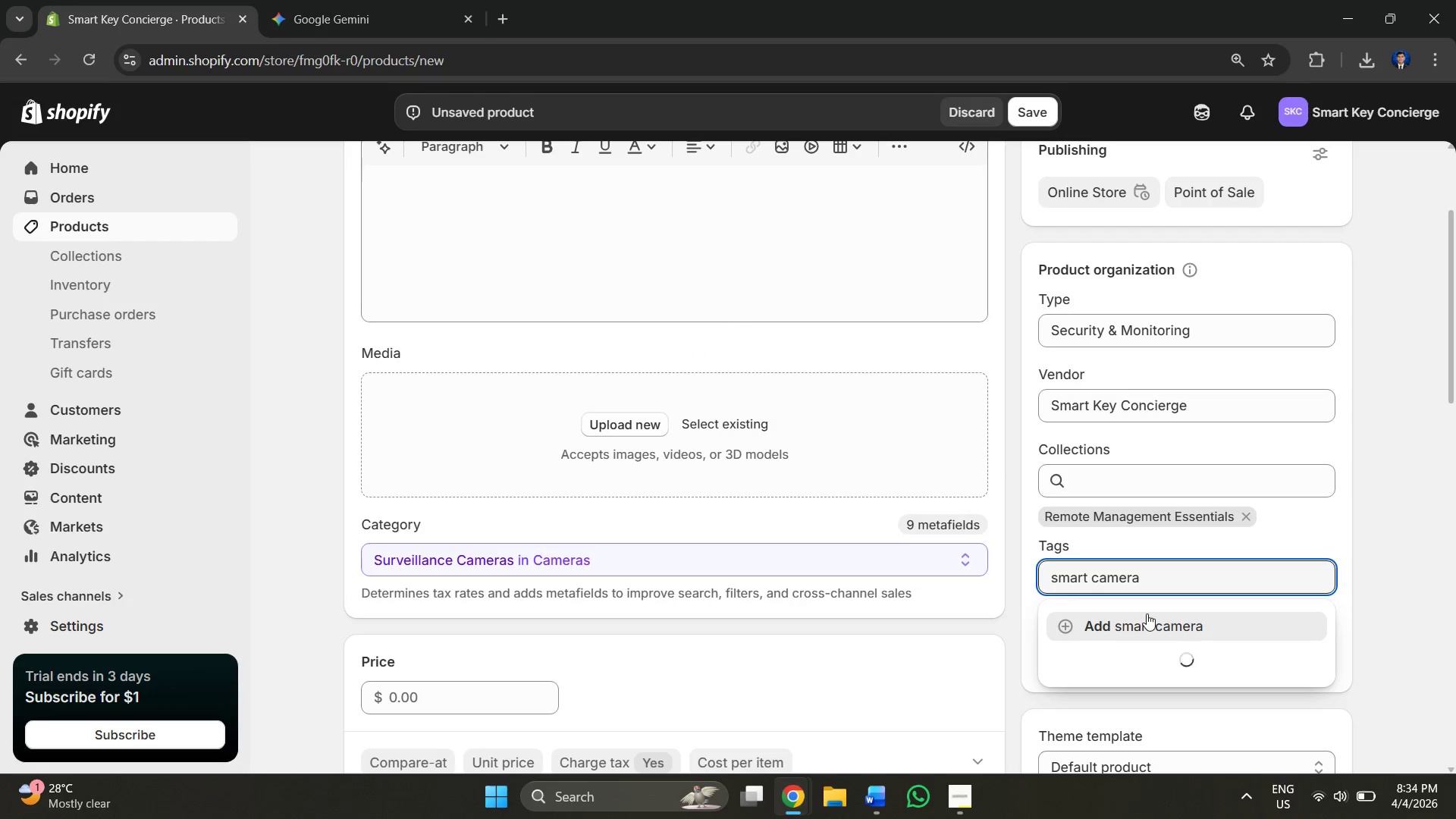 
left_click([1147, 625])
 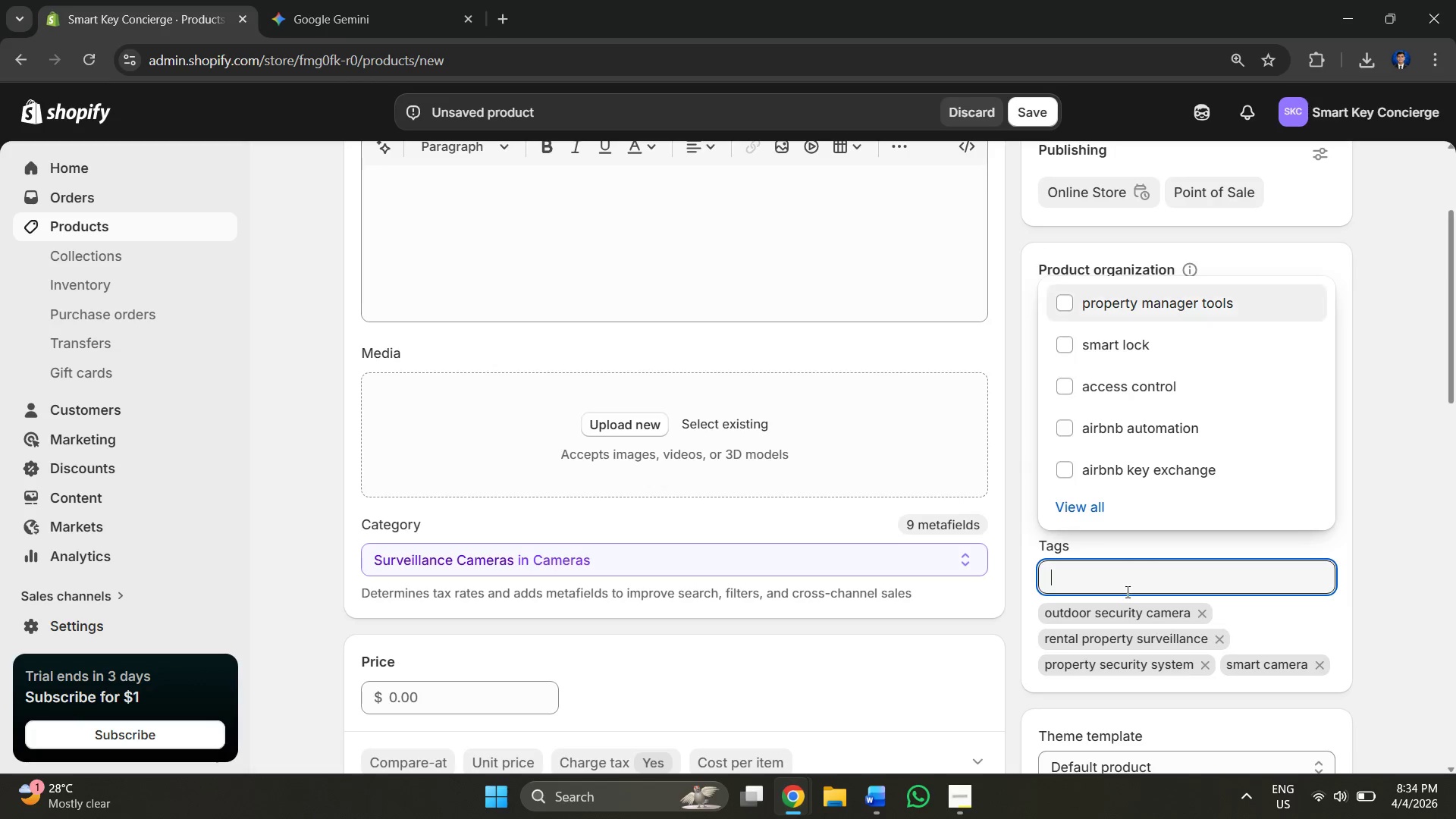 
left_click([1094, 582])
 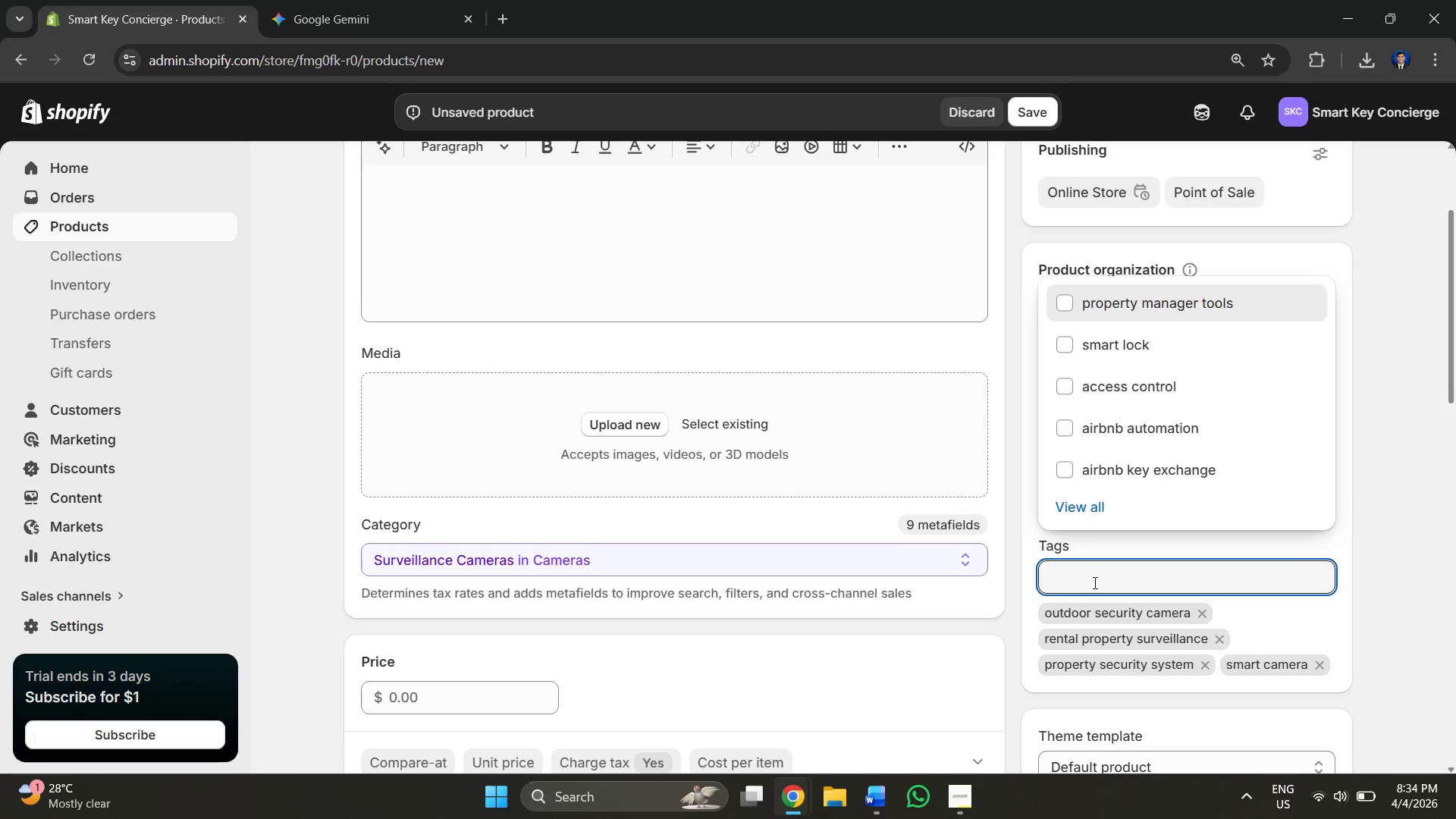 
key(Alt+AltLeft)
 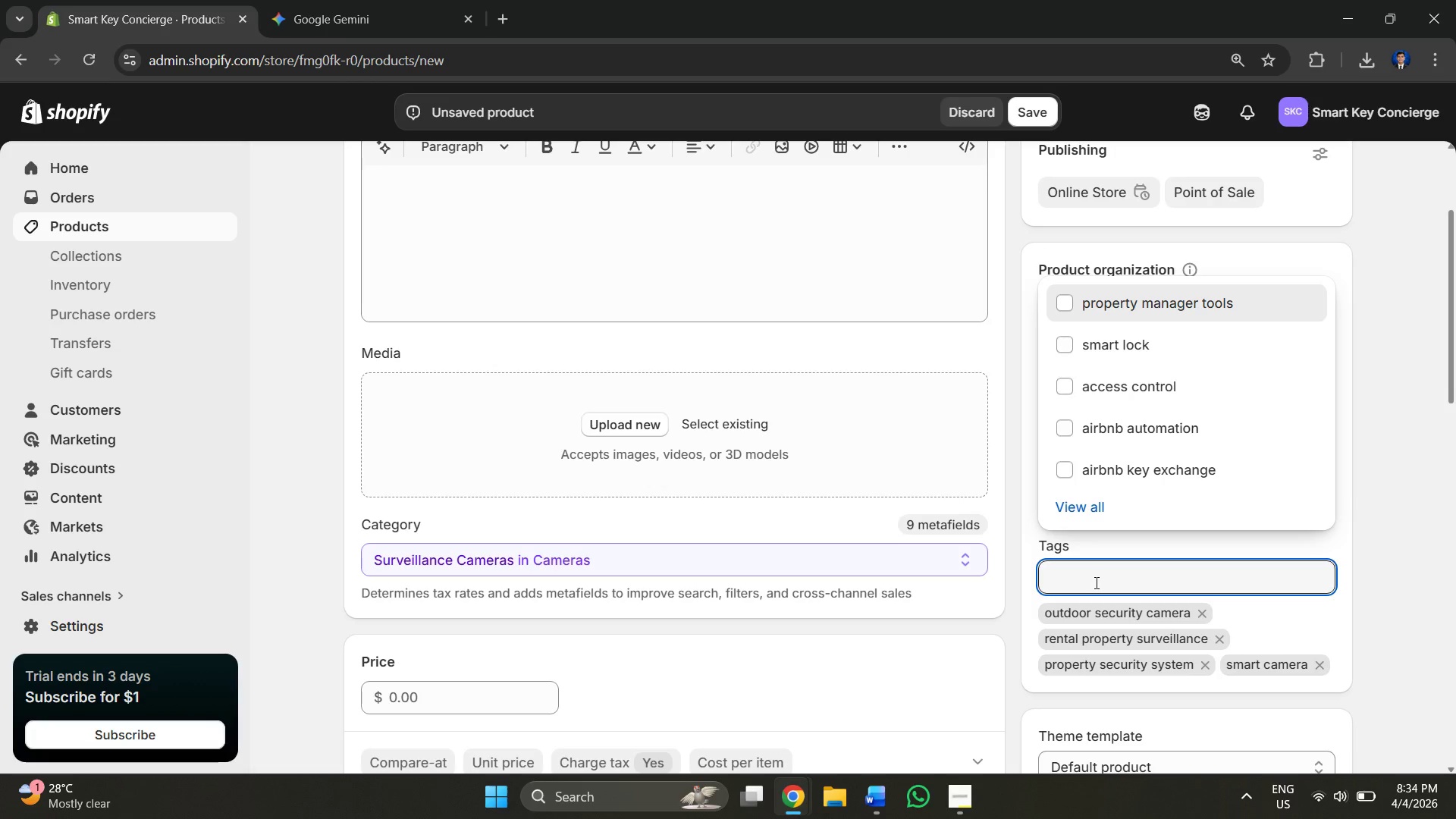 
key(Alt+Tab)
 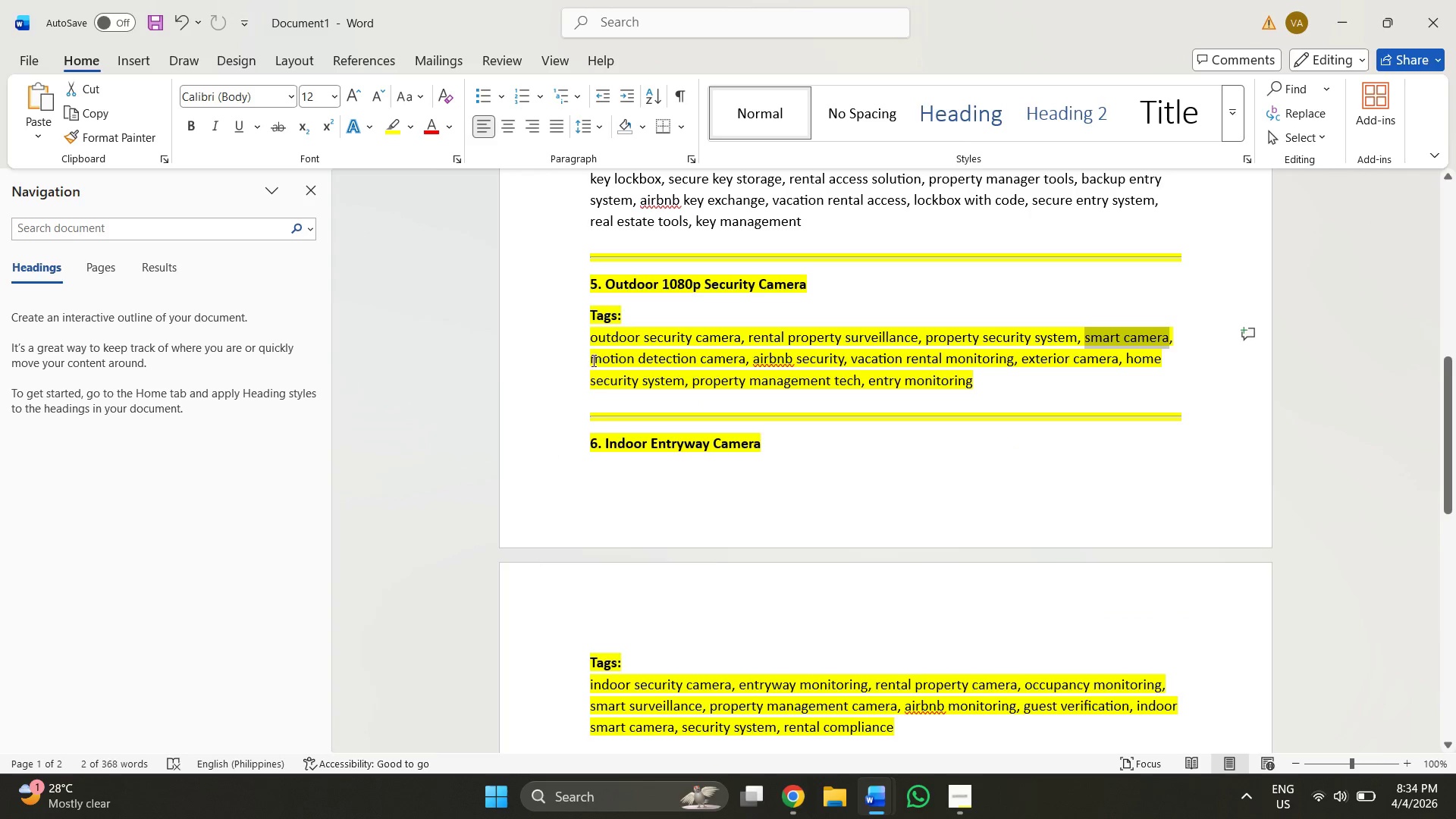 
left_click_drag(start_coordinate=[590, 357], to_coordinate=[725, 354])
 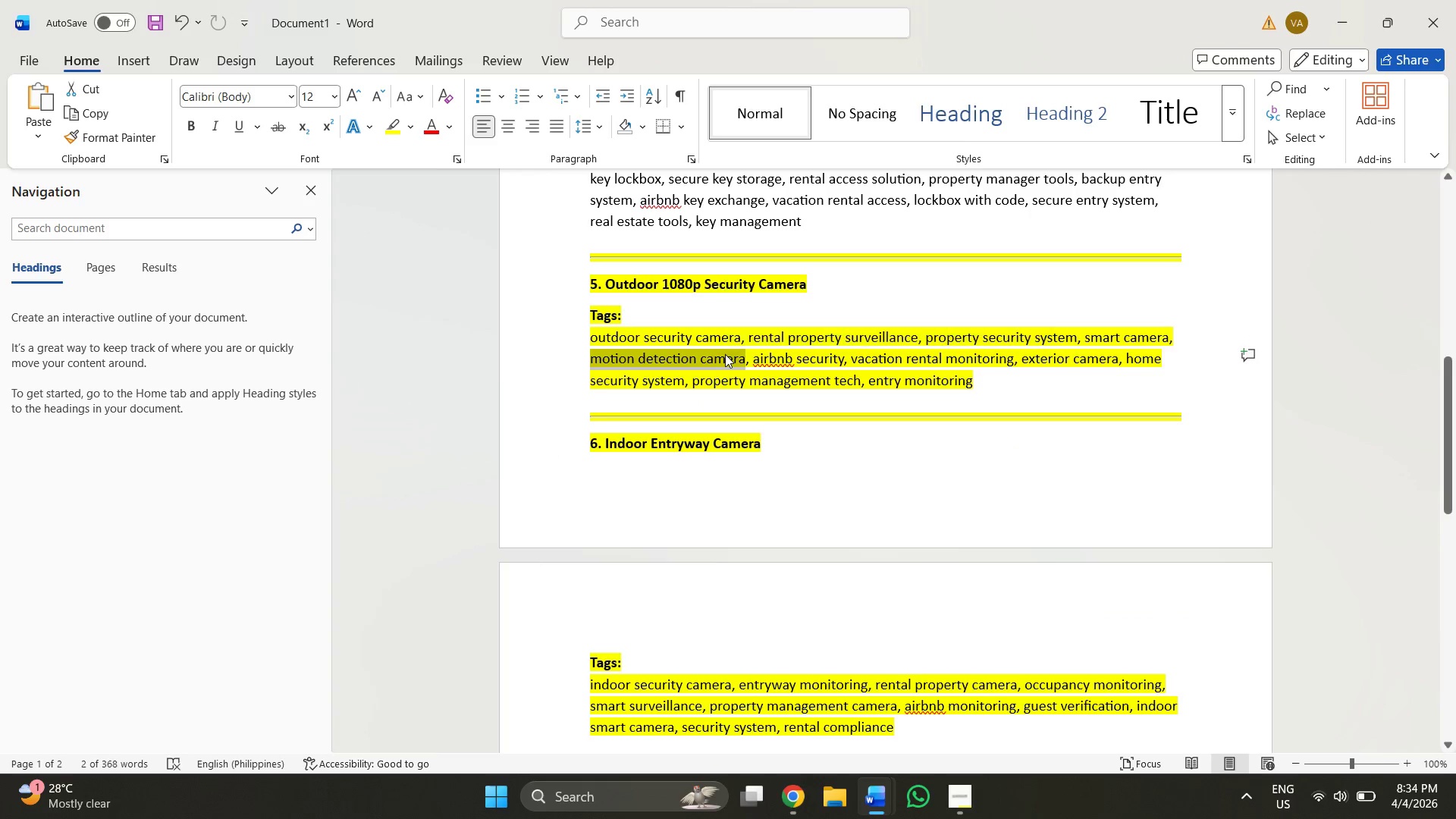 
key(Control+ControlLeft)
 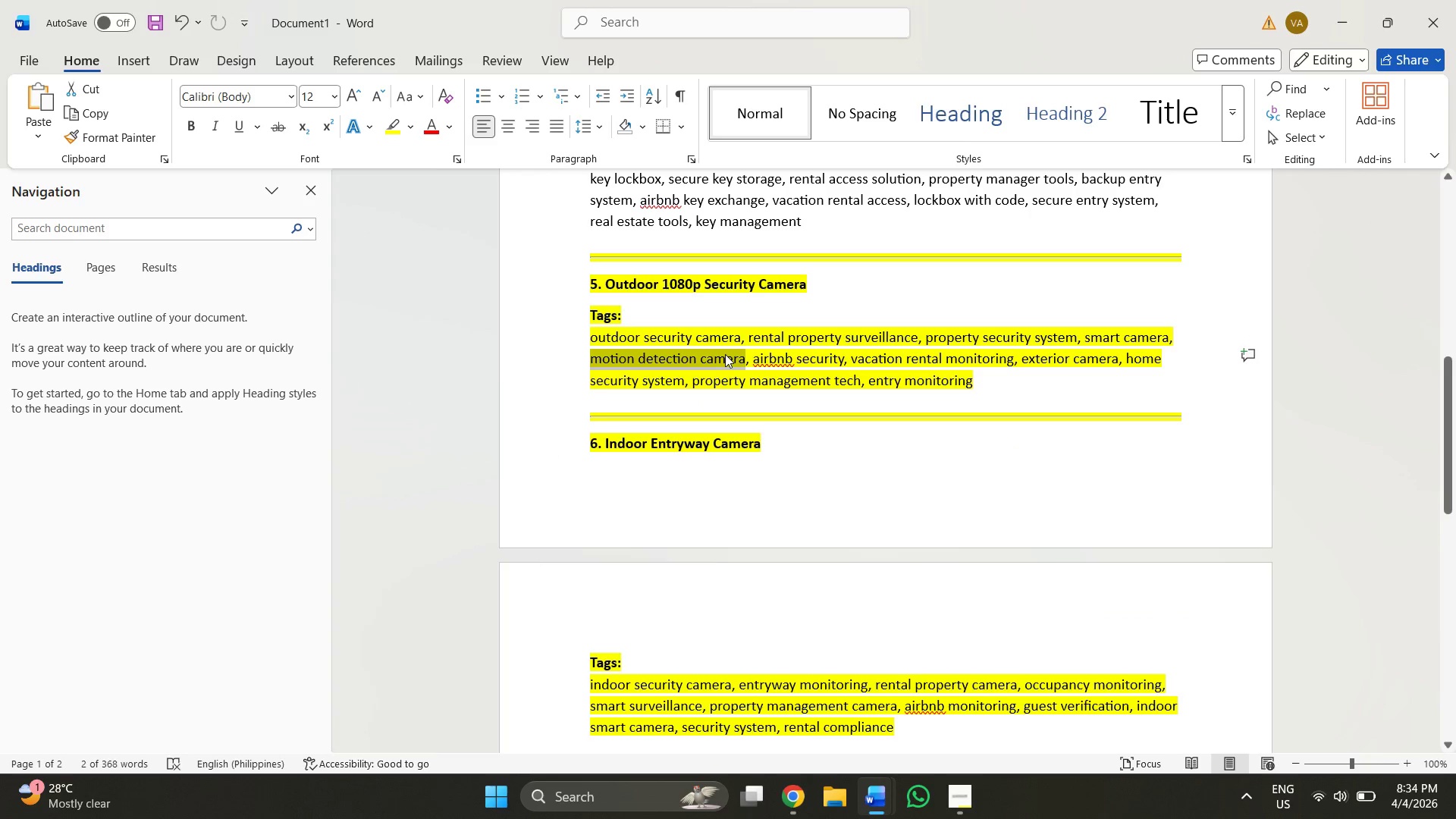 
key(Control+C)
 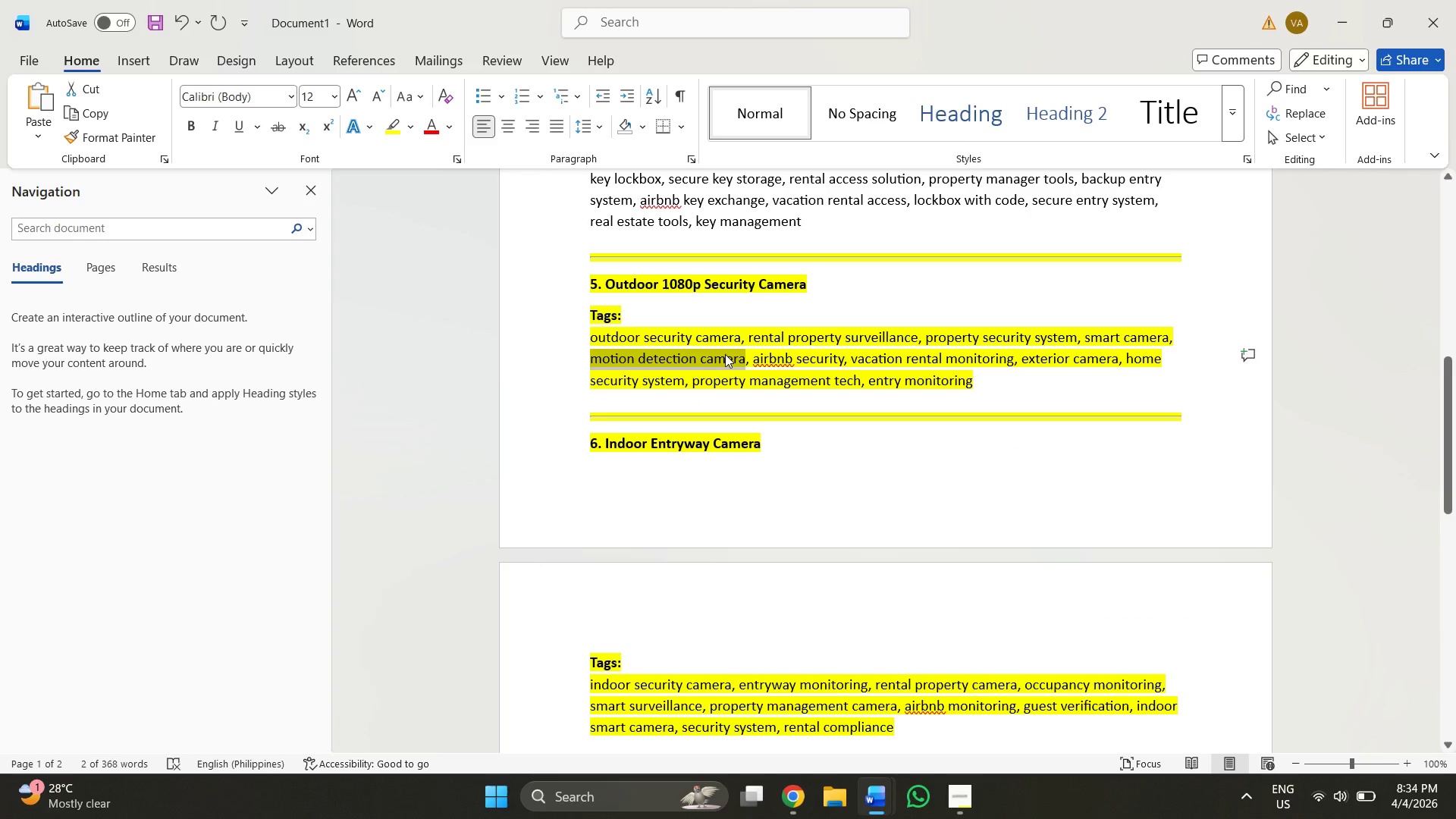 
key(Alt+AltLeft)
 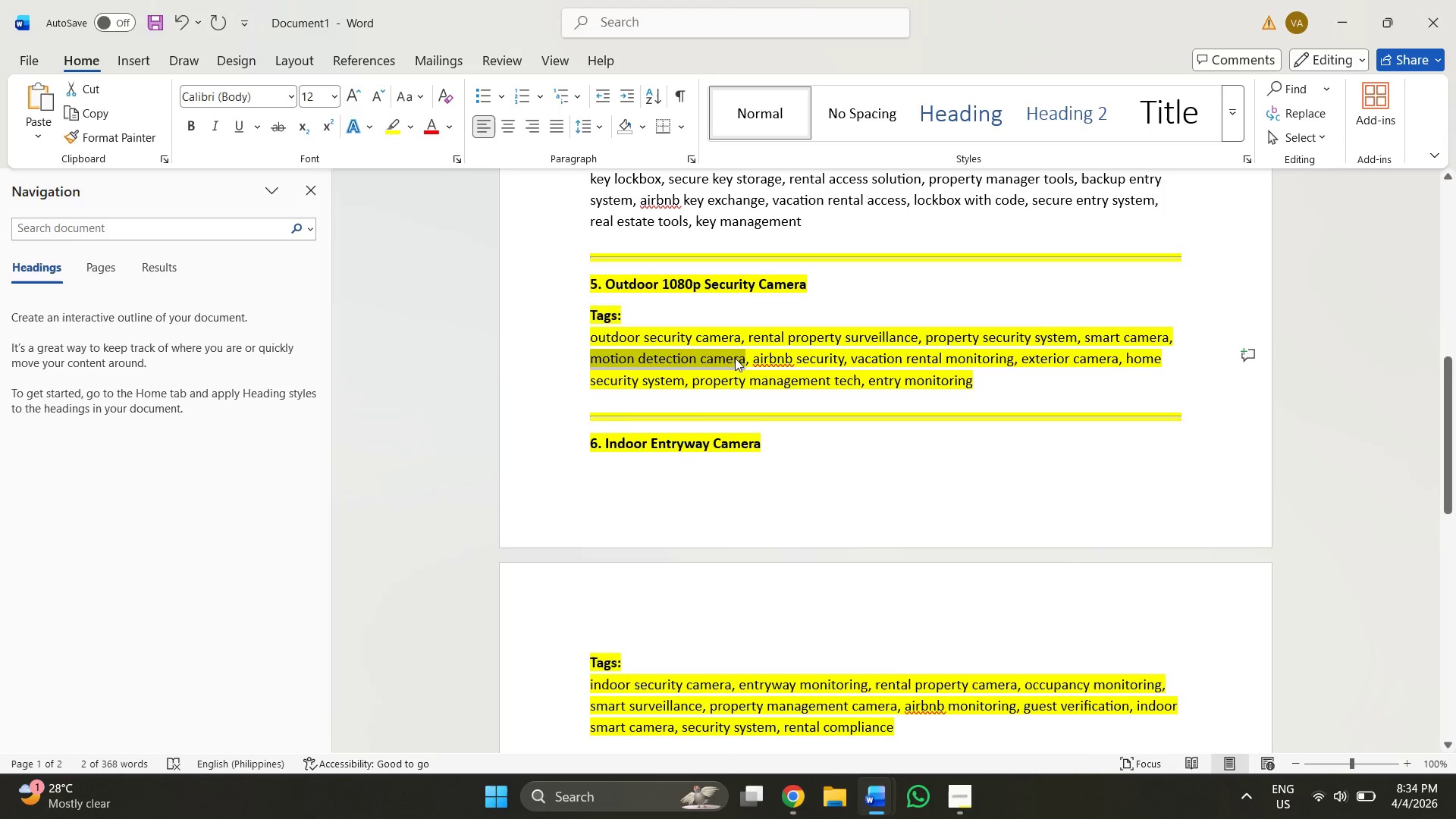 
key(Alt+Tab)
 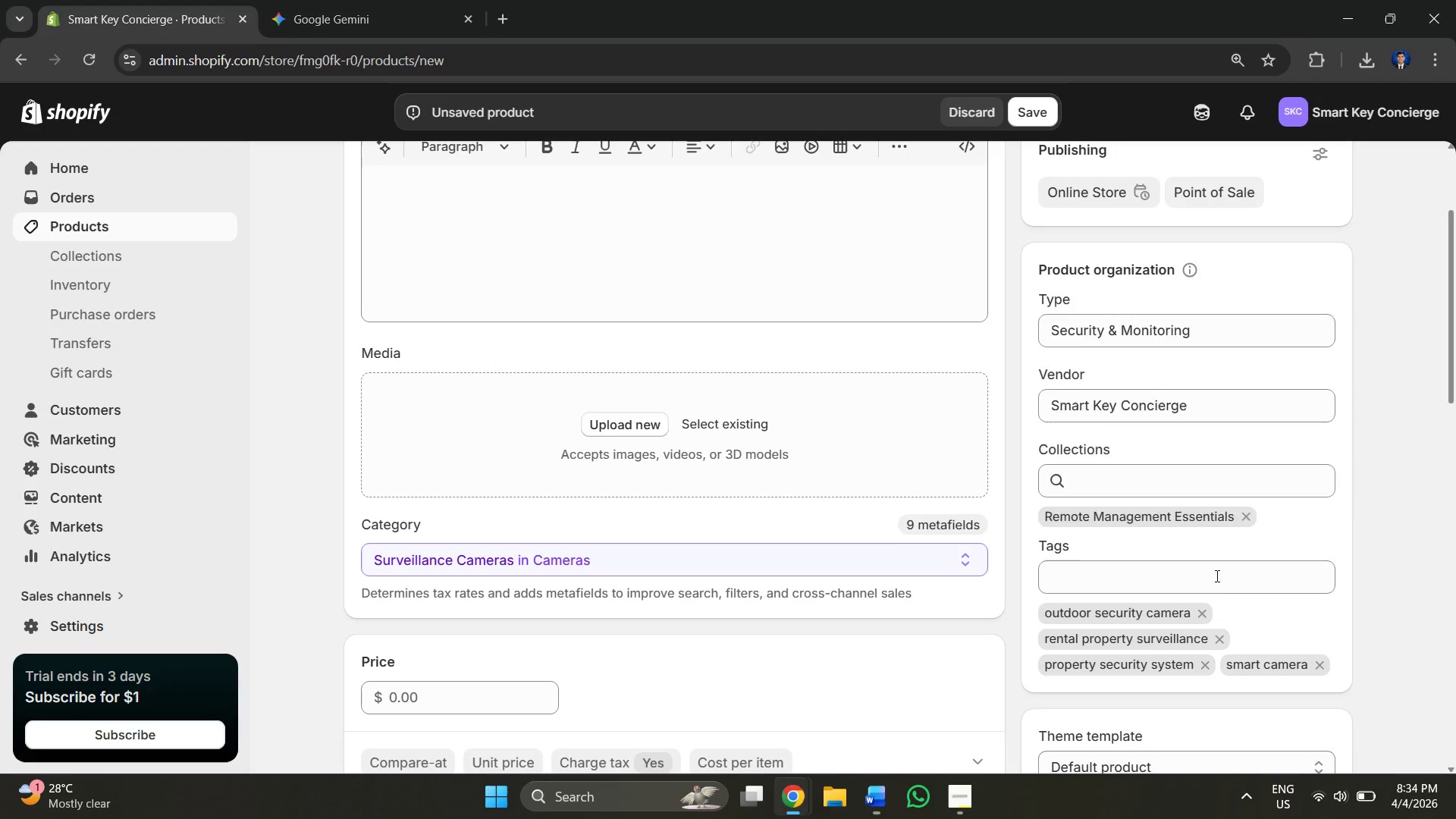 
key(Control+V)
 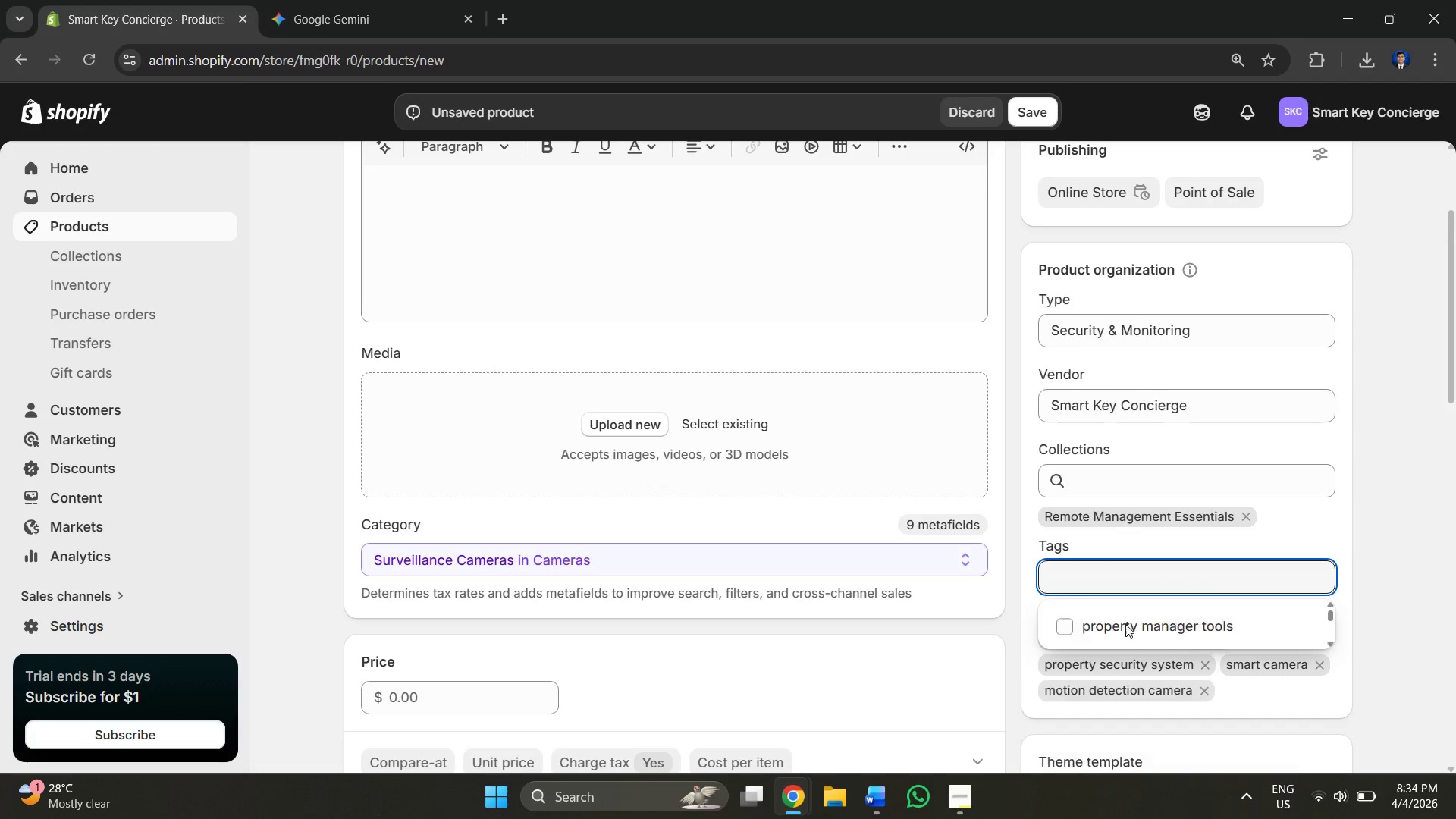 
key(Alt+AltLeft)
 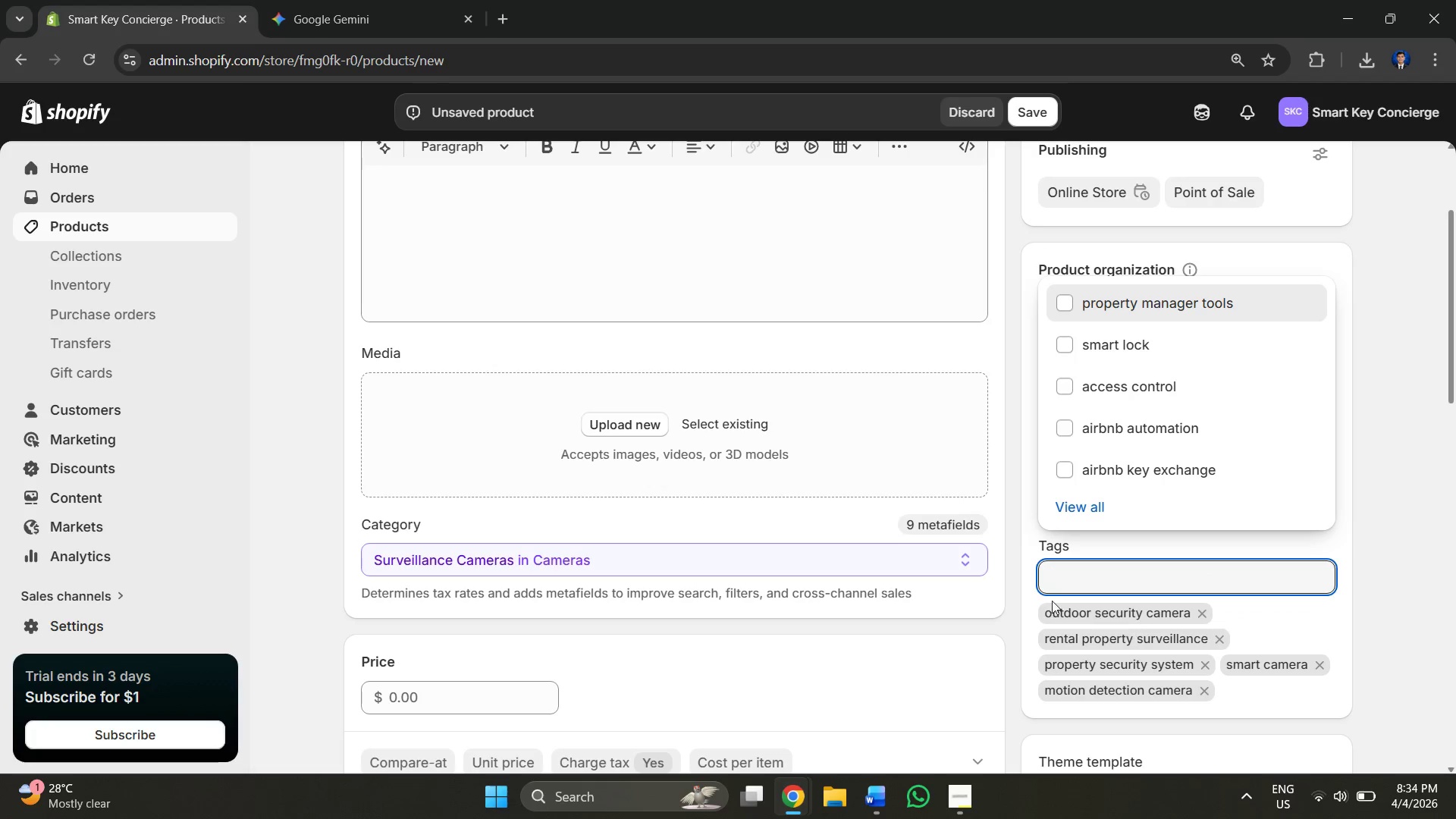 
key(Alt+Tab)
 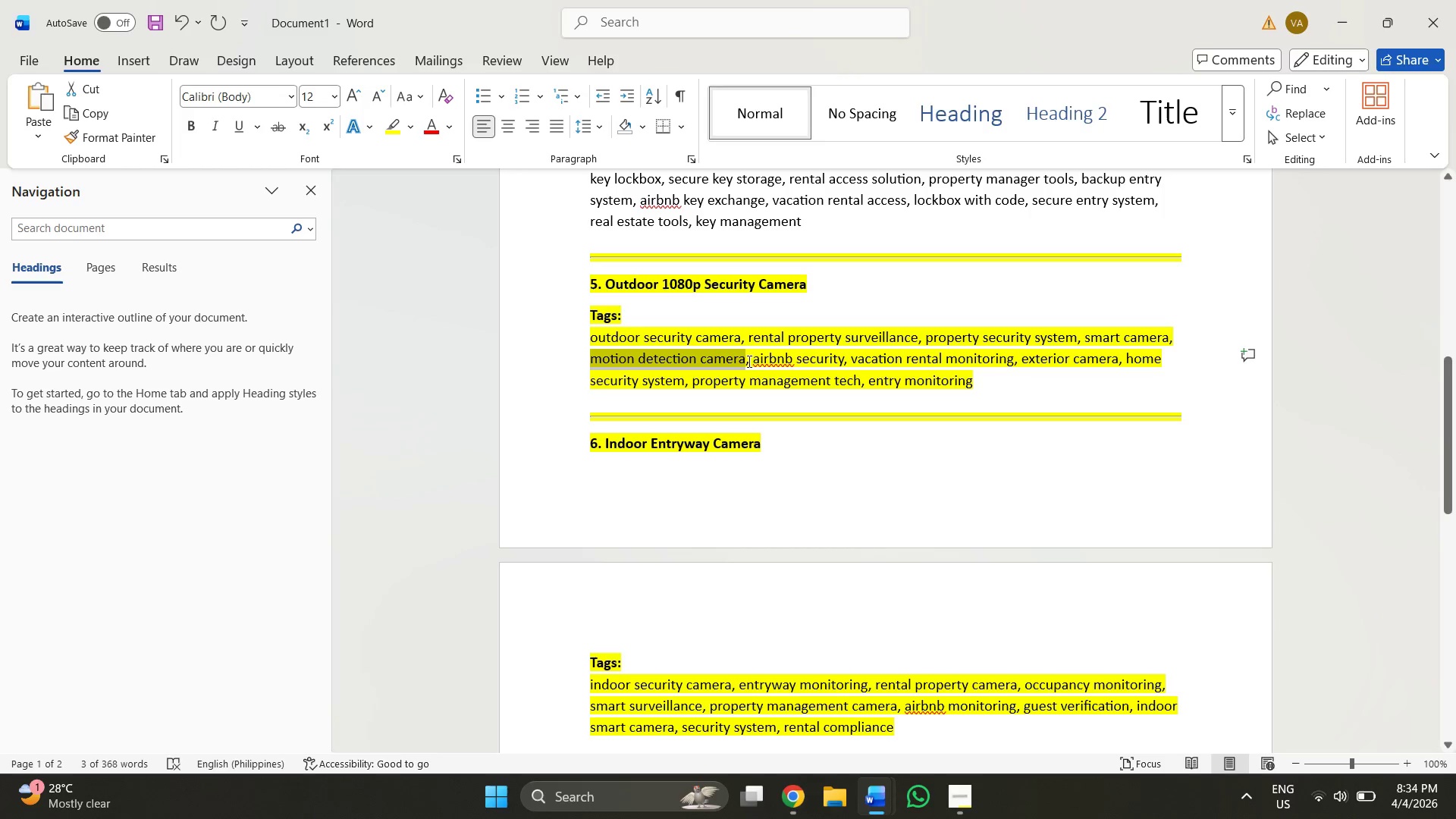 
left_click_drag(start_coordinate=[752, 360], to_coordinate=[843, 362])
 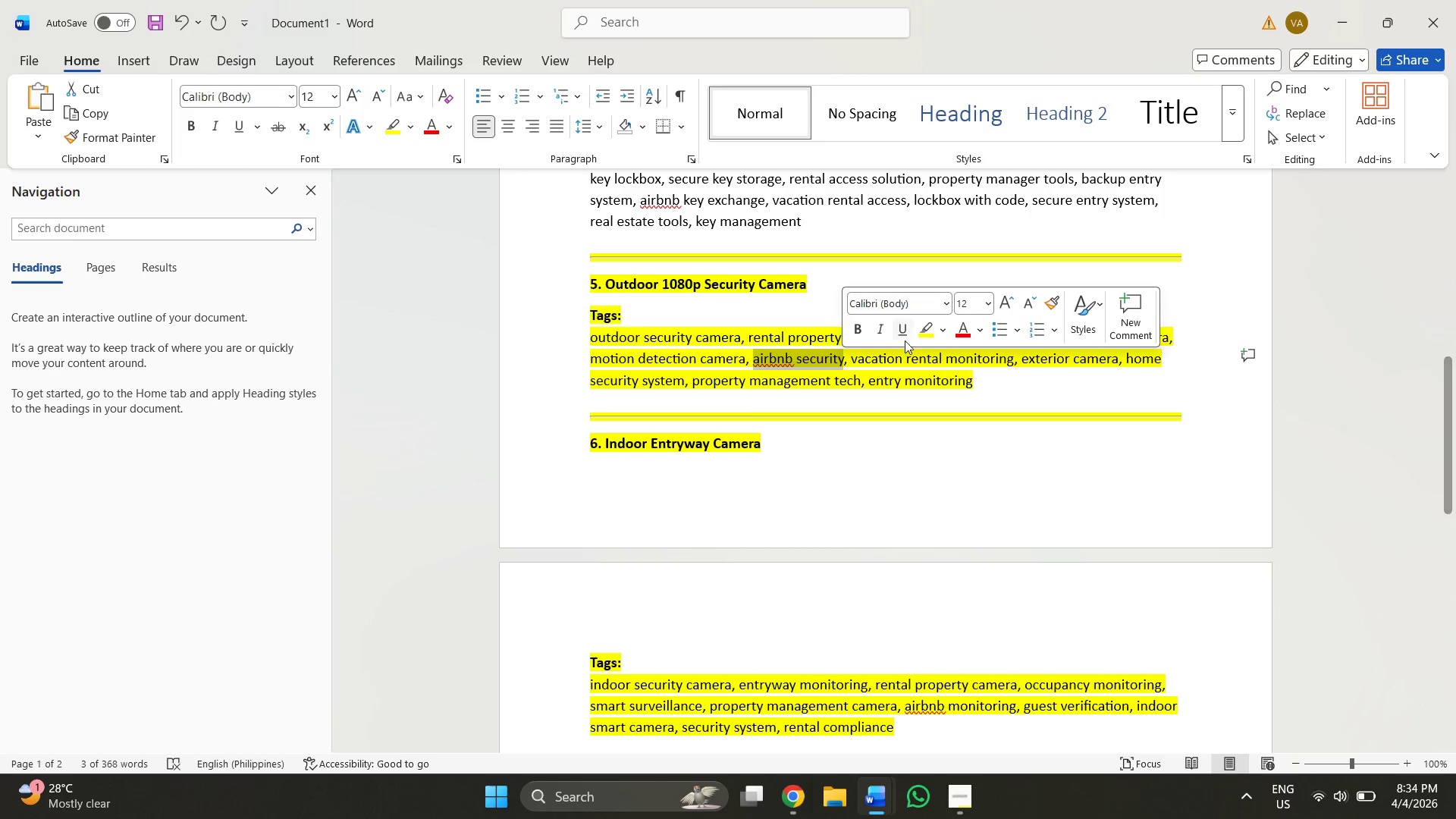 
key(Control+C)
 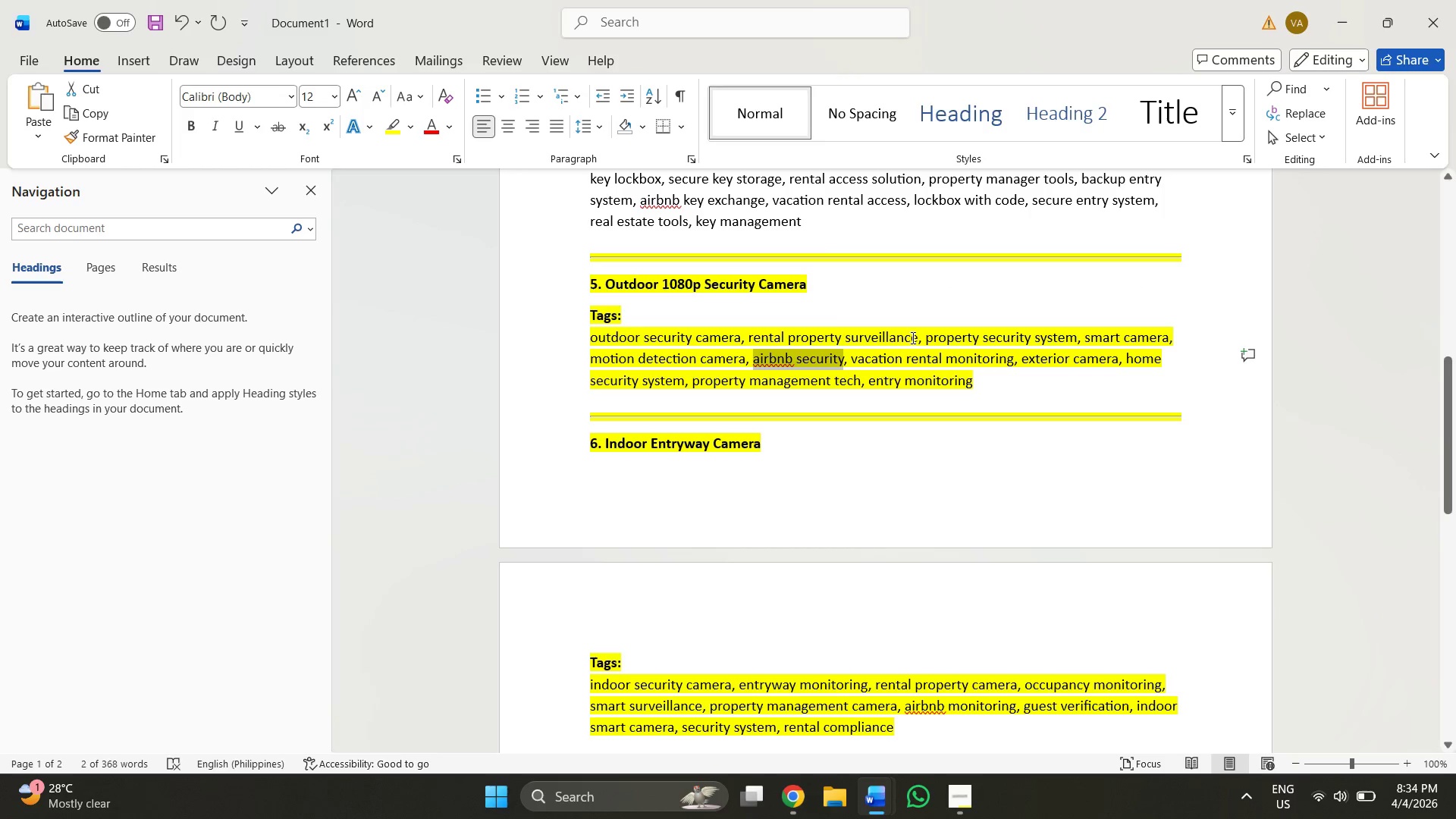 
key(Alt+AltLeft)
 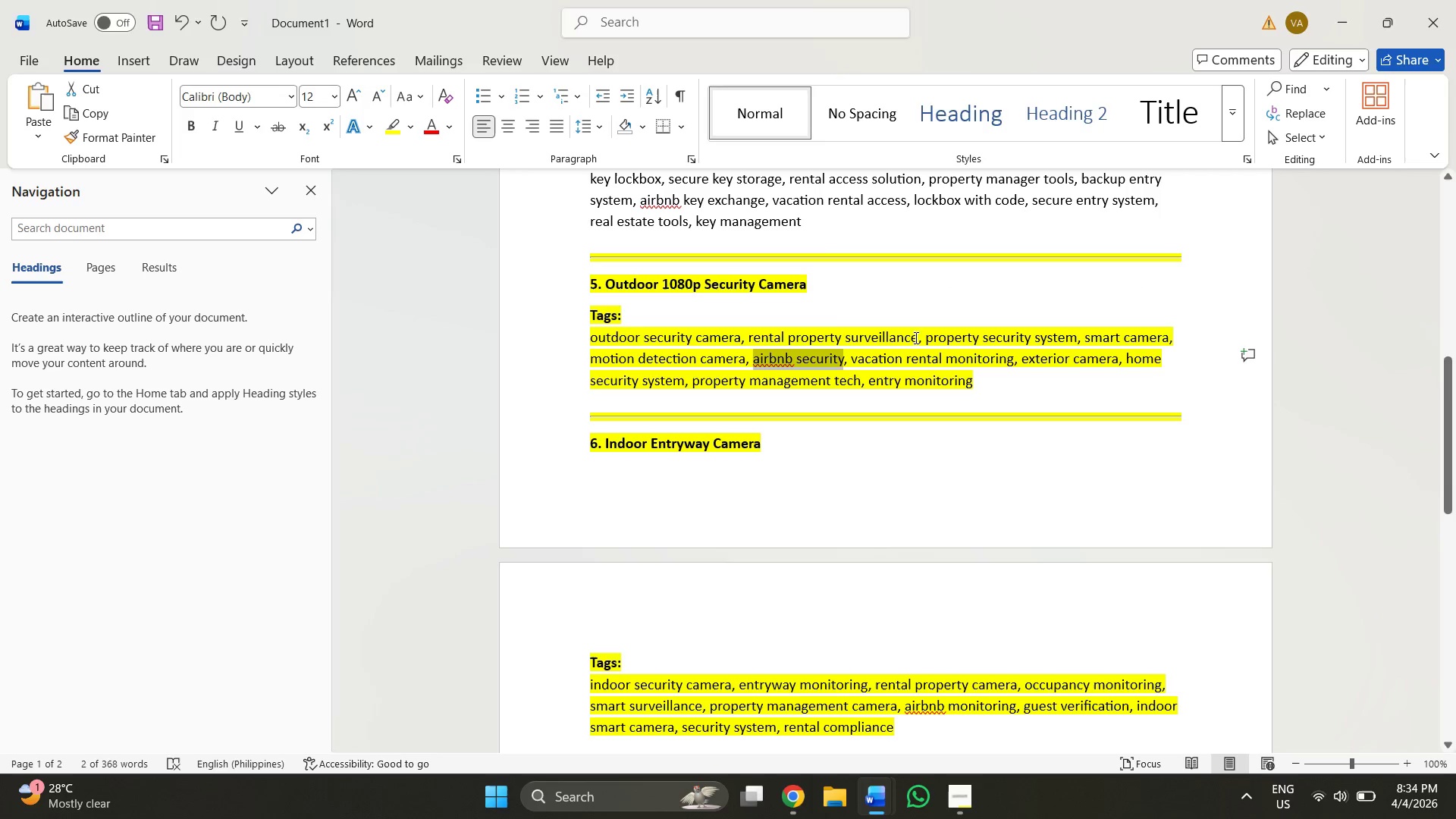 
key(Alt+Tab)
 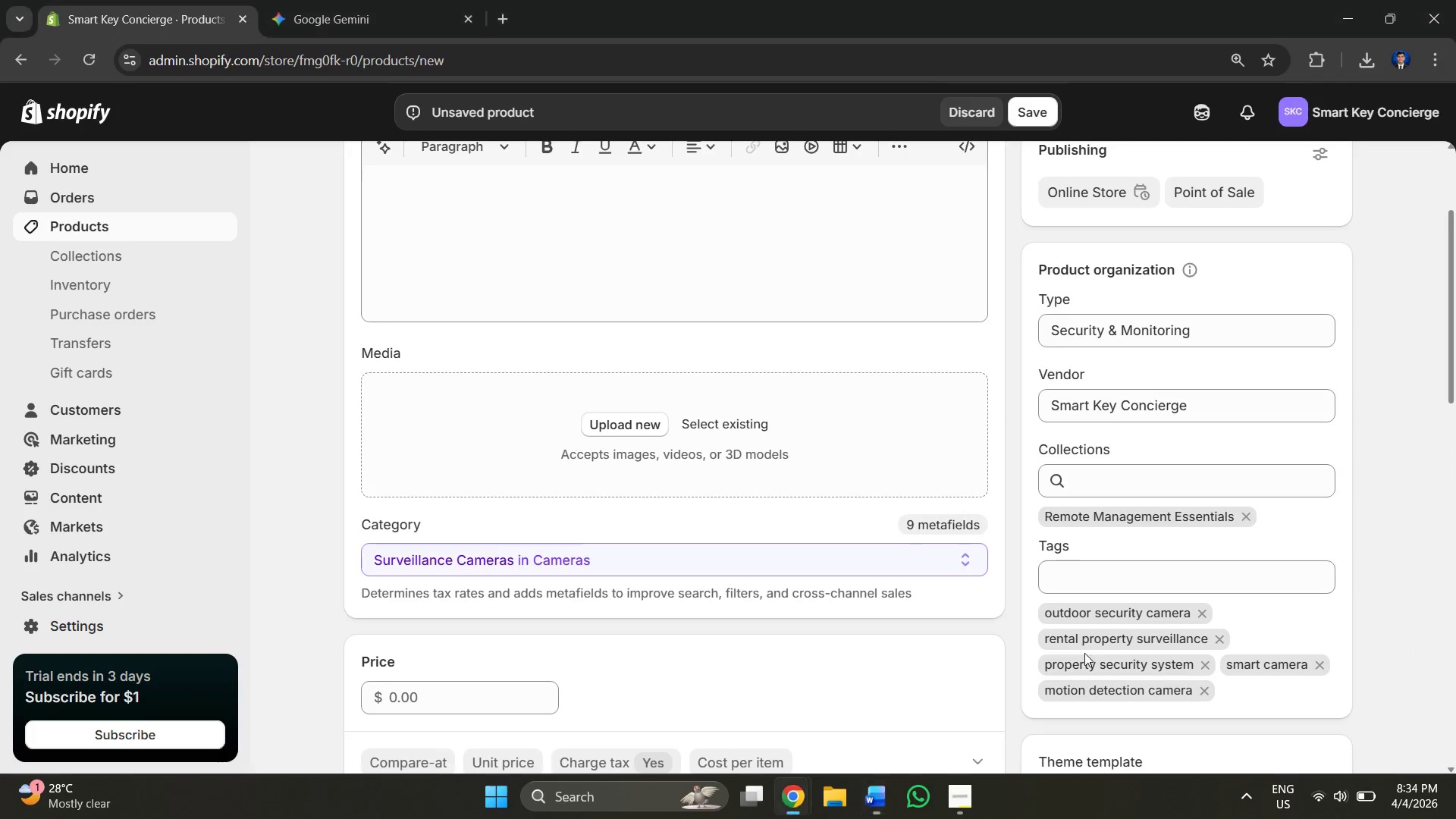 
key(Control+V)
 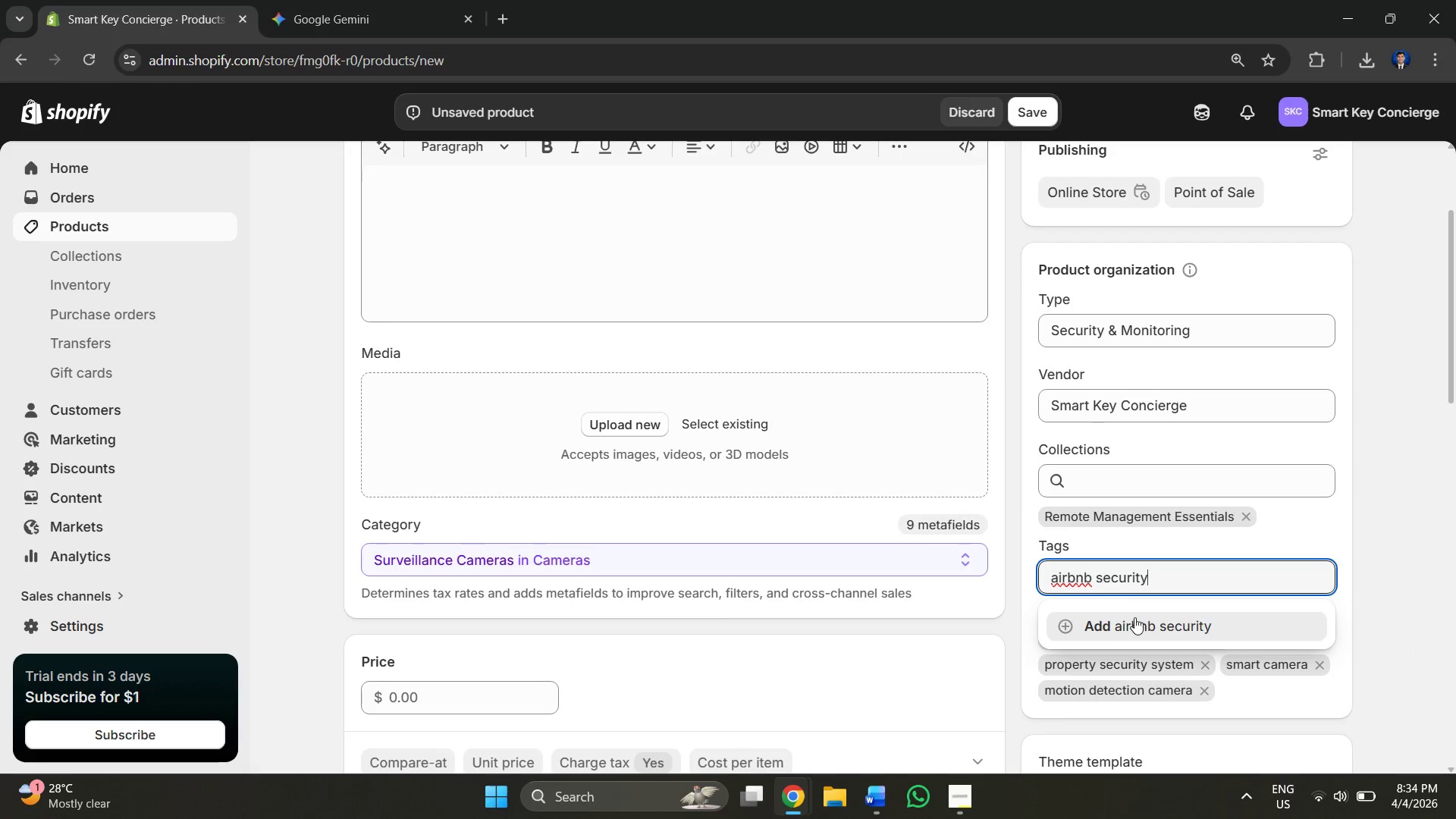 
key(Alt+AltLeft)
 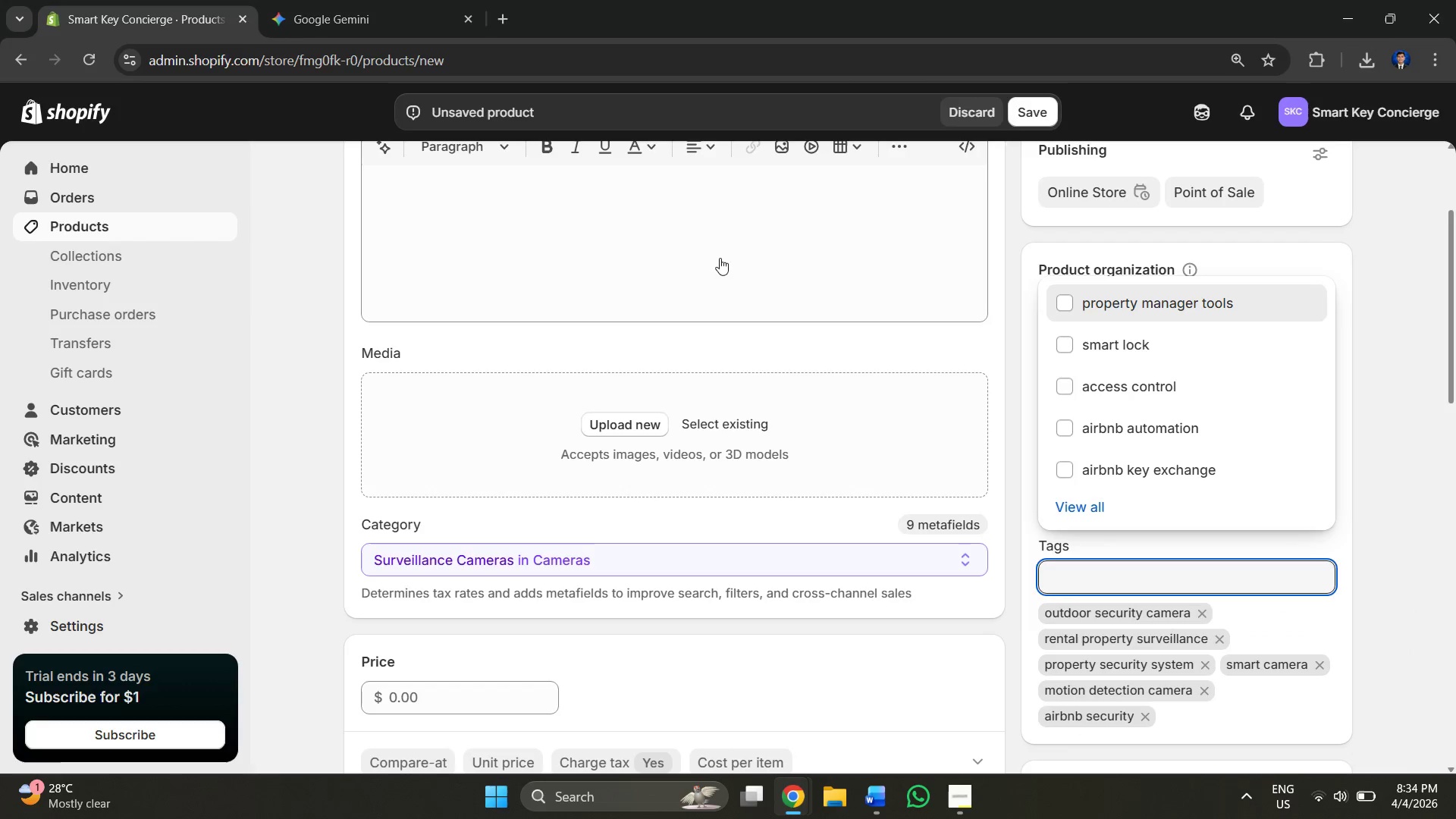 
key(Alt+Tab)
 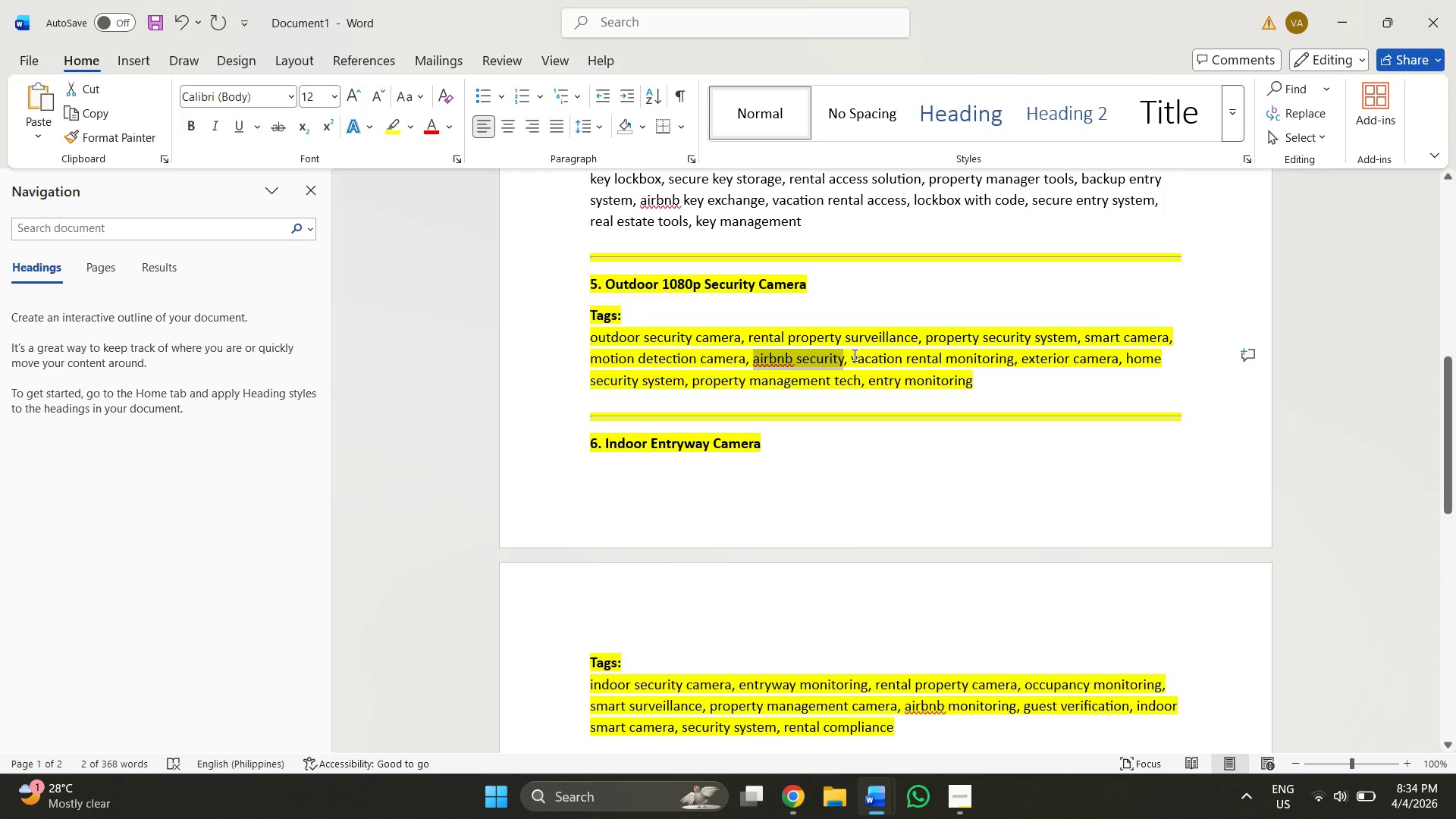 
left_click_drag(start_coordinate=[849, 355], to_coordinate=[930, 359])
 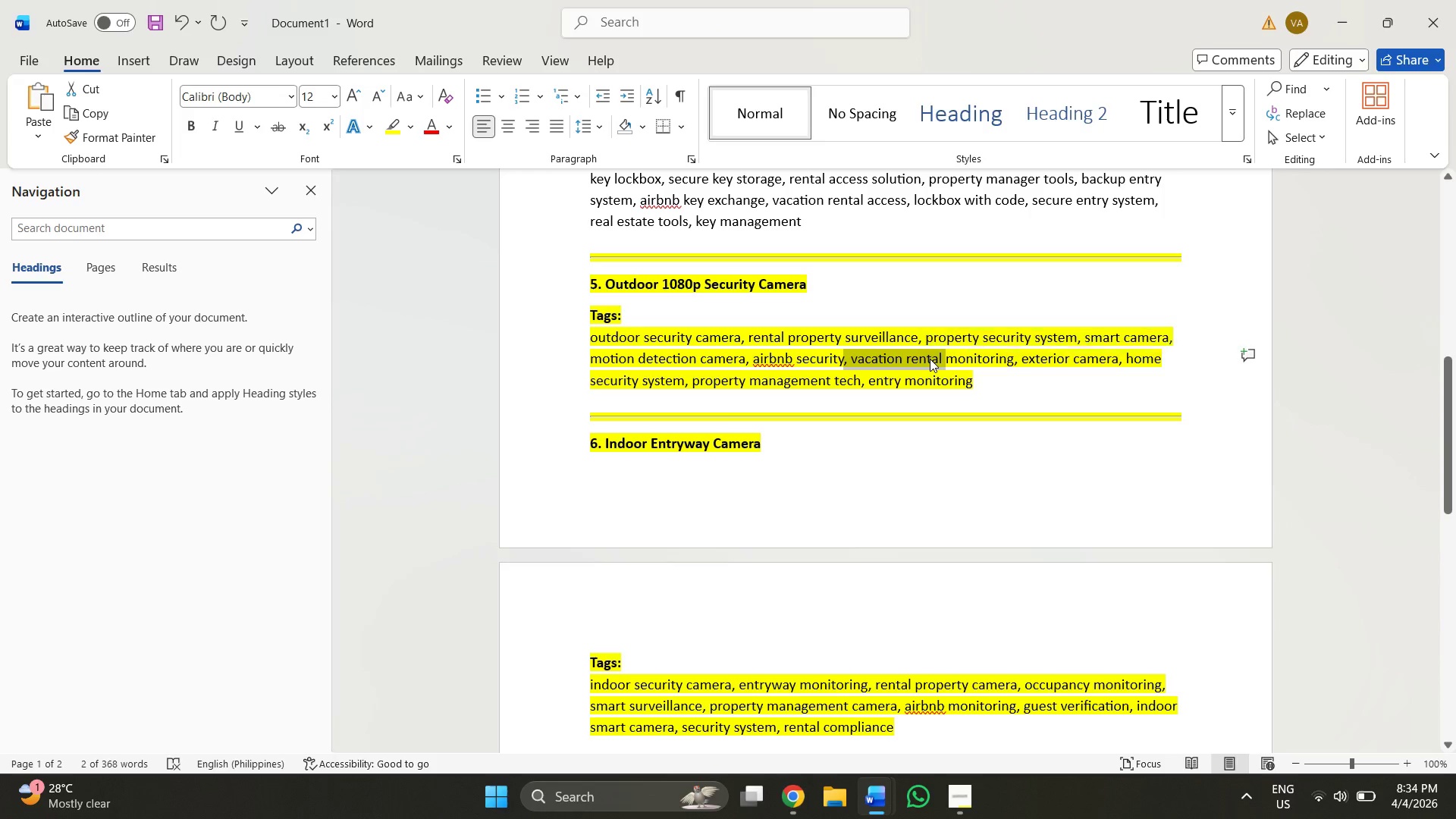 
left_click([930, 359])
 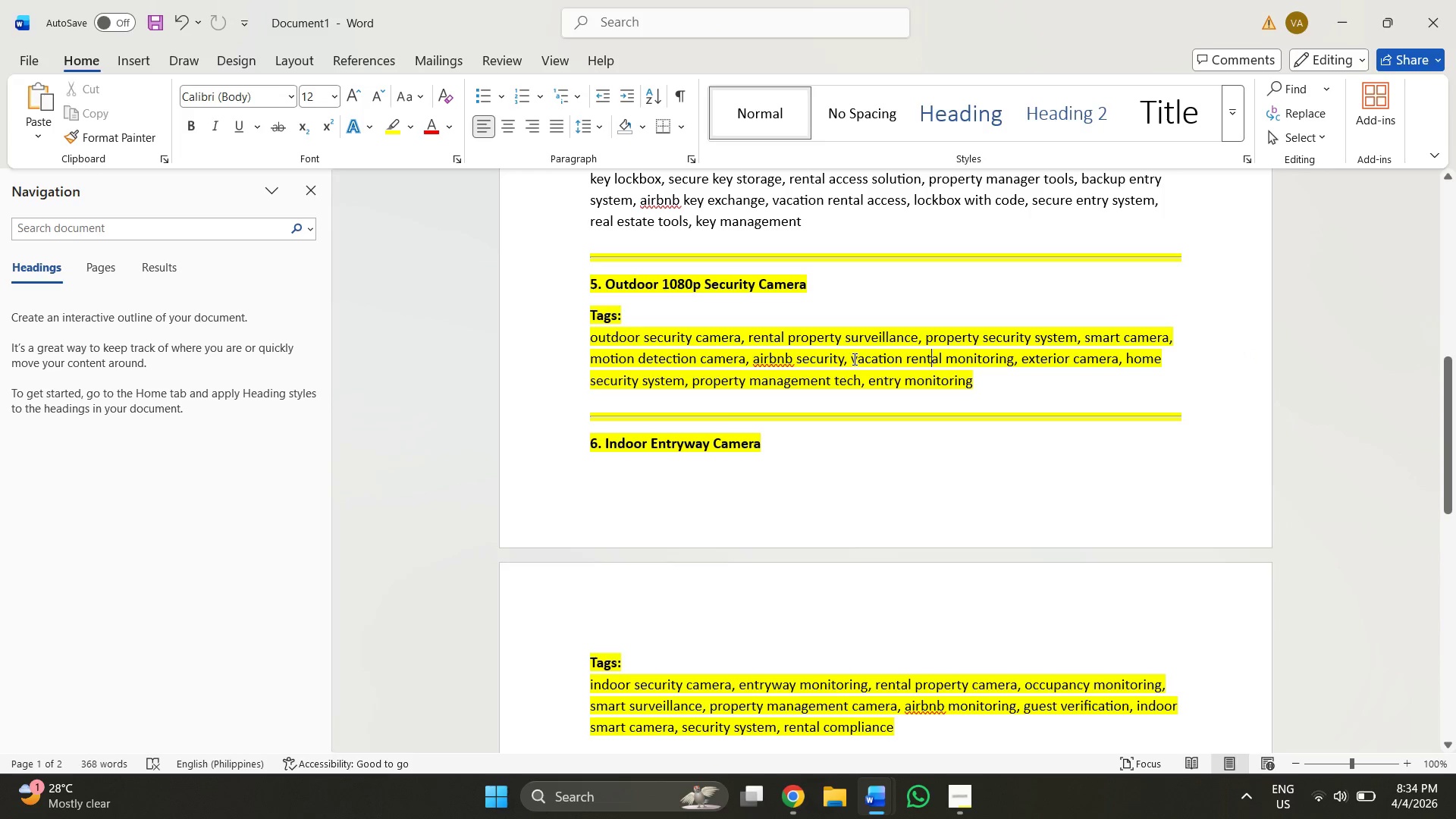 
left_click_drag(start_coordinate=[853, 359], to_coordinate=[976, 359])
 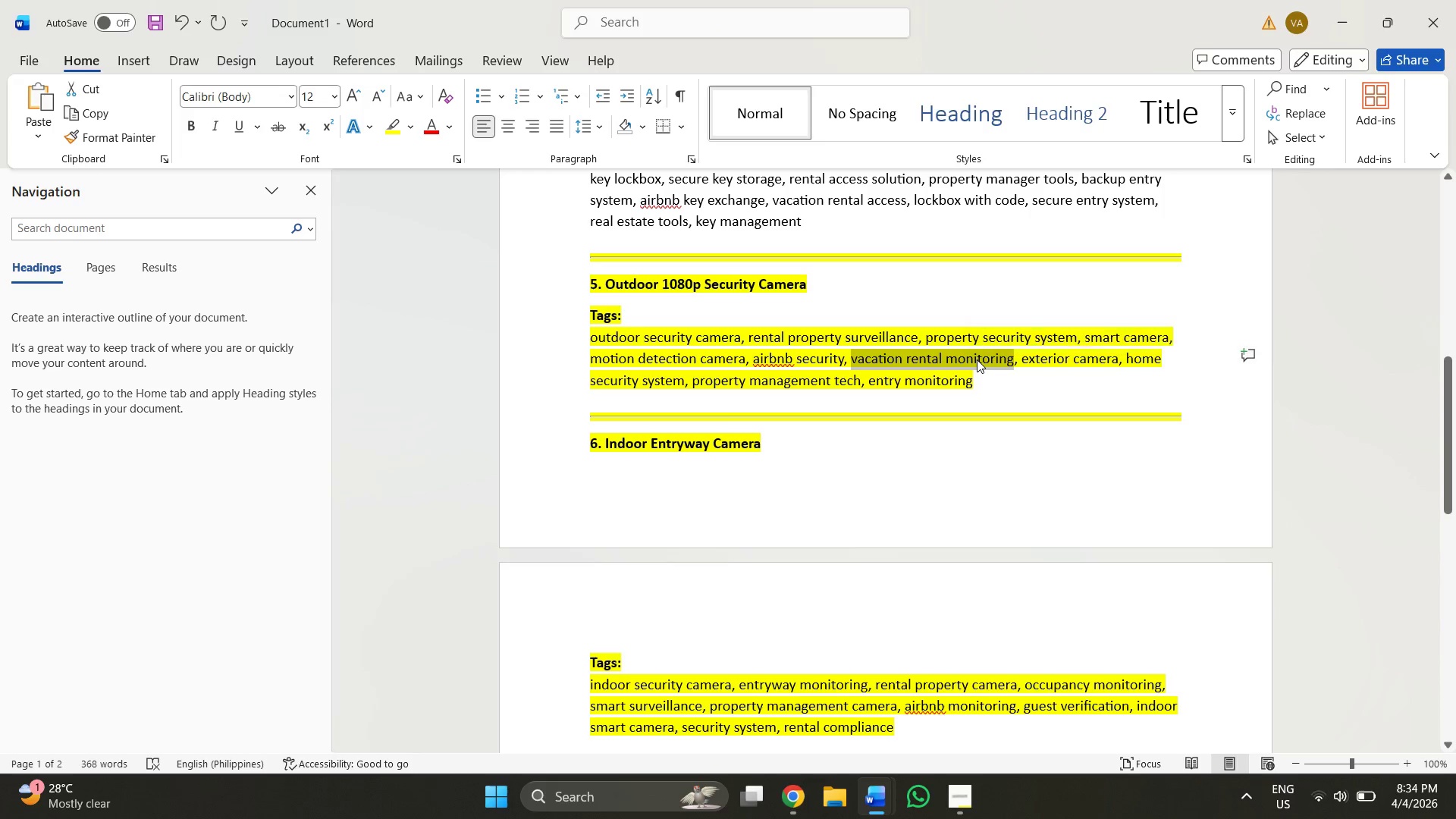 
key(Control+ControlLeft)
 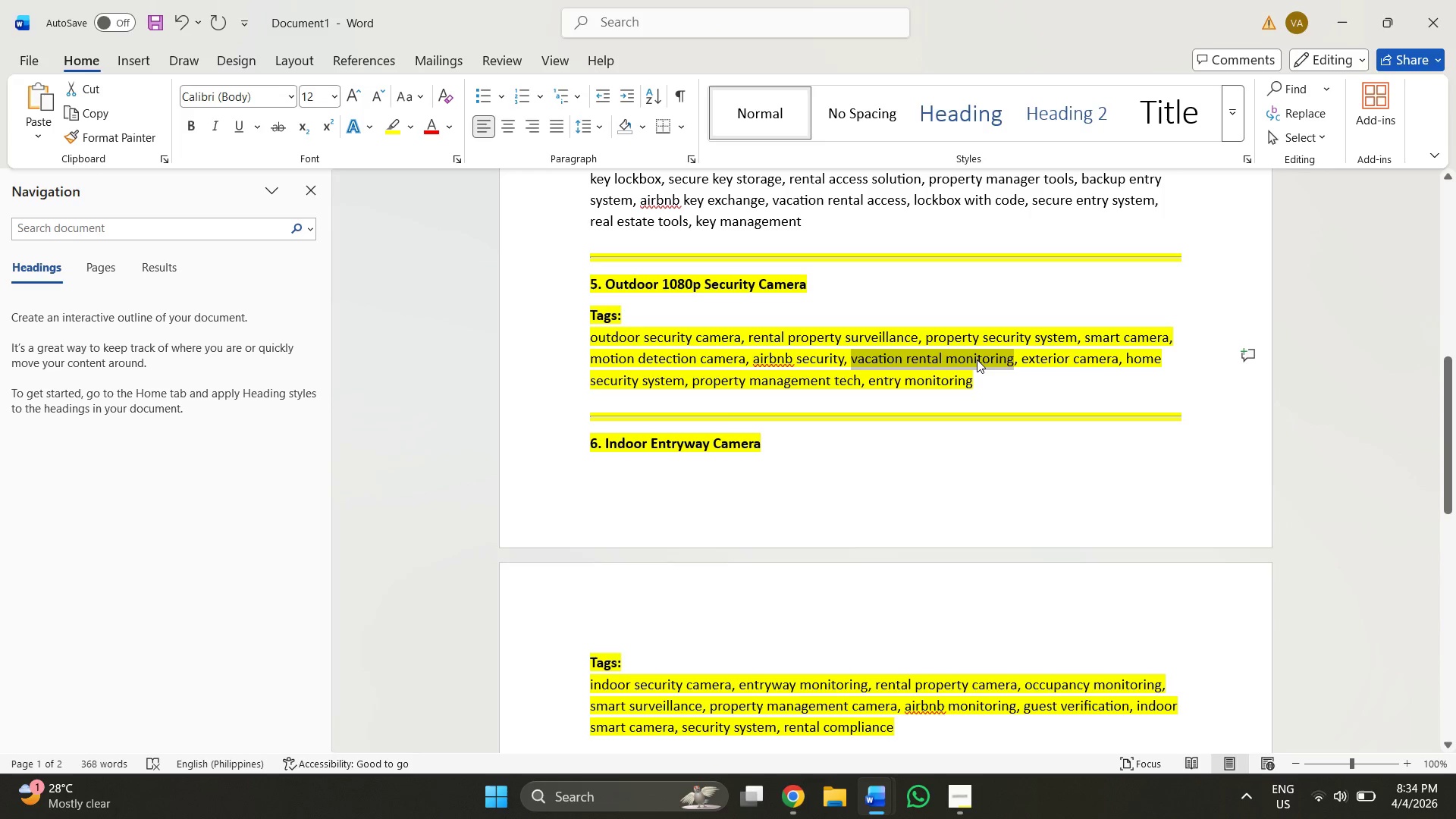 
key(Control+C)
 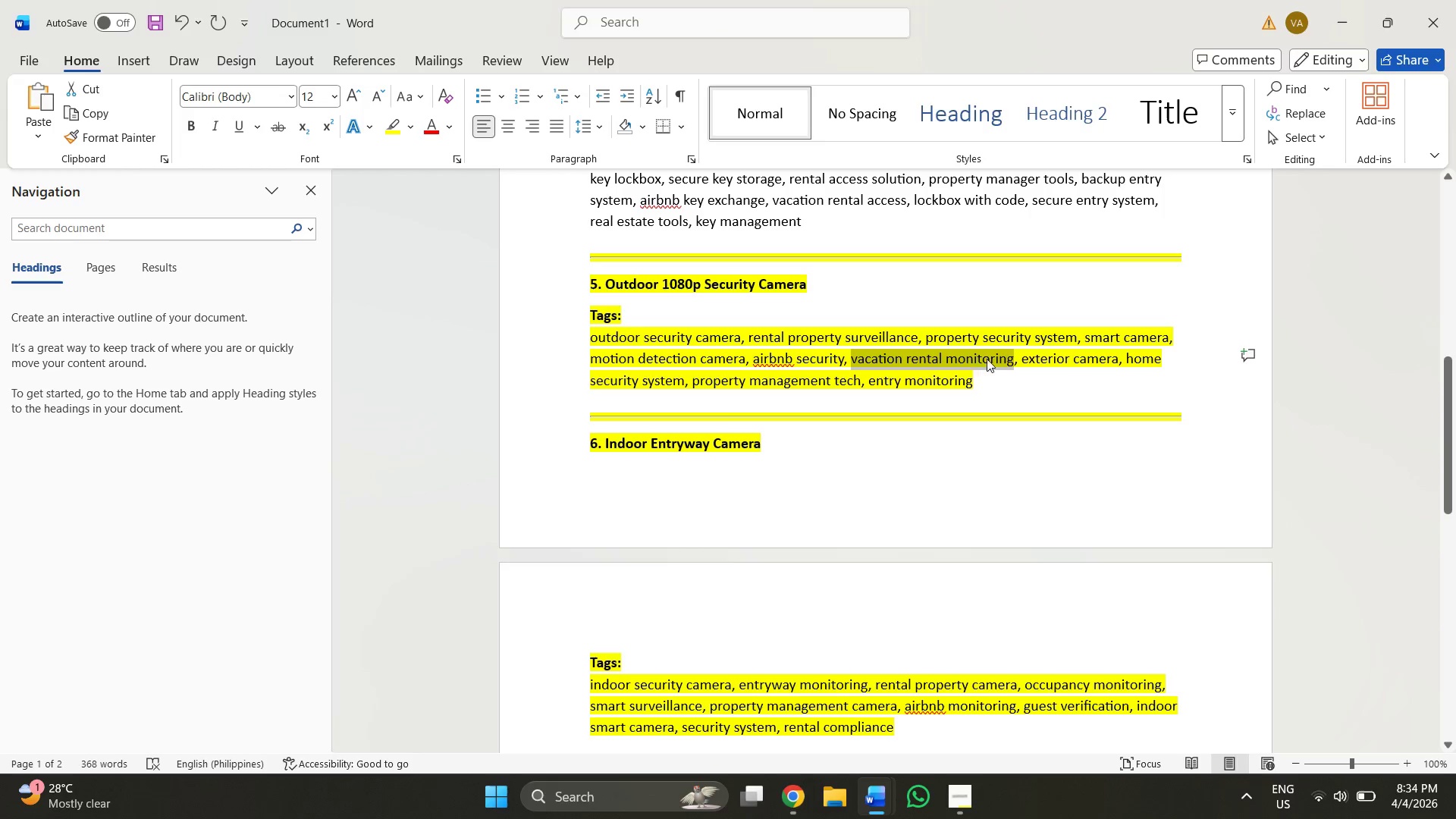 
key(Alt+AltLeft)
 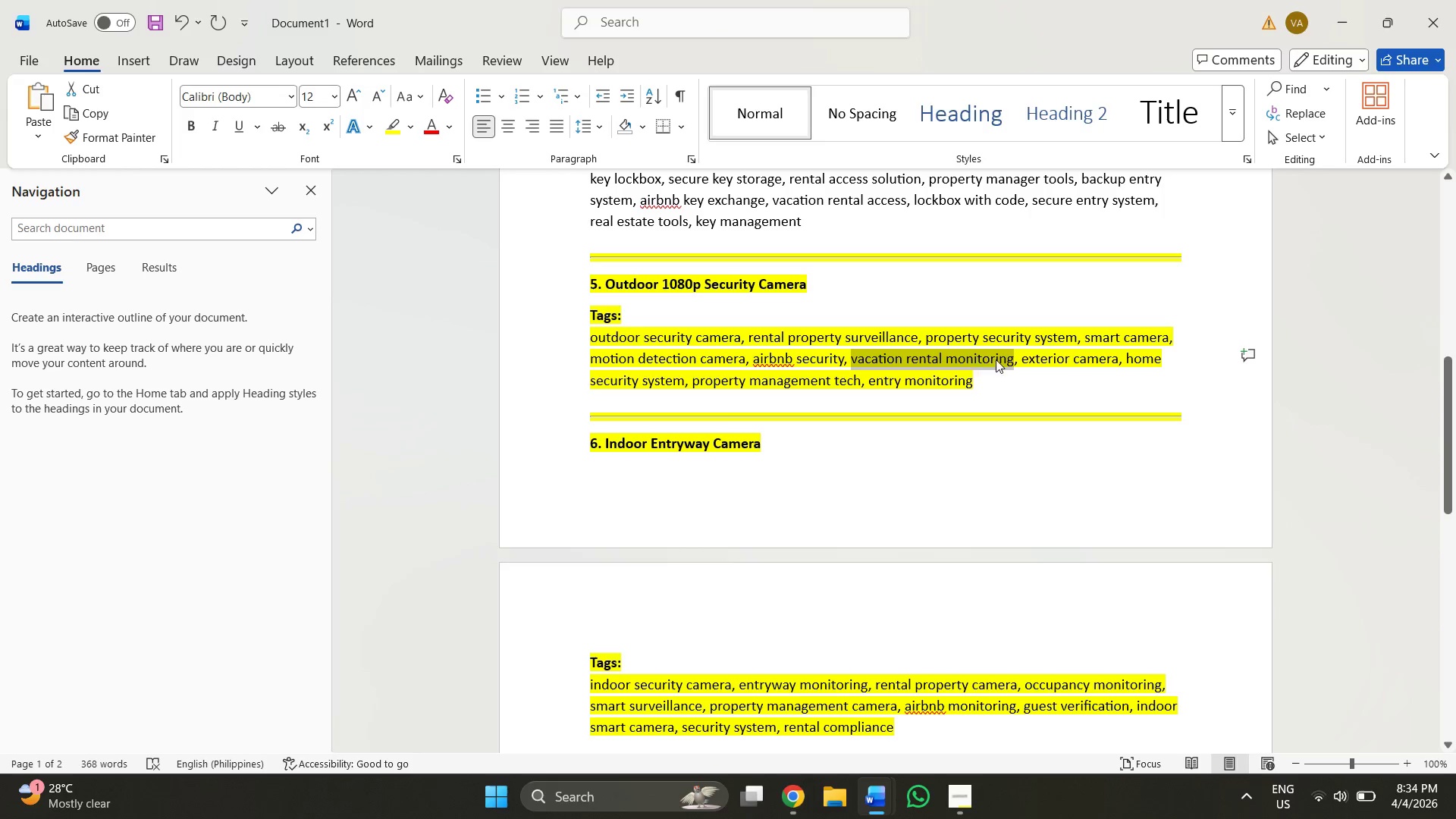 
key(Alt+Tab)
 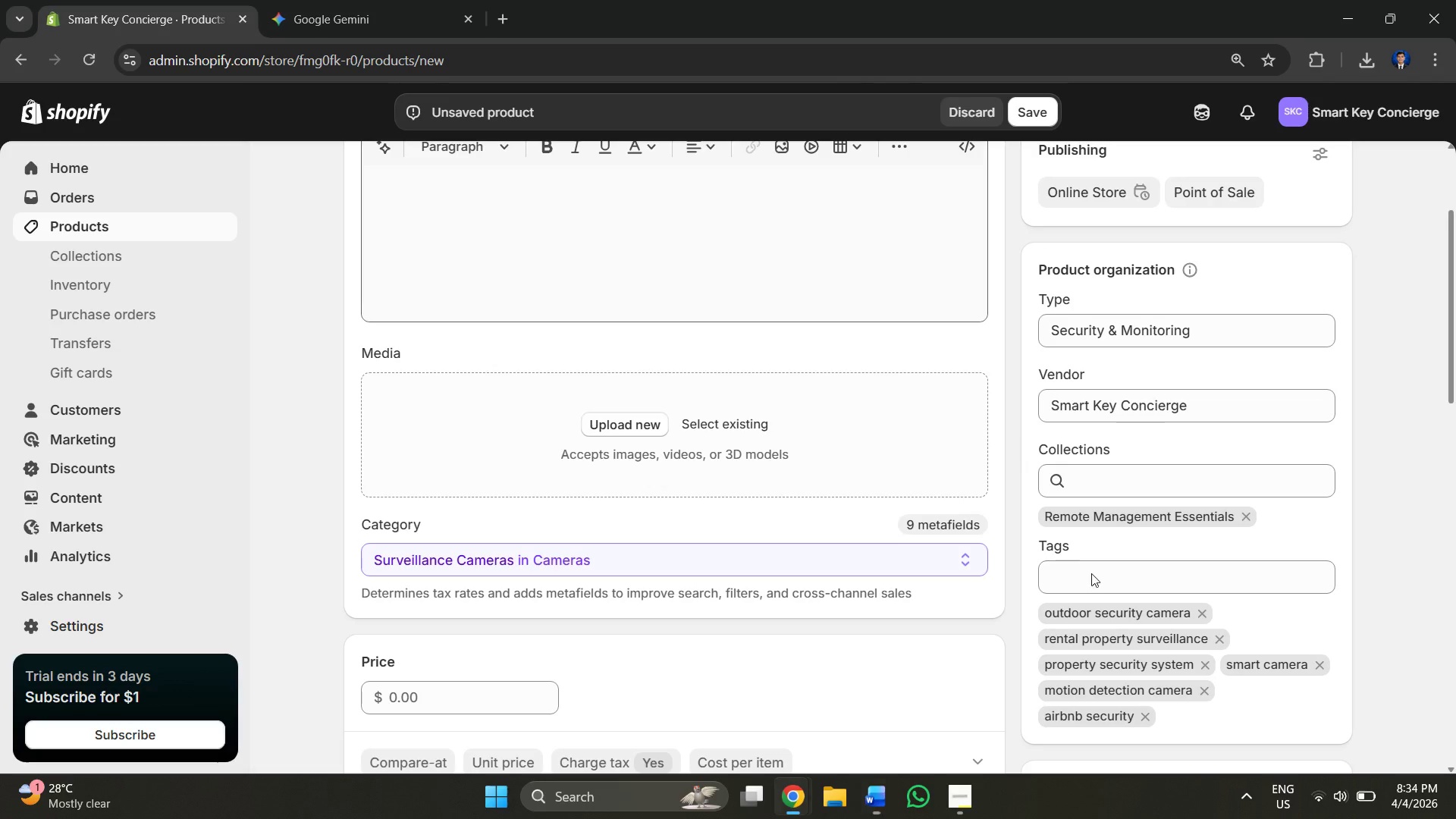 
key(Control+V)
 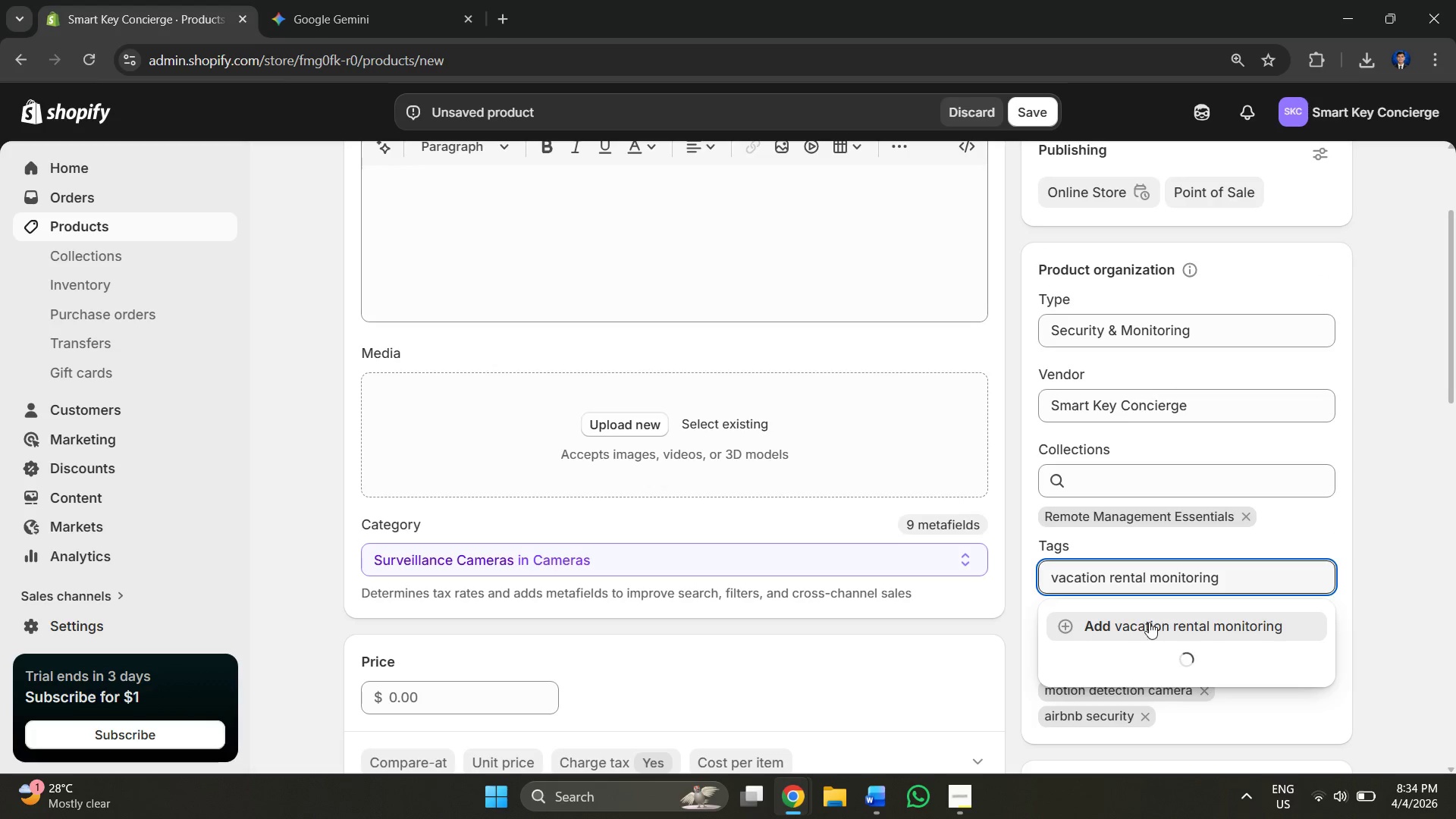 
left_click([1145, 622])
 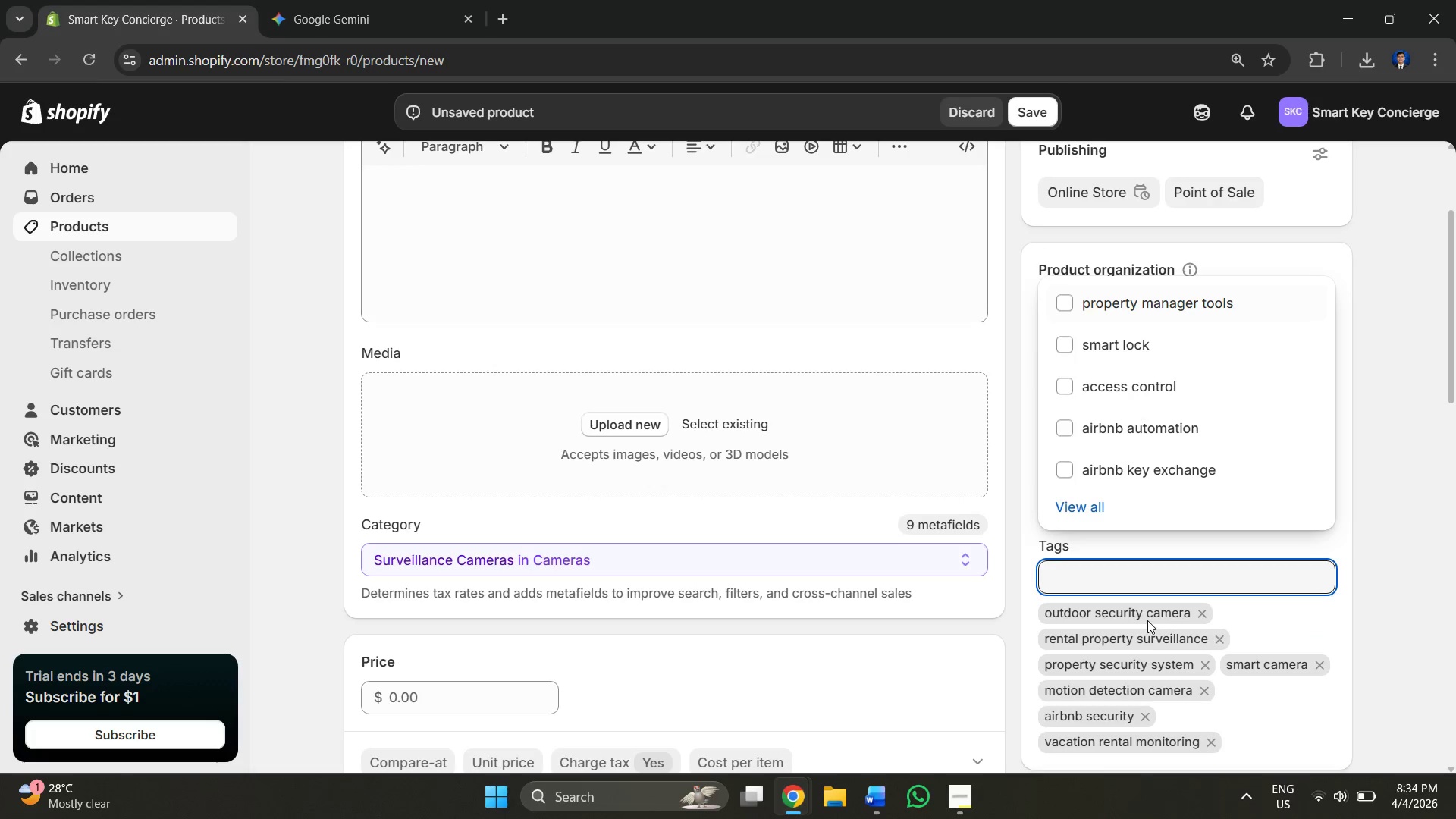 
key(Alt+AltLeft)
 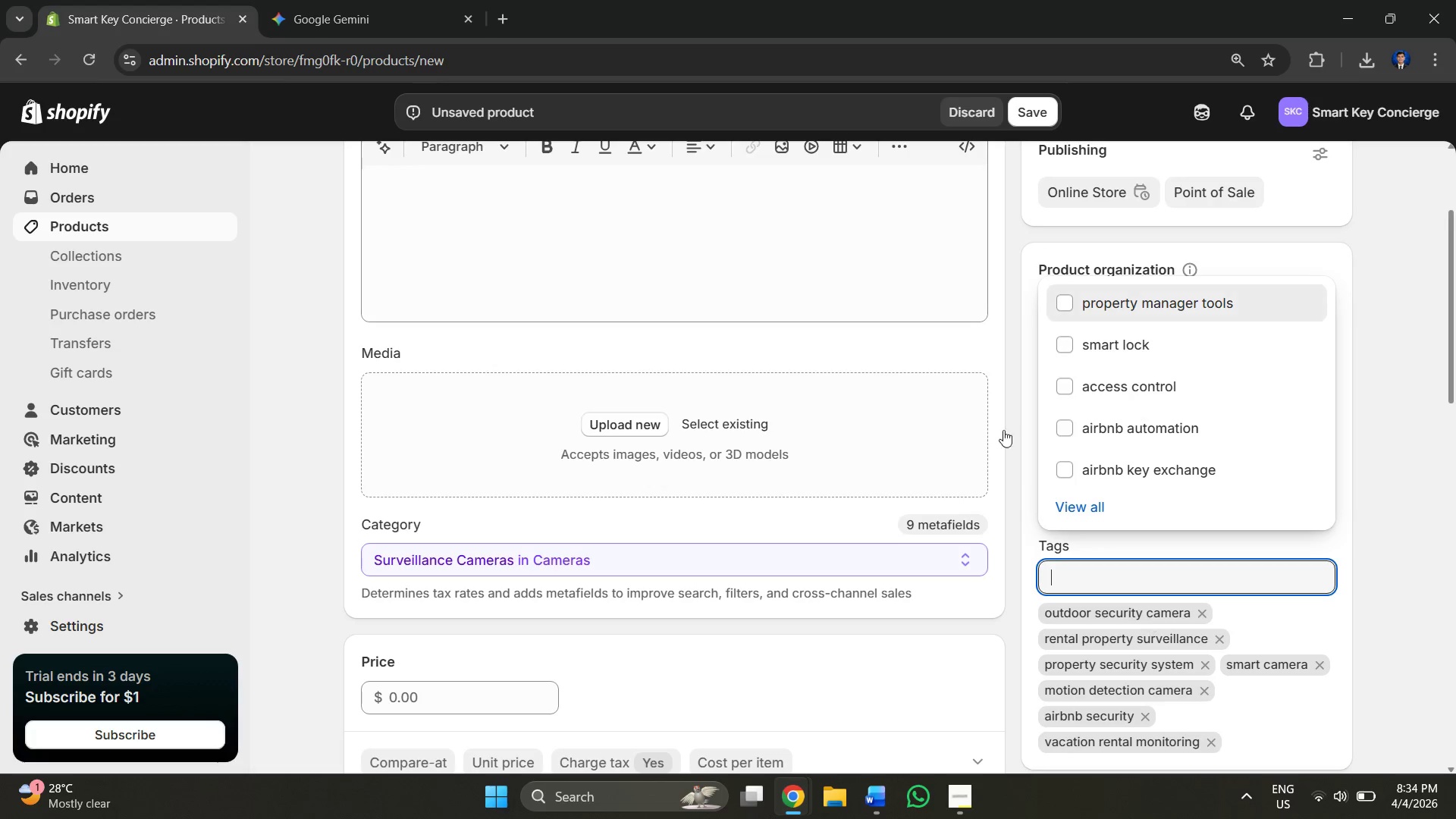 
key(Alt+Tab)
 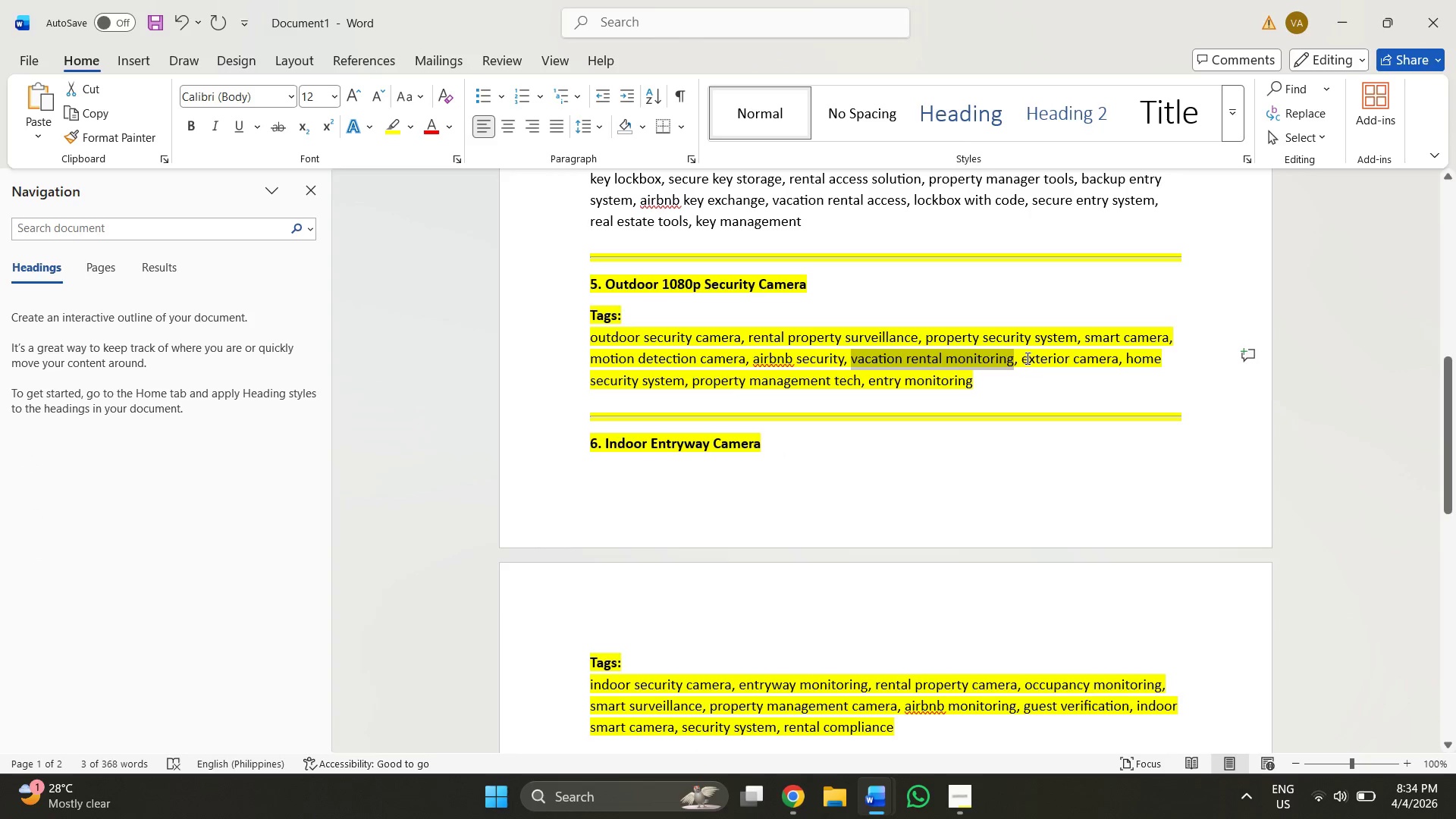 
left_click_drag(start_coordinate=[1021, 358], to_coordinate=[1098, 367])
 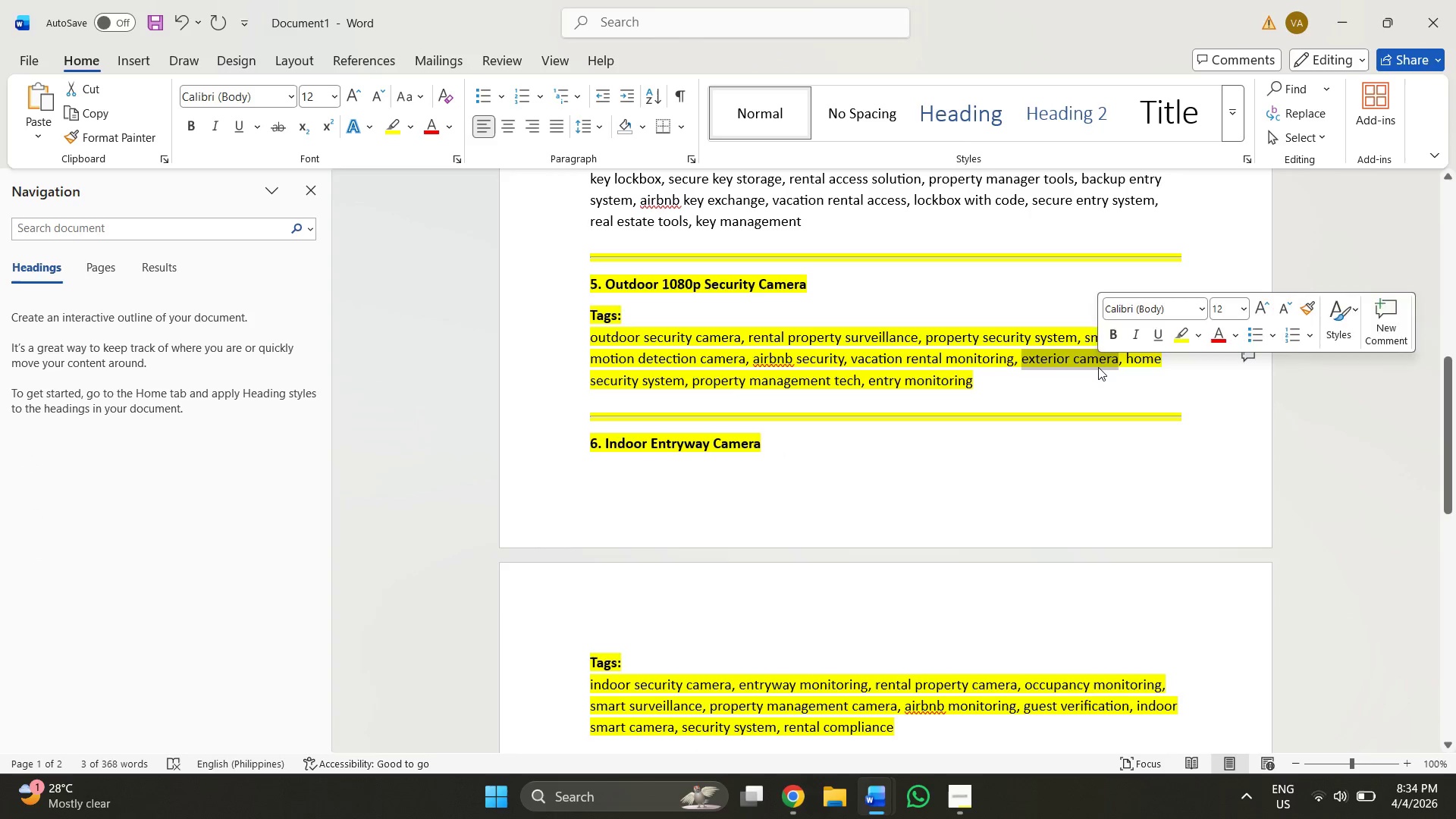 
key(Control+ControlLeft)
 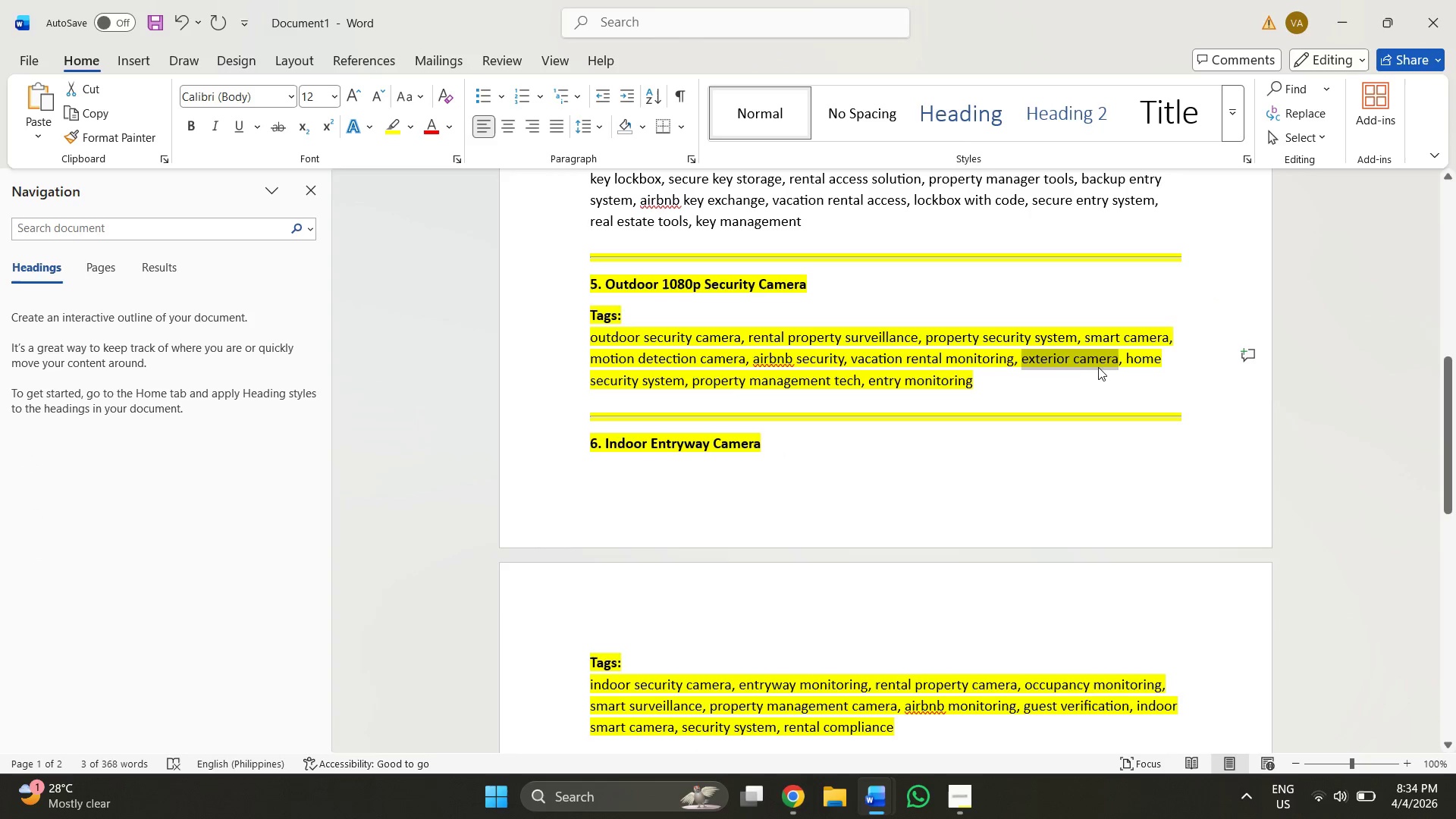 
key(Control+C)
 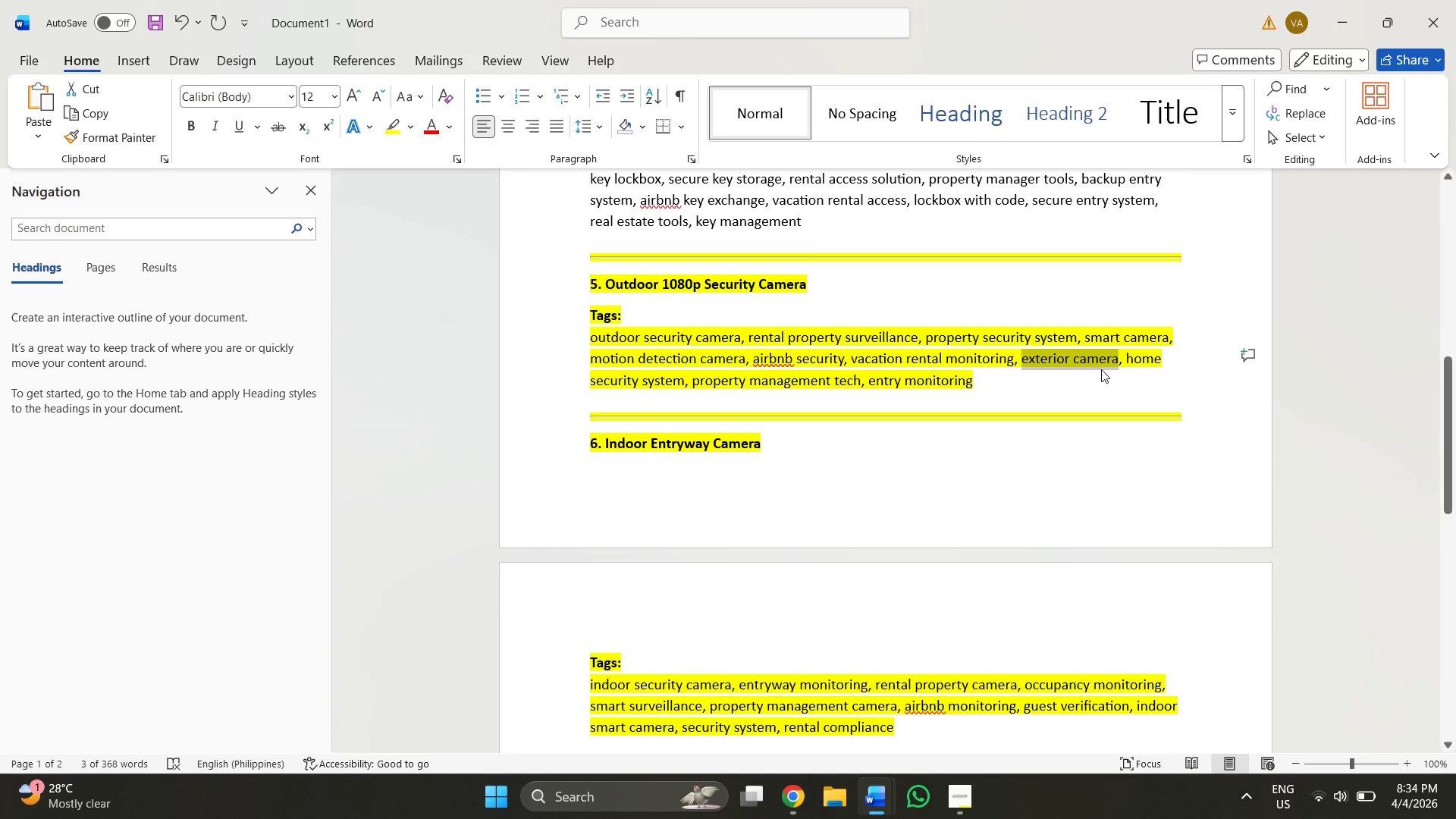 
key(Alt+AltLeft)
 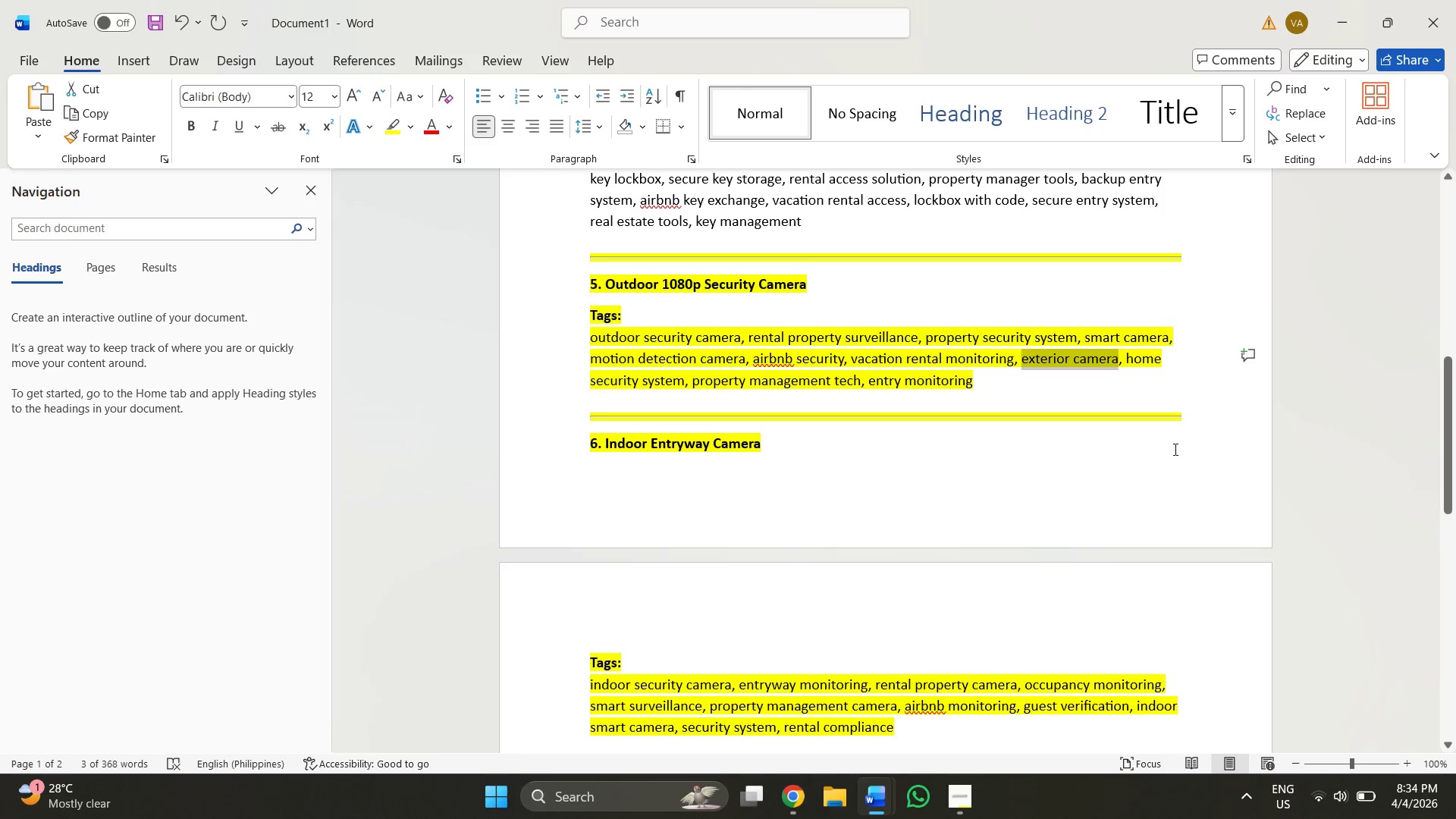 
key(Alt+Tab)
 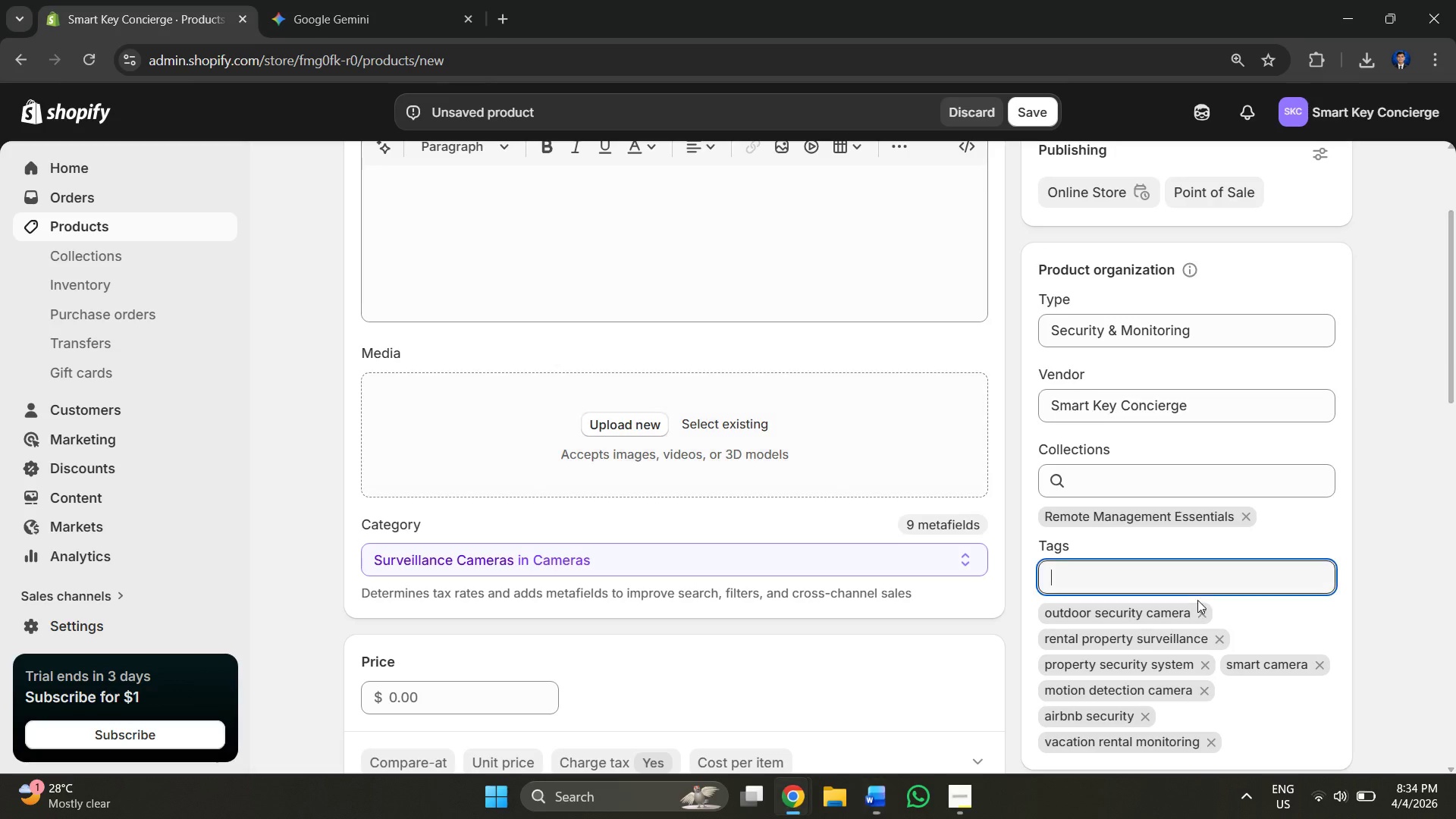 
key(Control+V)
 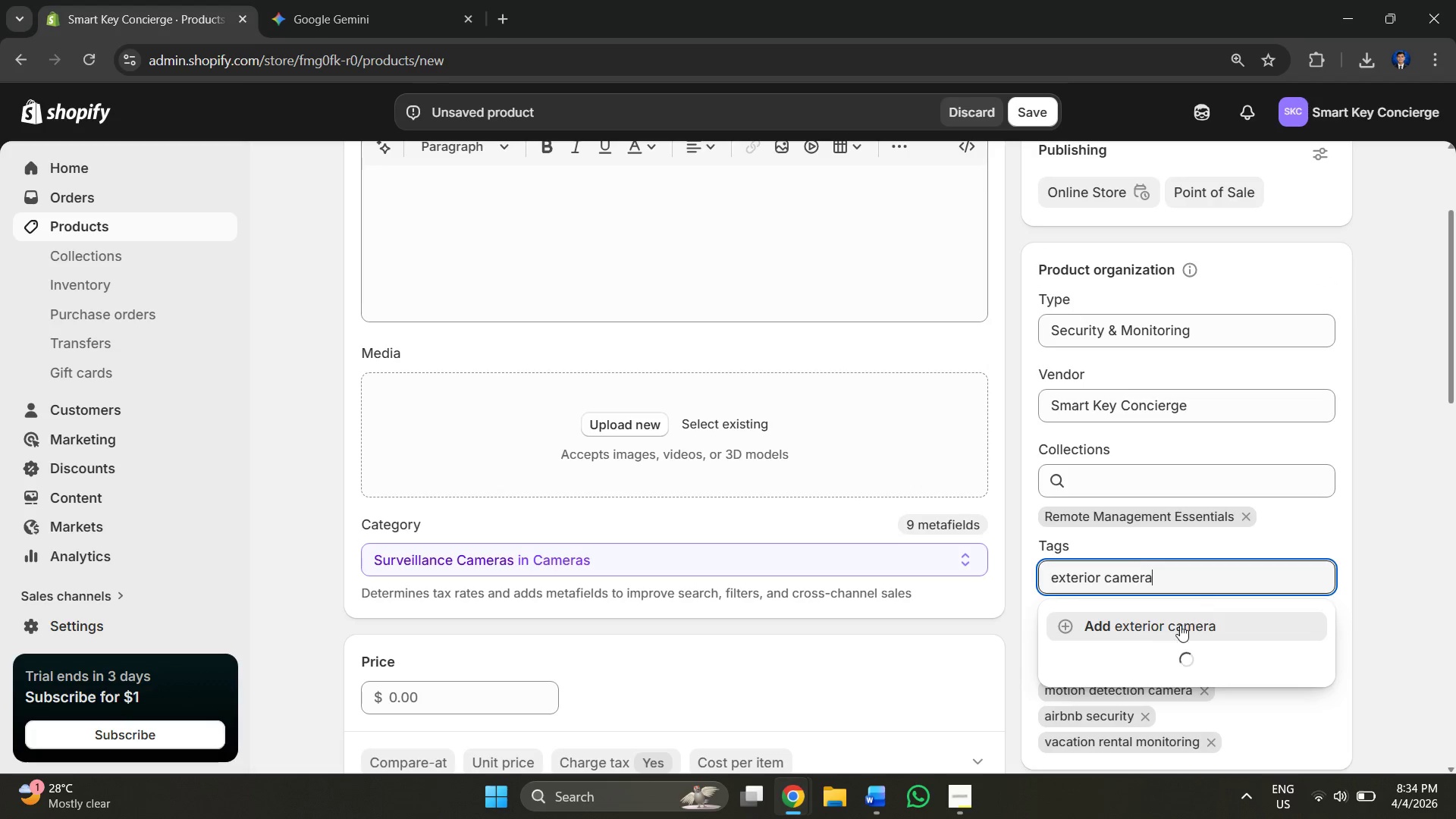 
left_click([1175, 628])
 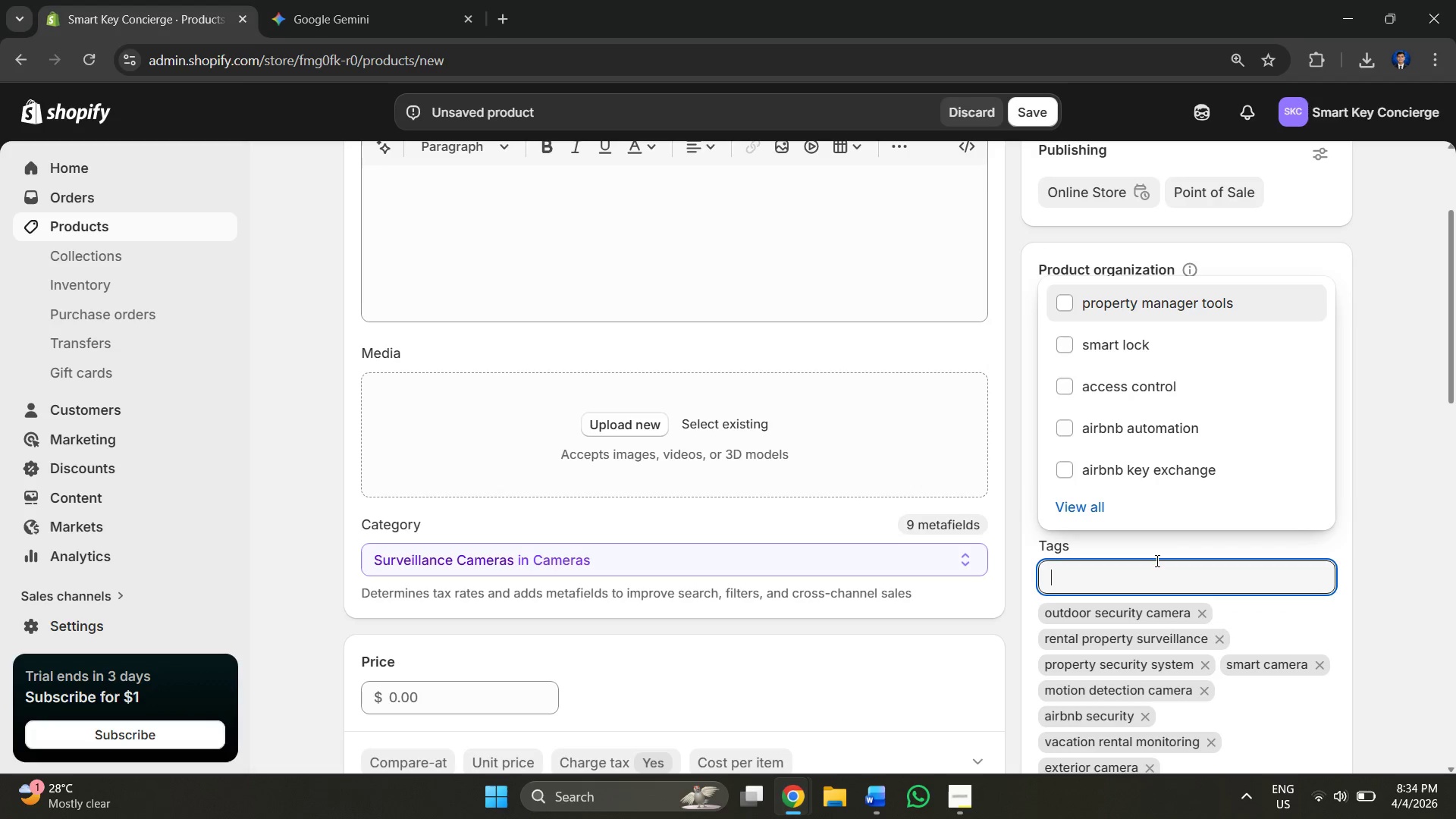 
key(Alt+AltLeft)
 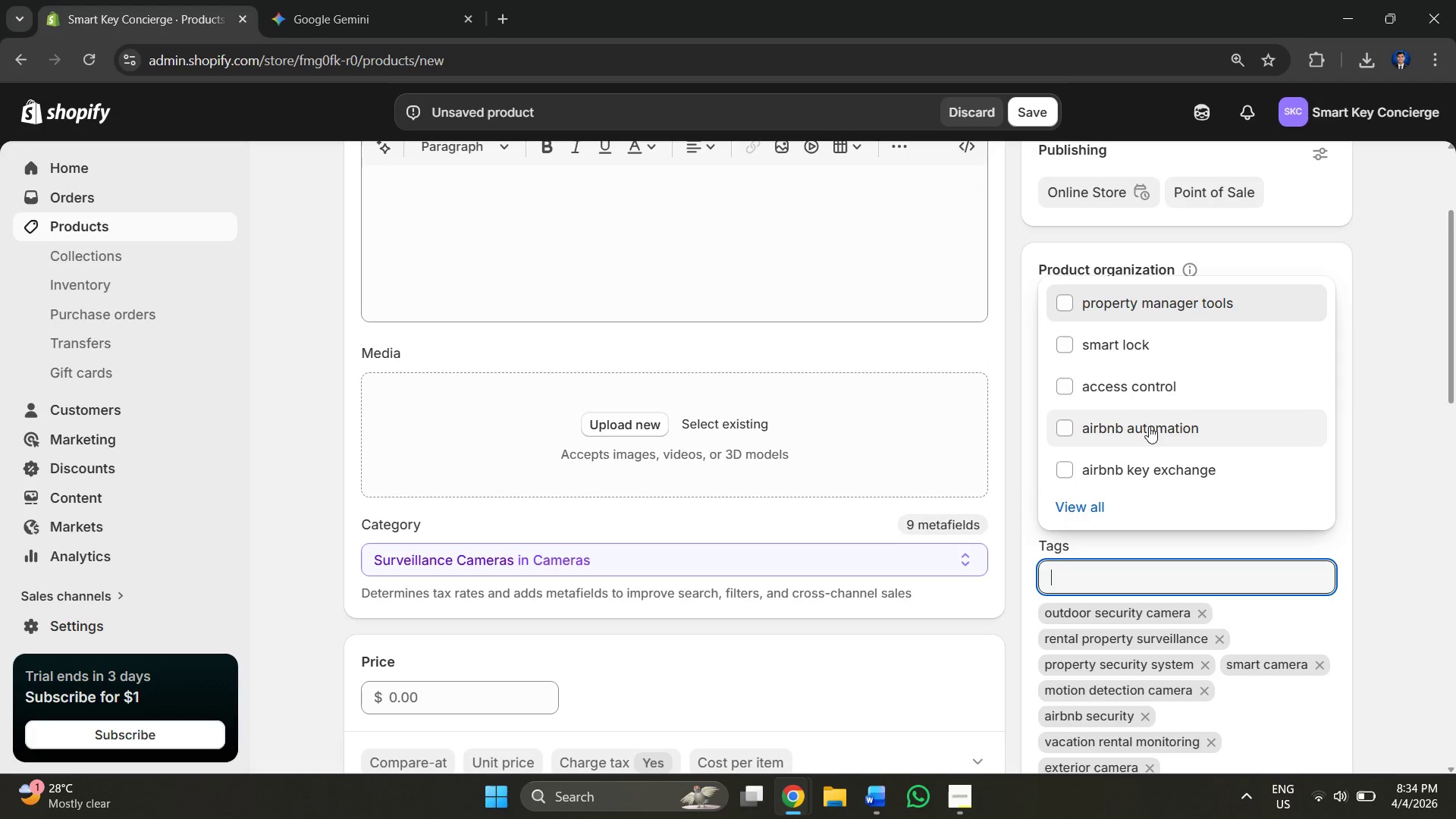 
key(Alt+Tab)
 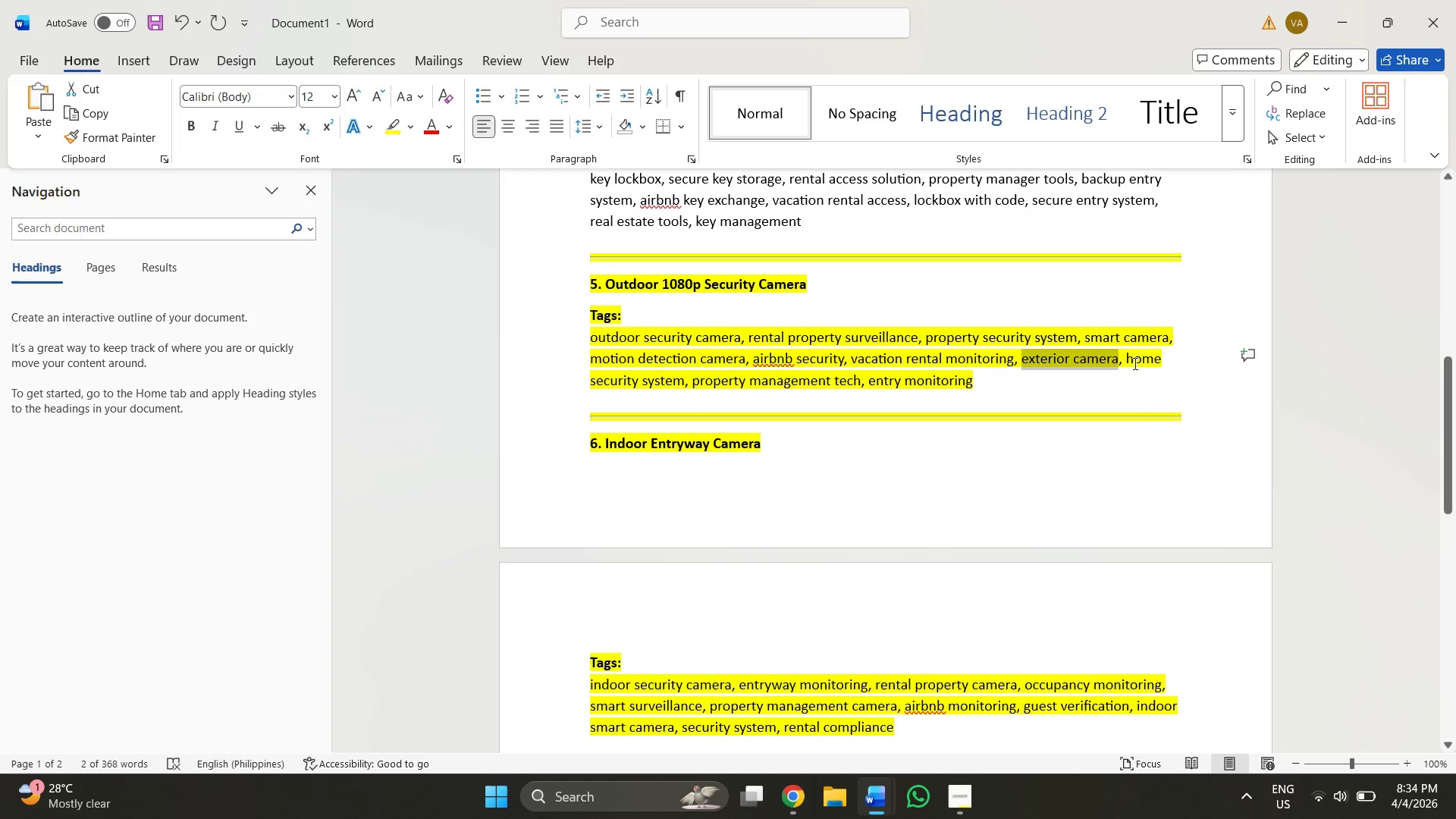 
left_click_drag(start_coordinate=[1127, 360], to_coordinate=[682, 383])
 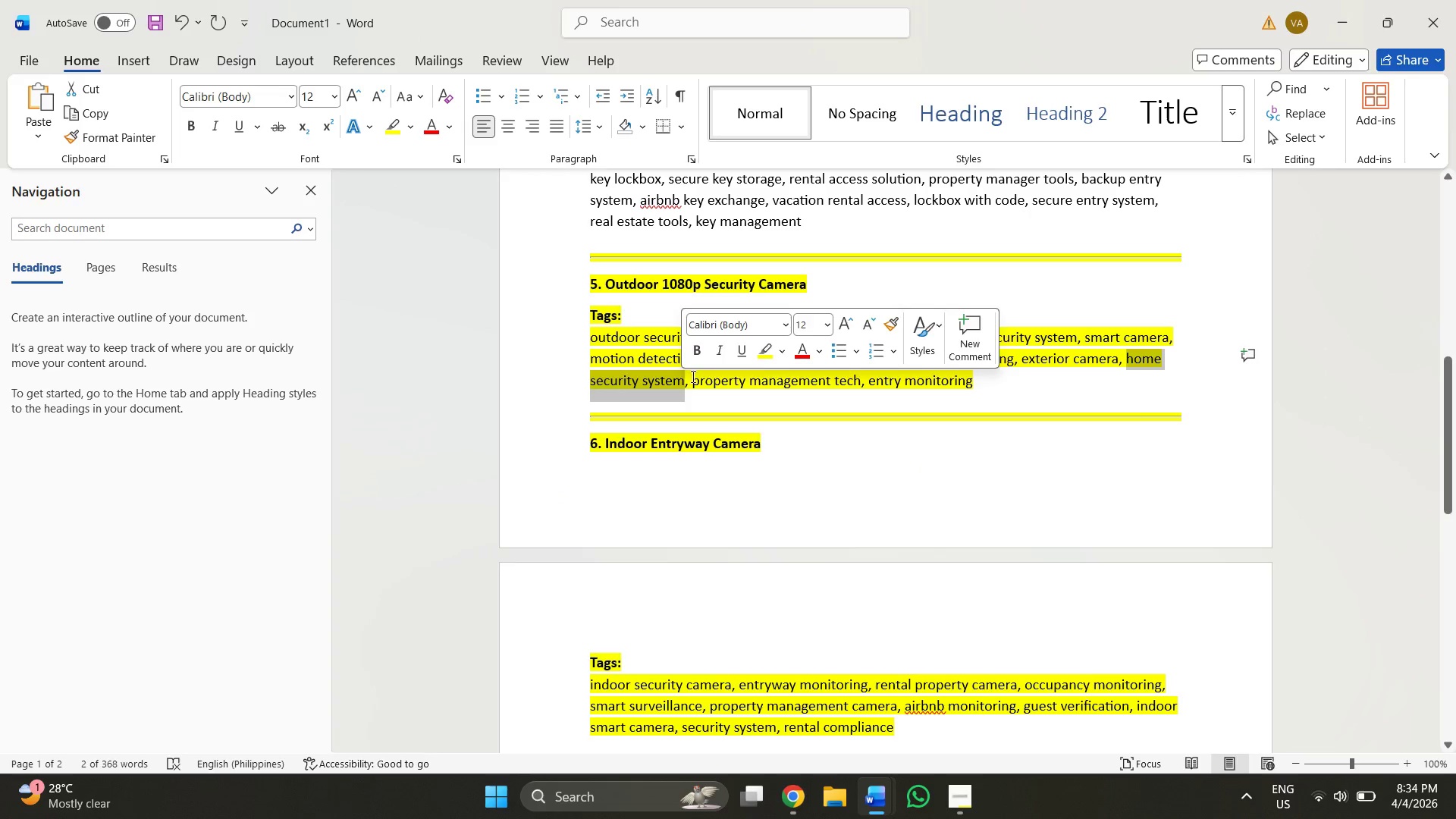 
key(Control+C)
 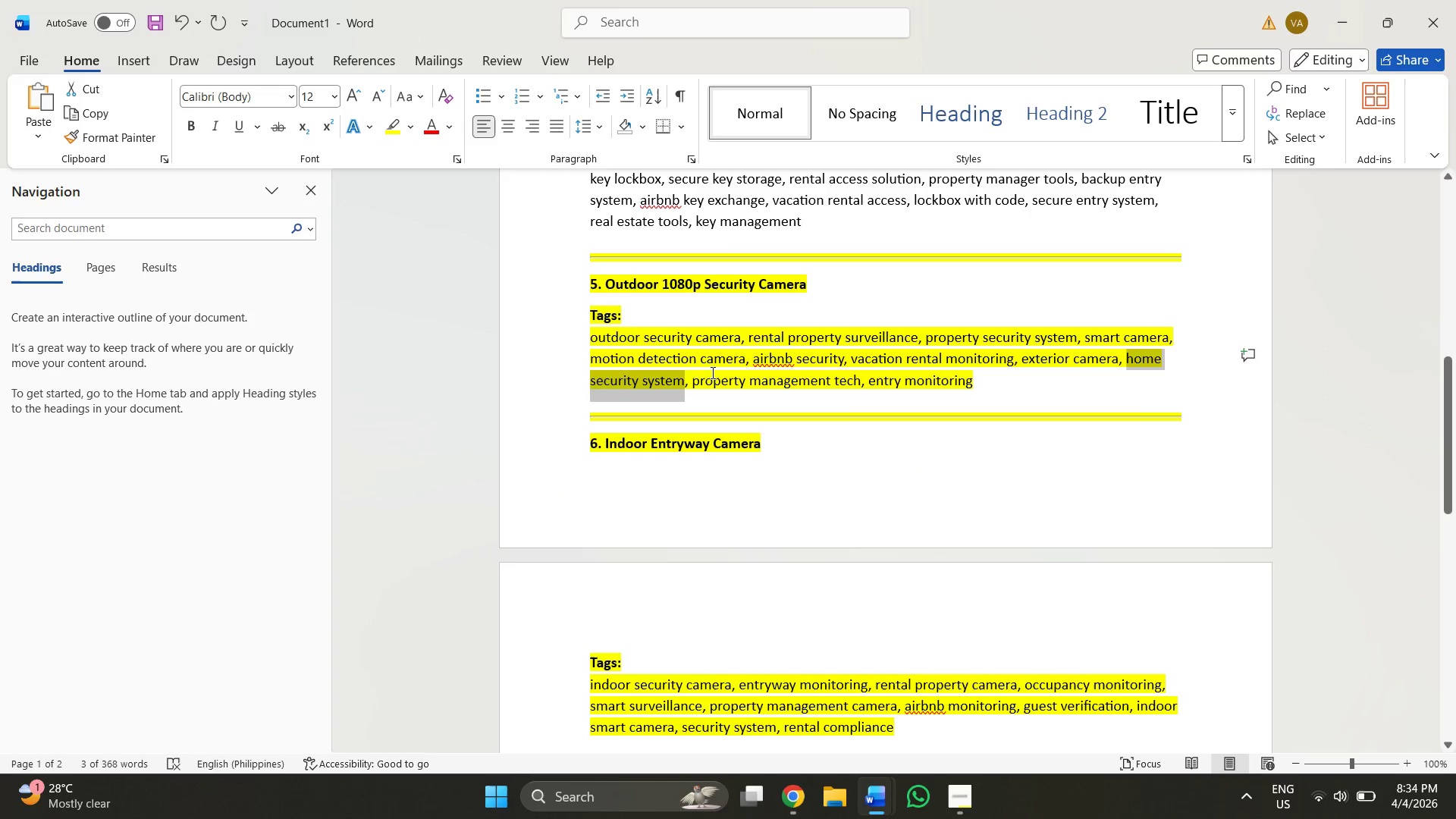 
key(Alt+AltLeft)
 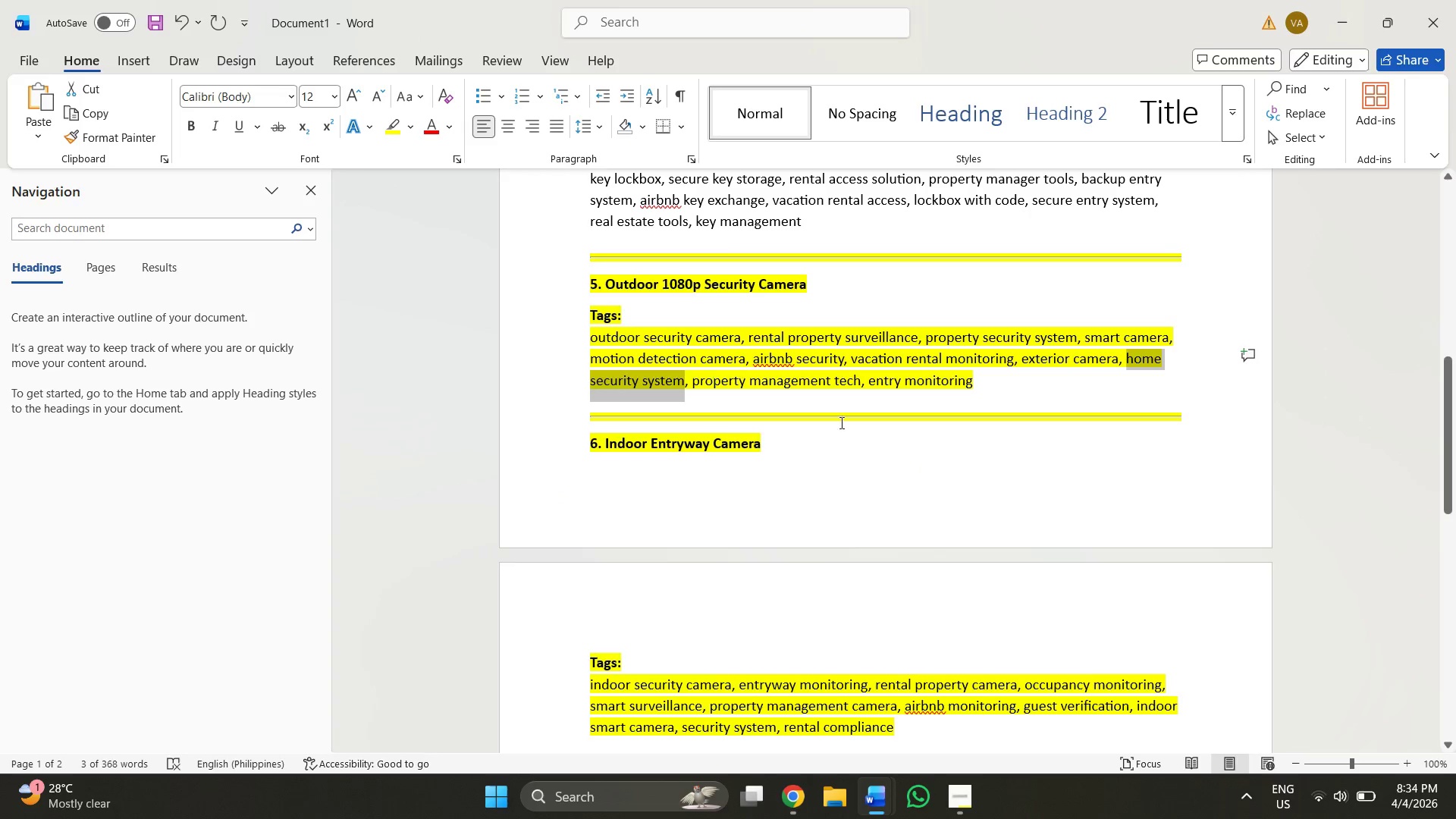 
key(Alt+Tab)
 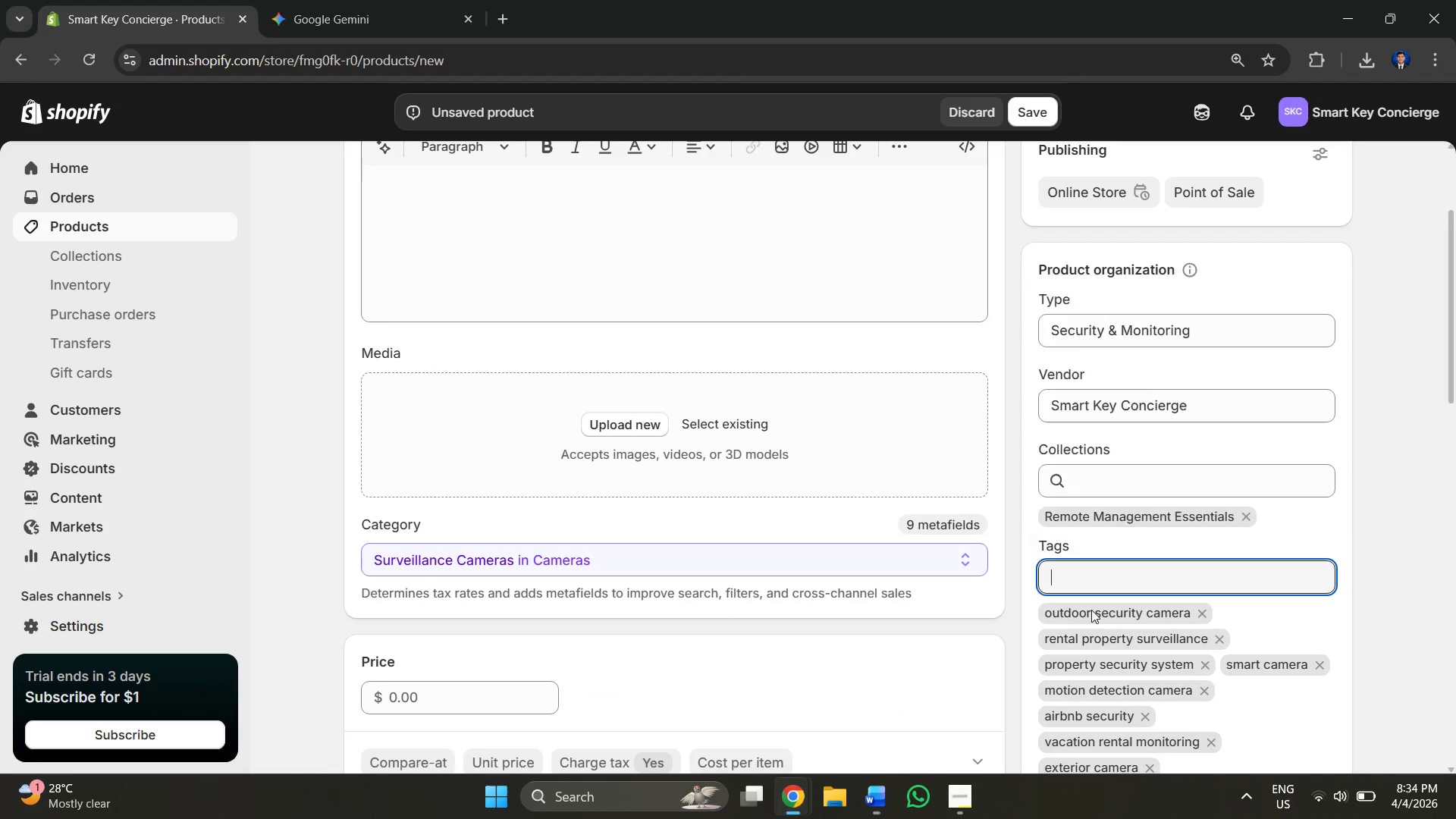 
key(Control+V)
 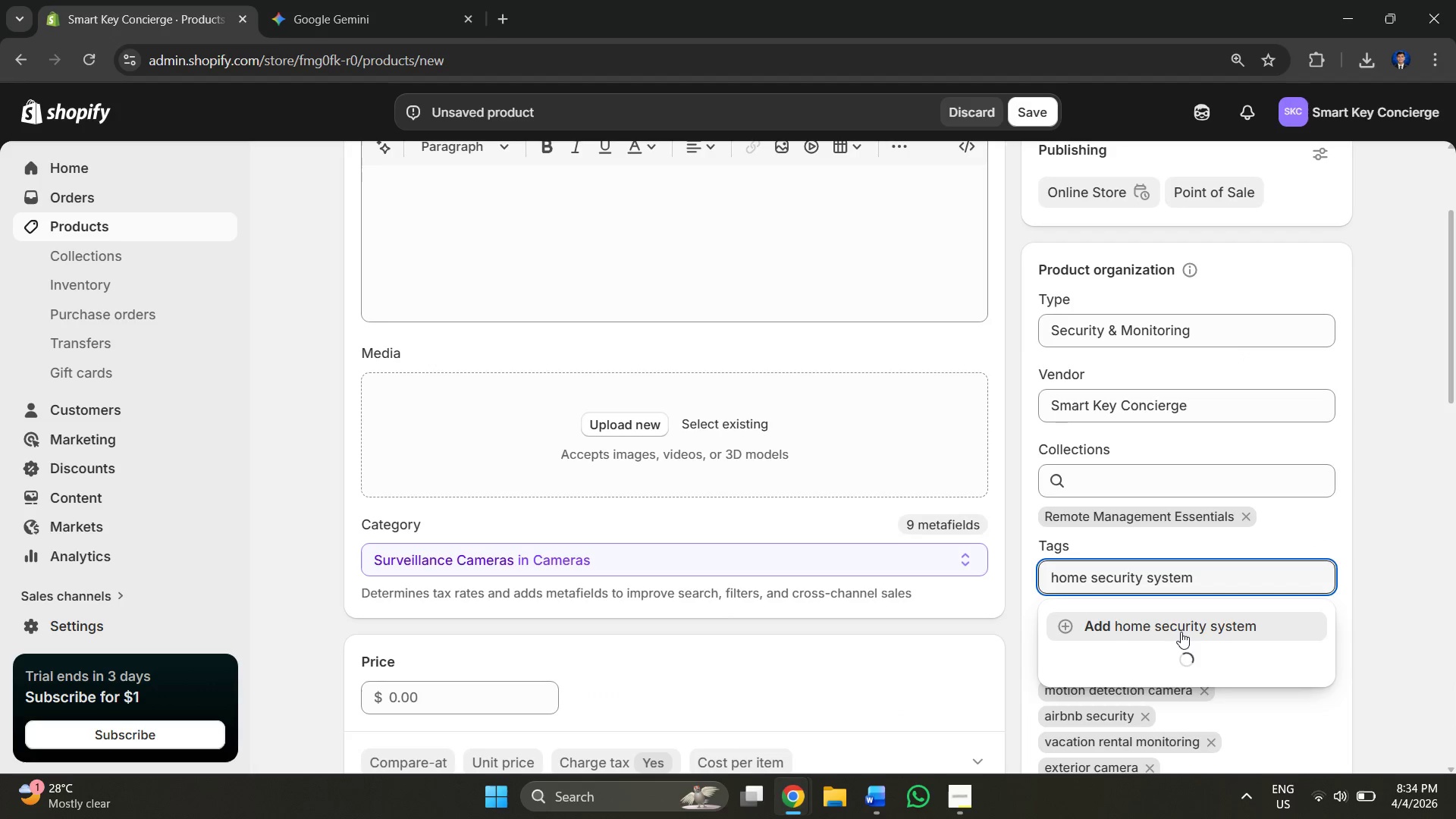 
left_click([1179, 632])
 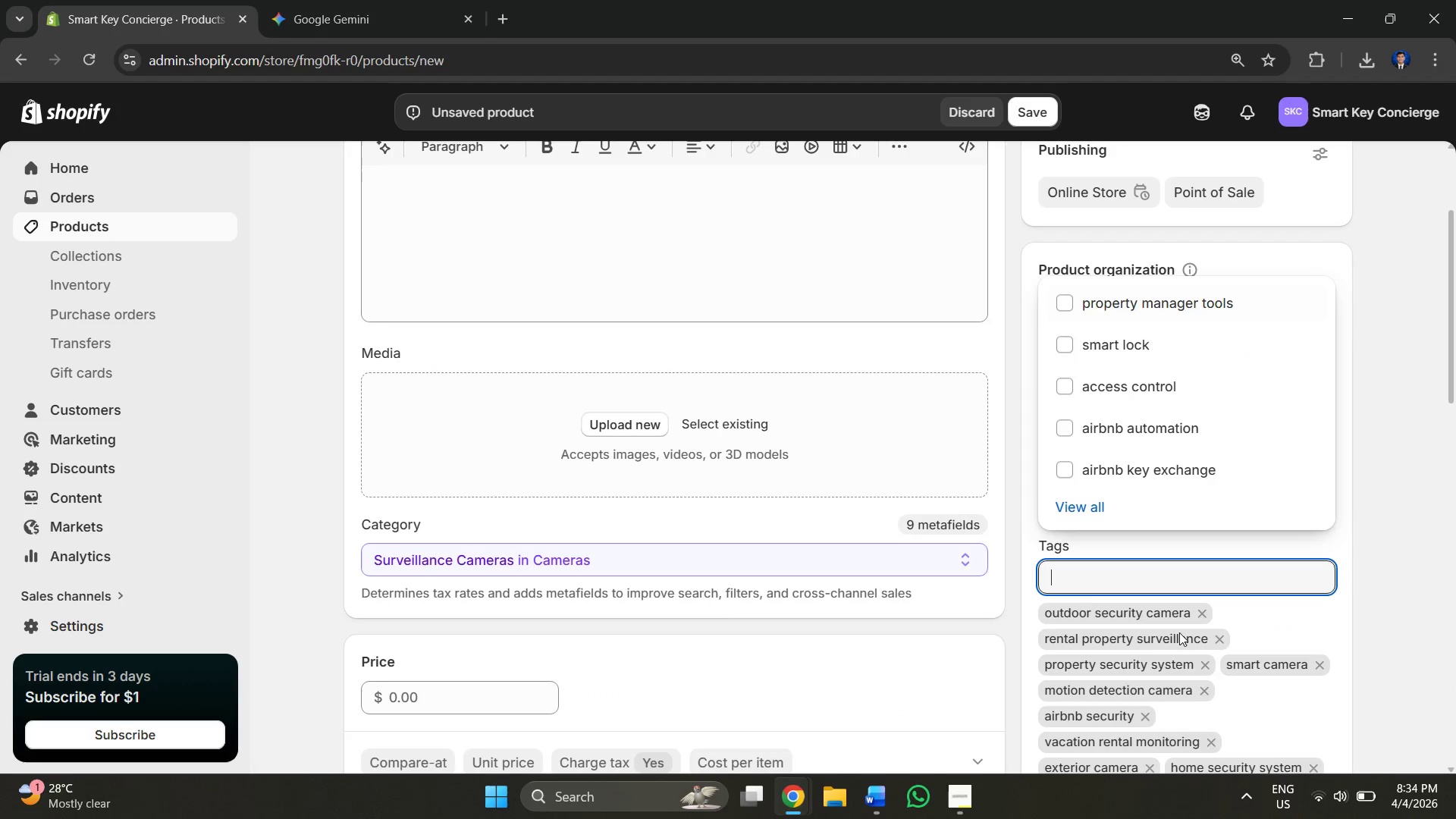 
key(Alt+AltLeft)
 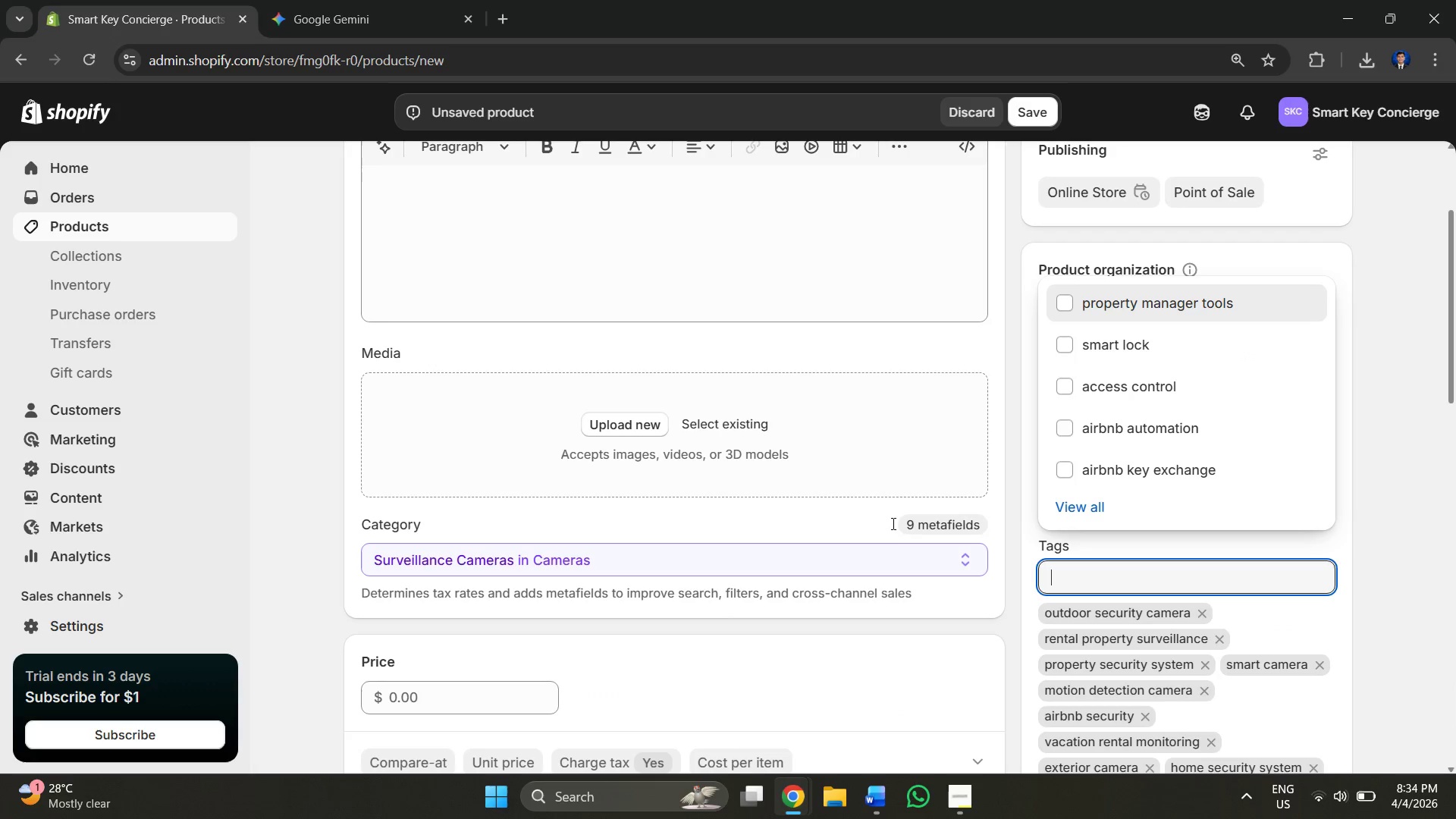 
key(Alt+Tab)
 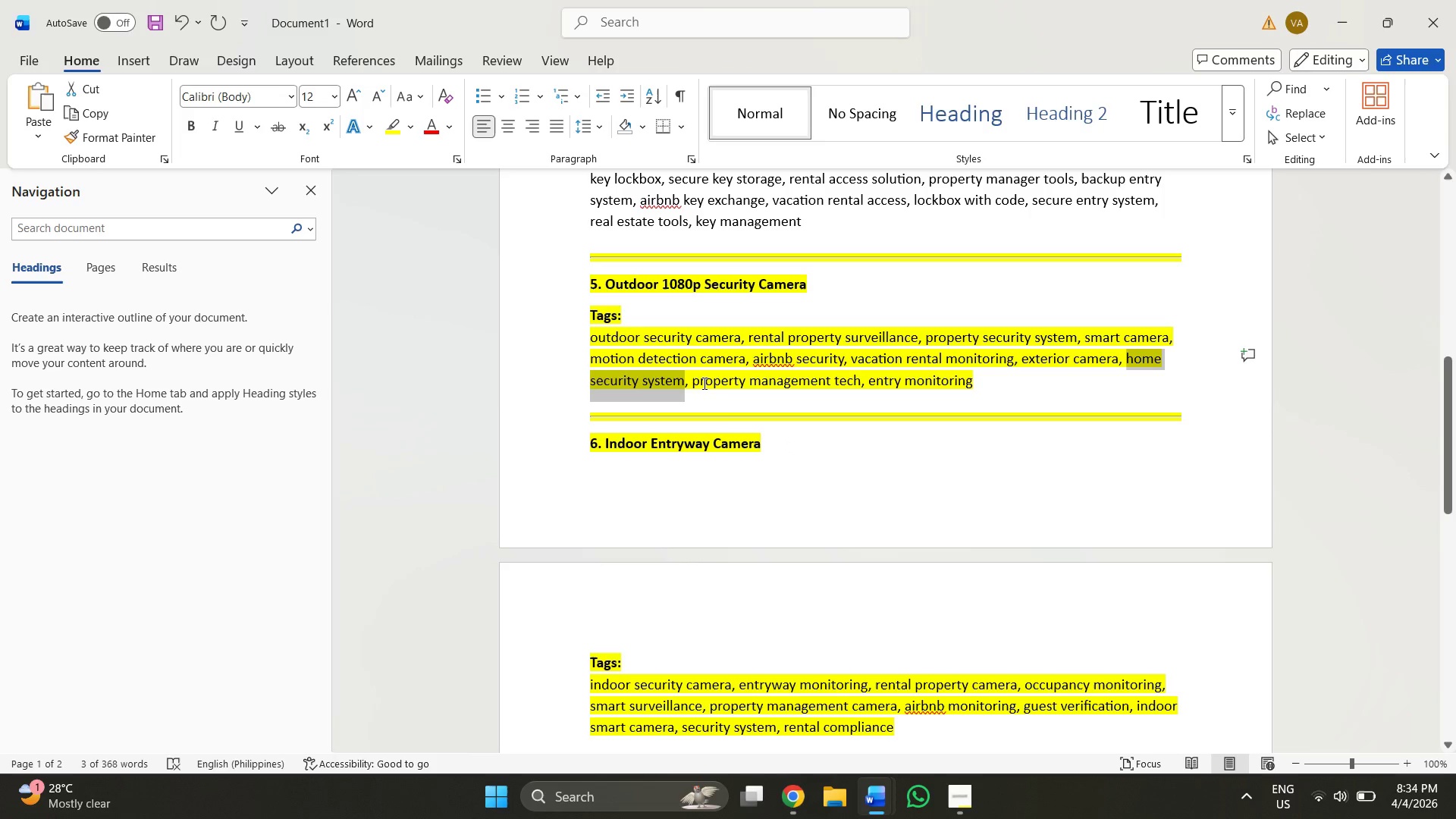 
left_click_drag(start_coordinate=[693, 383], to_coordinate=[845, 390])
 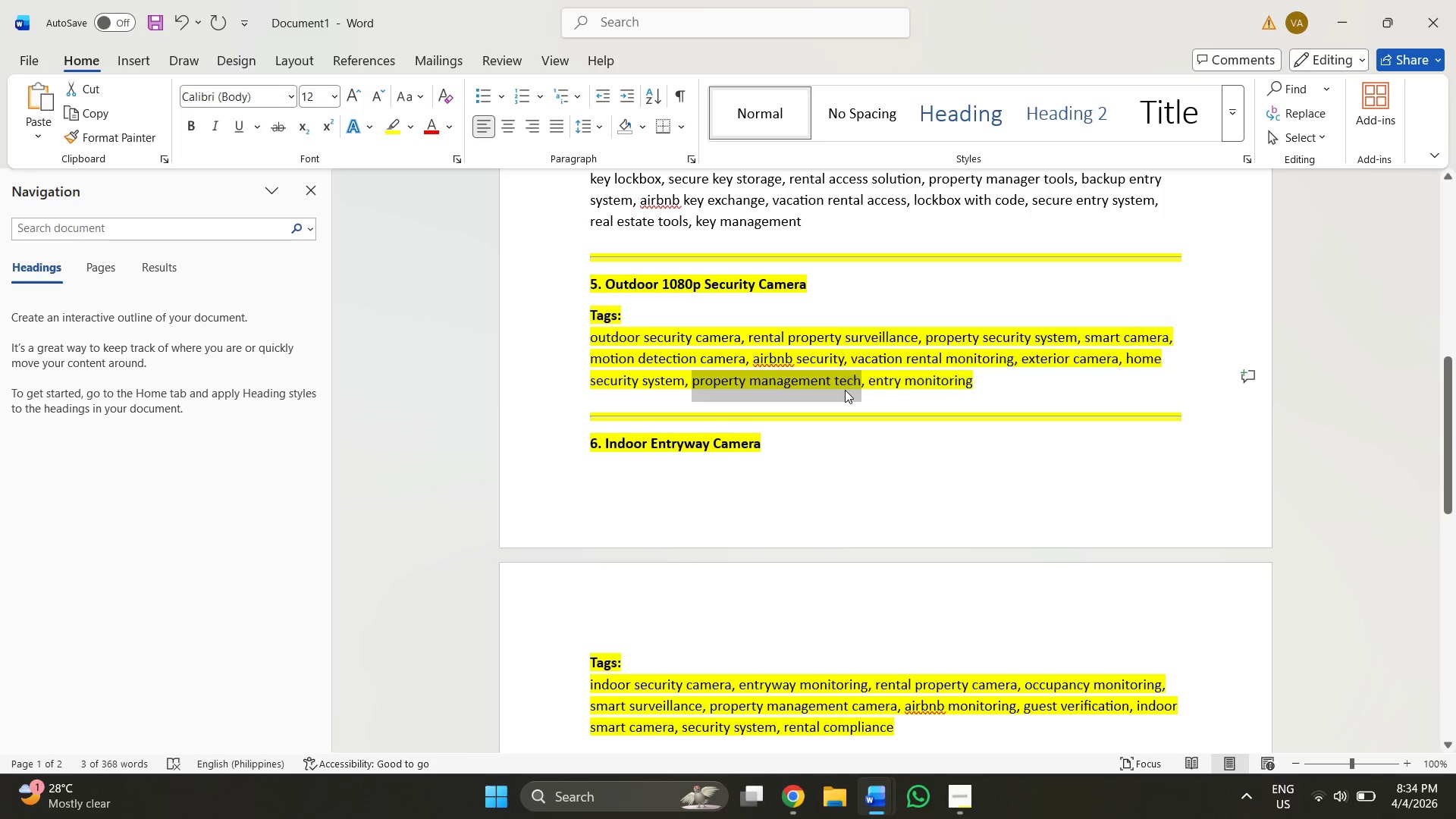 
key(Control+C)
 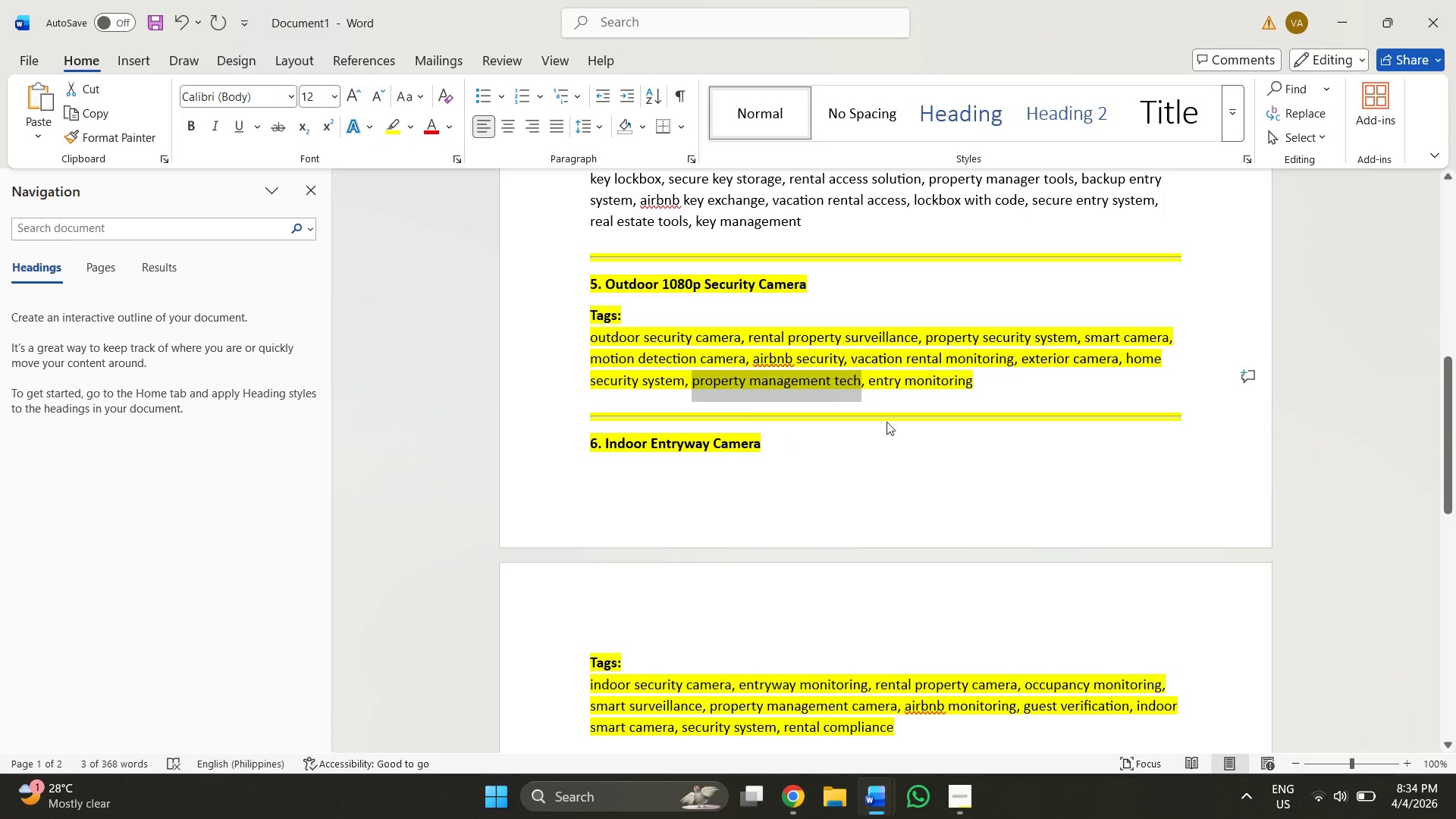 
key(Alt+AltLeft)
 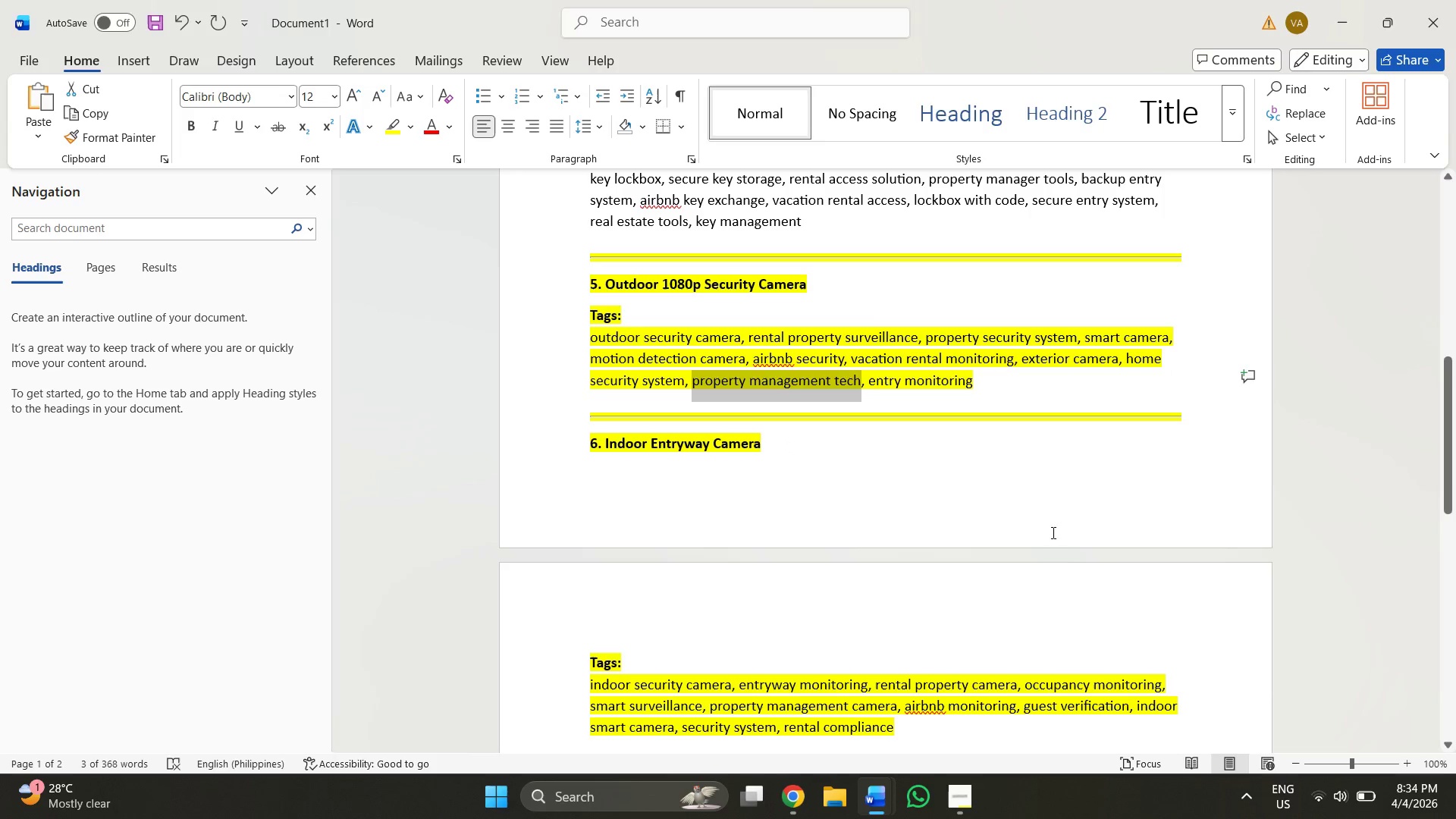 
key(Alt+Tab)
 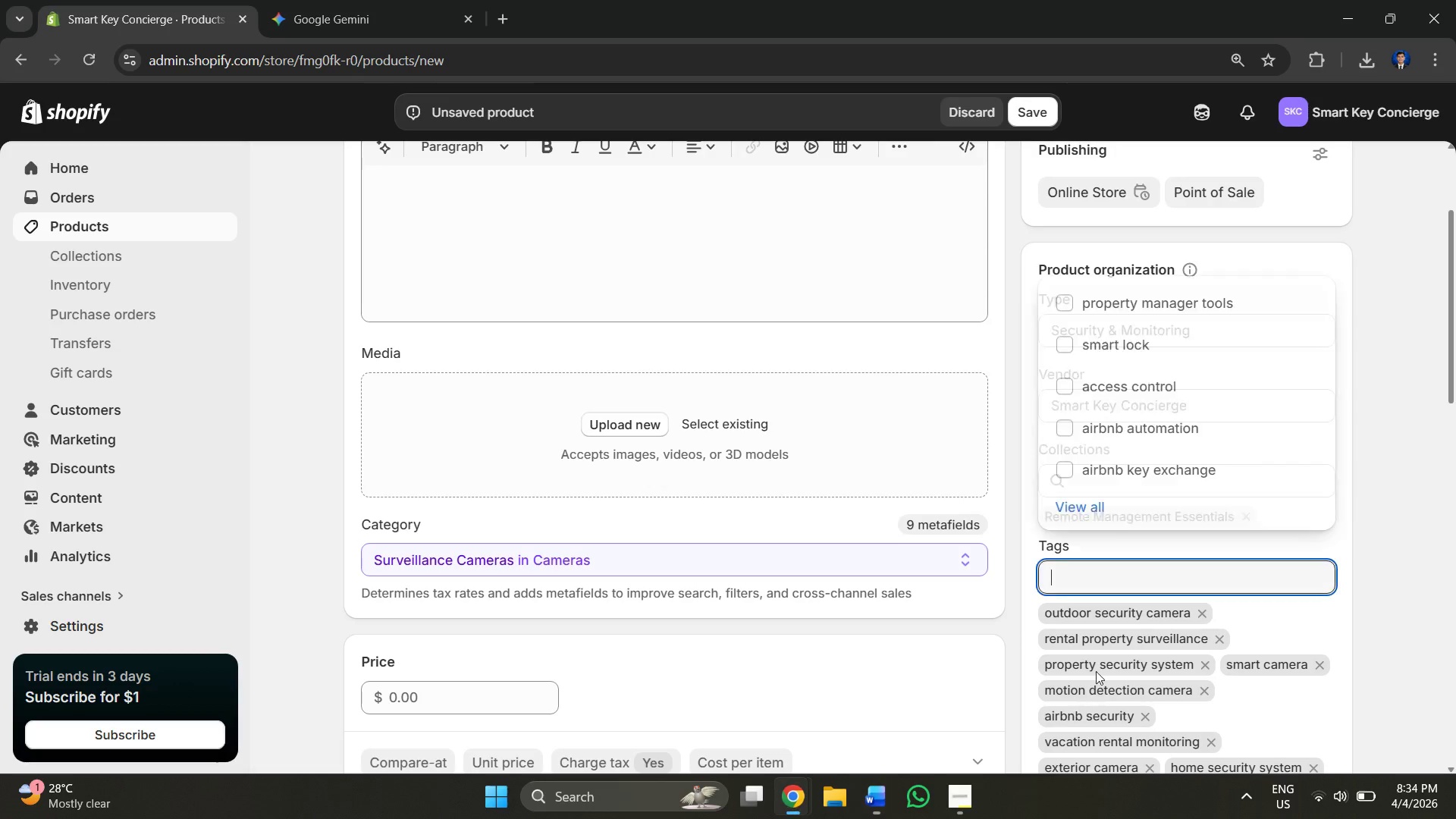 
key(Control+V)
 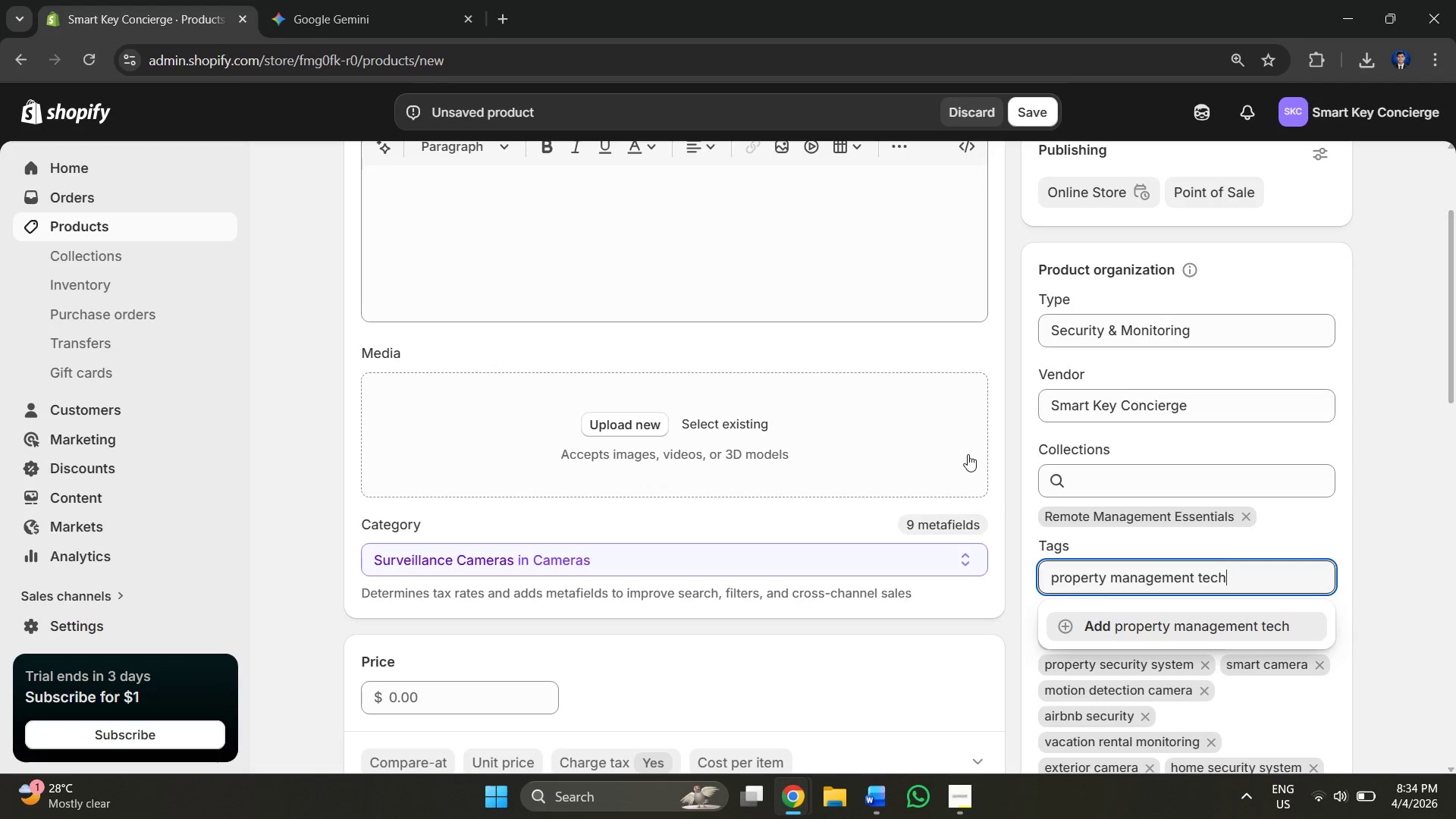 
key(Alt+AltLeft)
 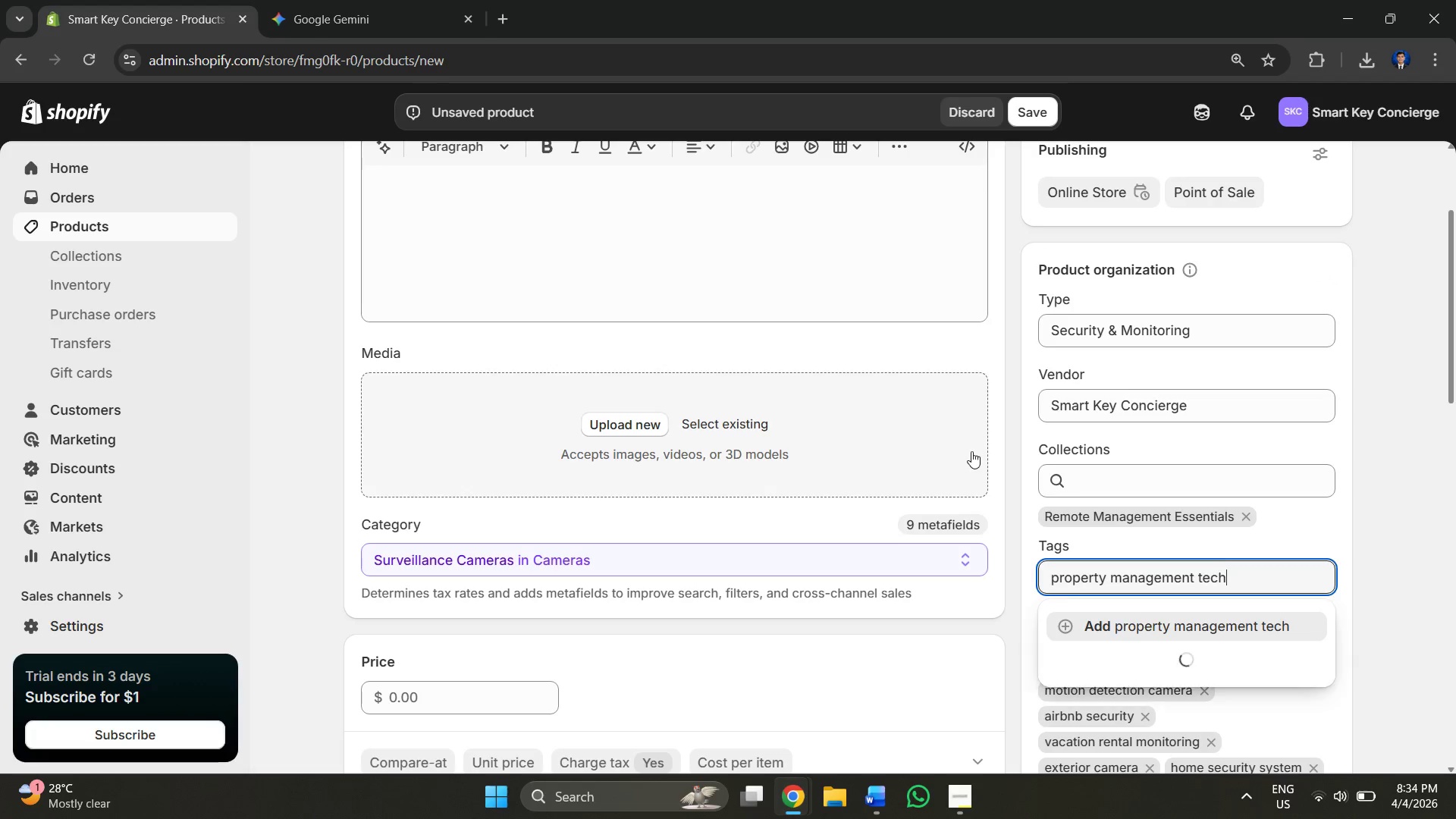 
key(Alt+Tab)
 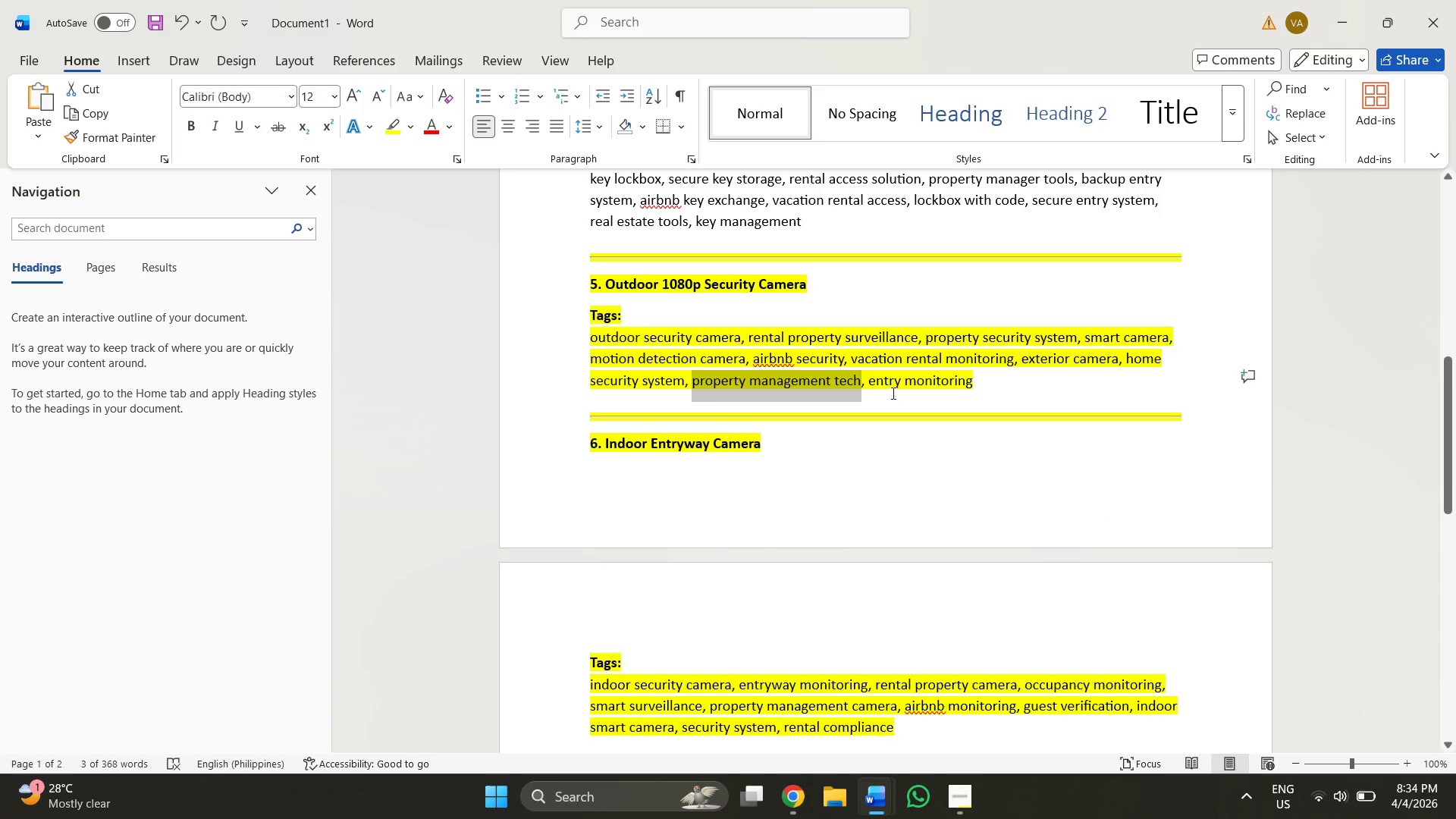 
key(Alt+AltLeft)
 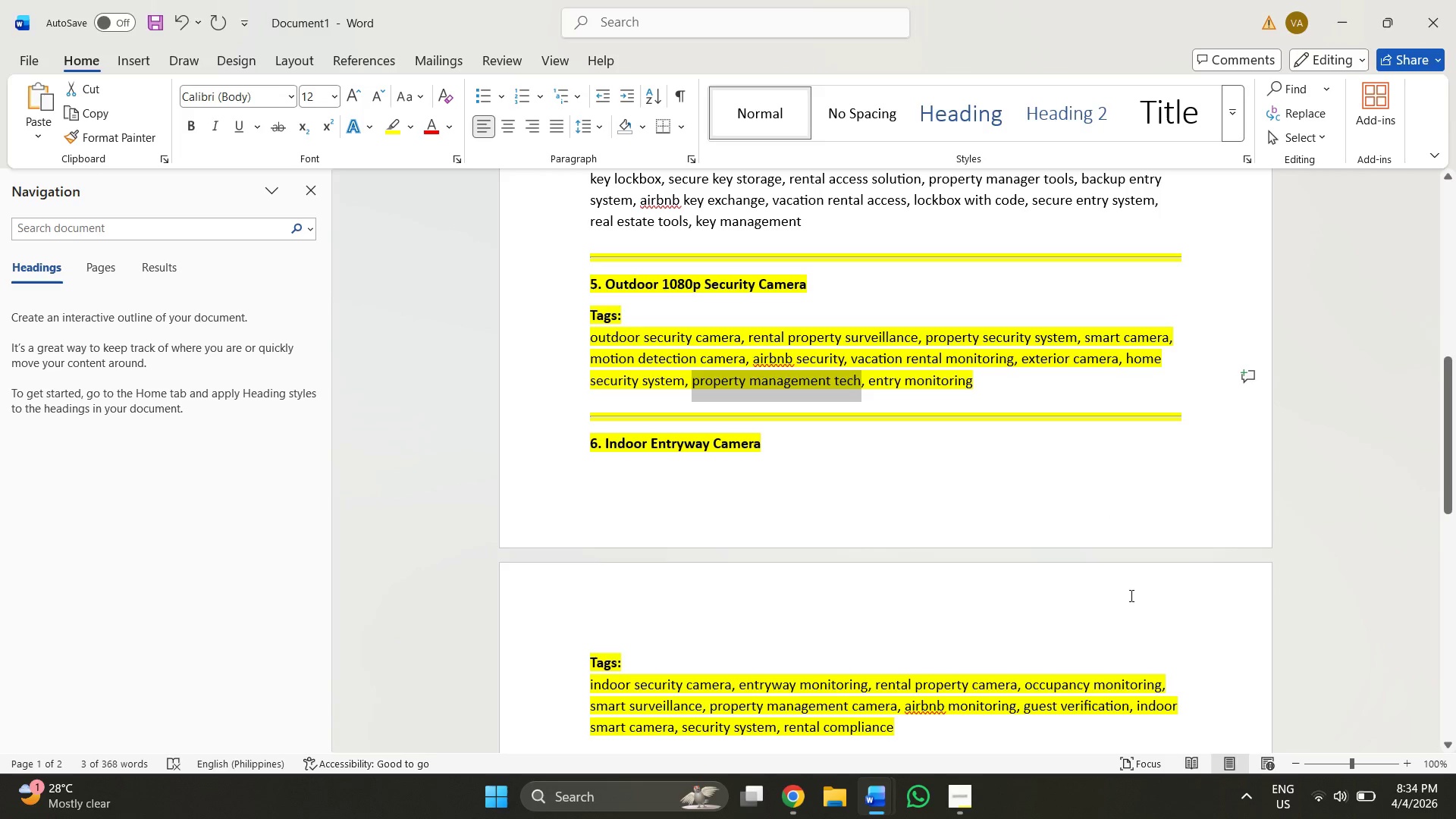 
key(Alt+Tab)
 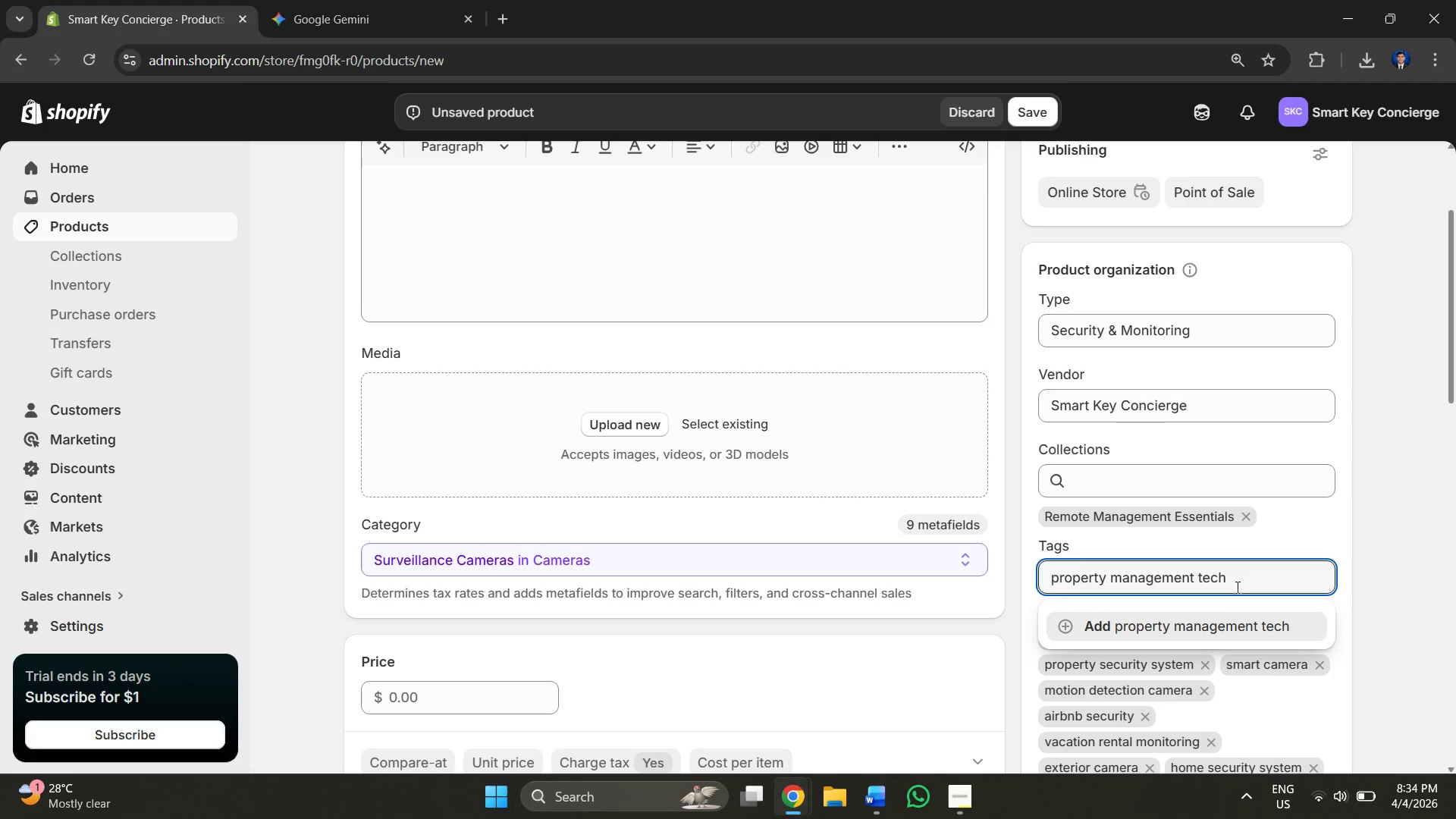 
left_click([1184, 635])
 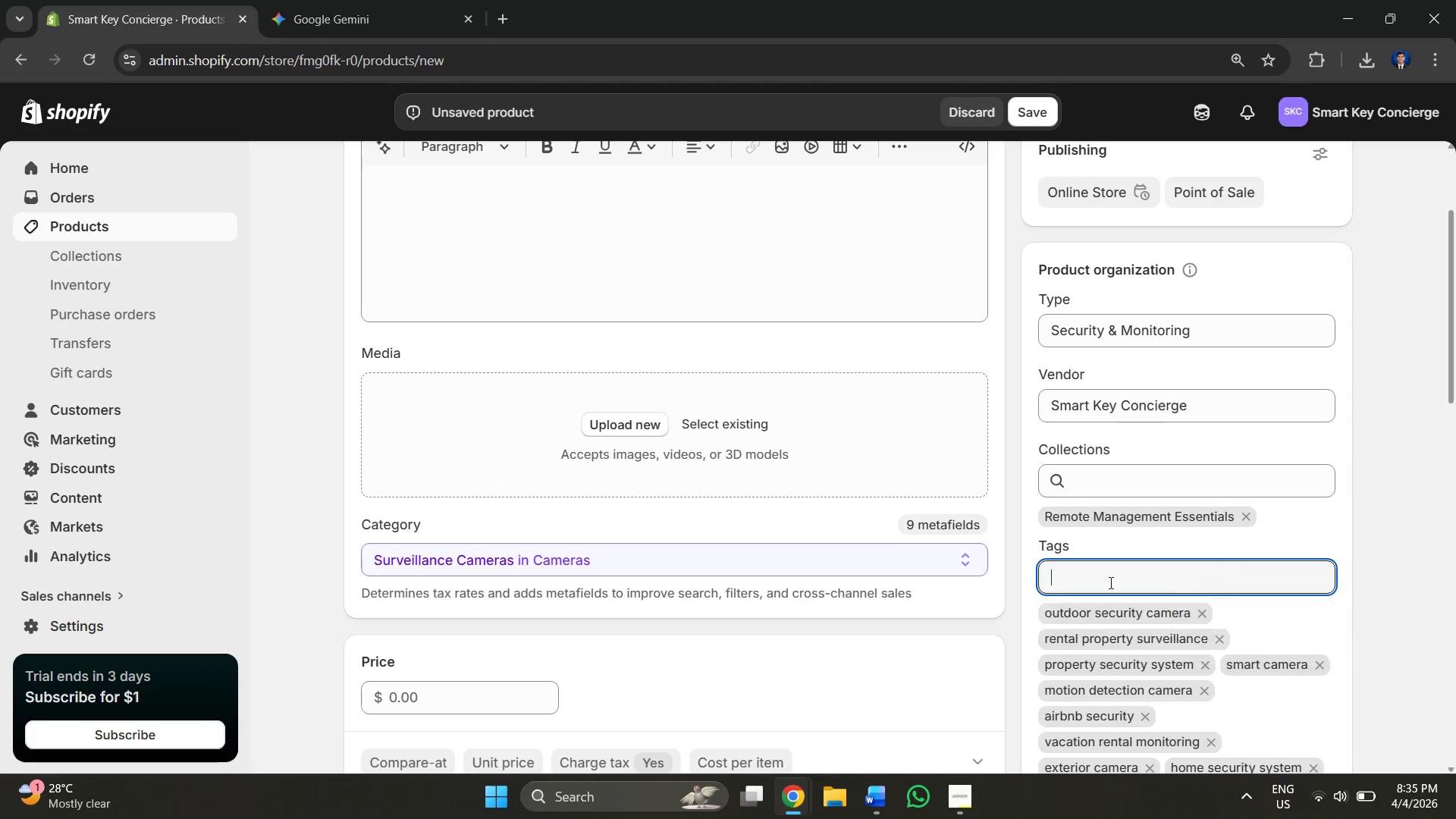 
key(Alt+AltLeft)
 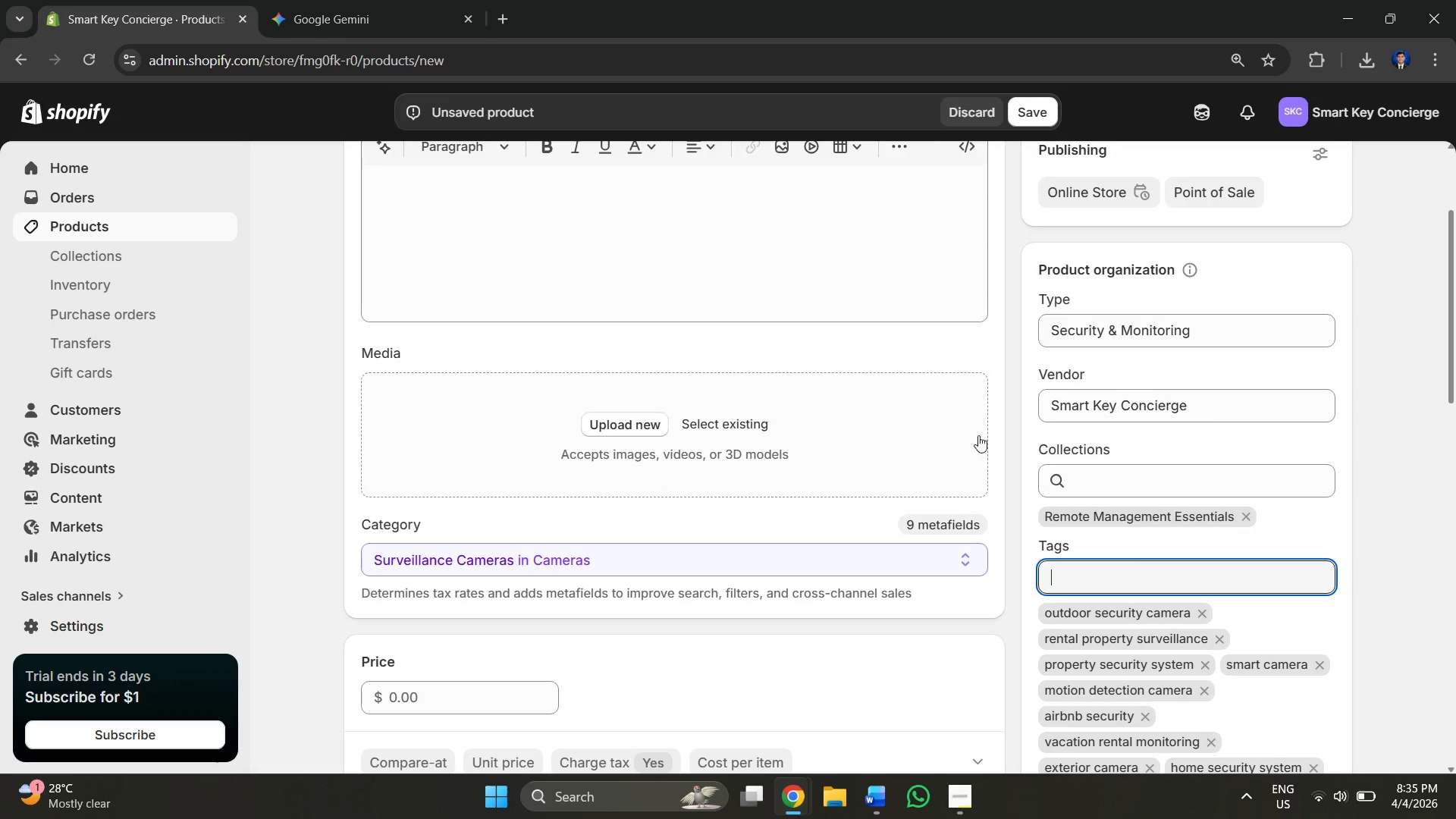 
key(Alt+Tab)
 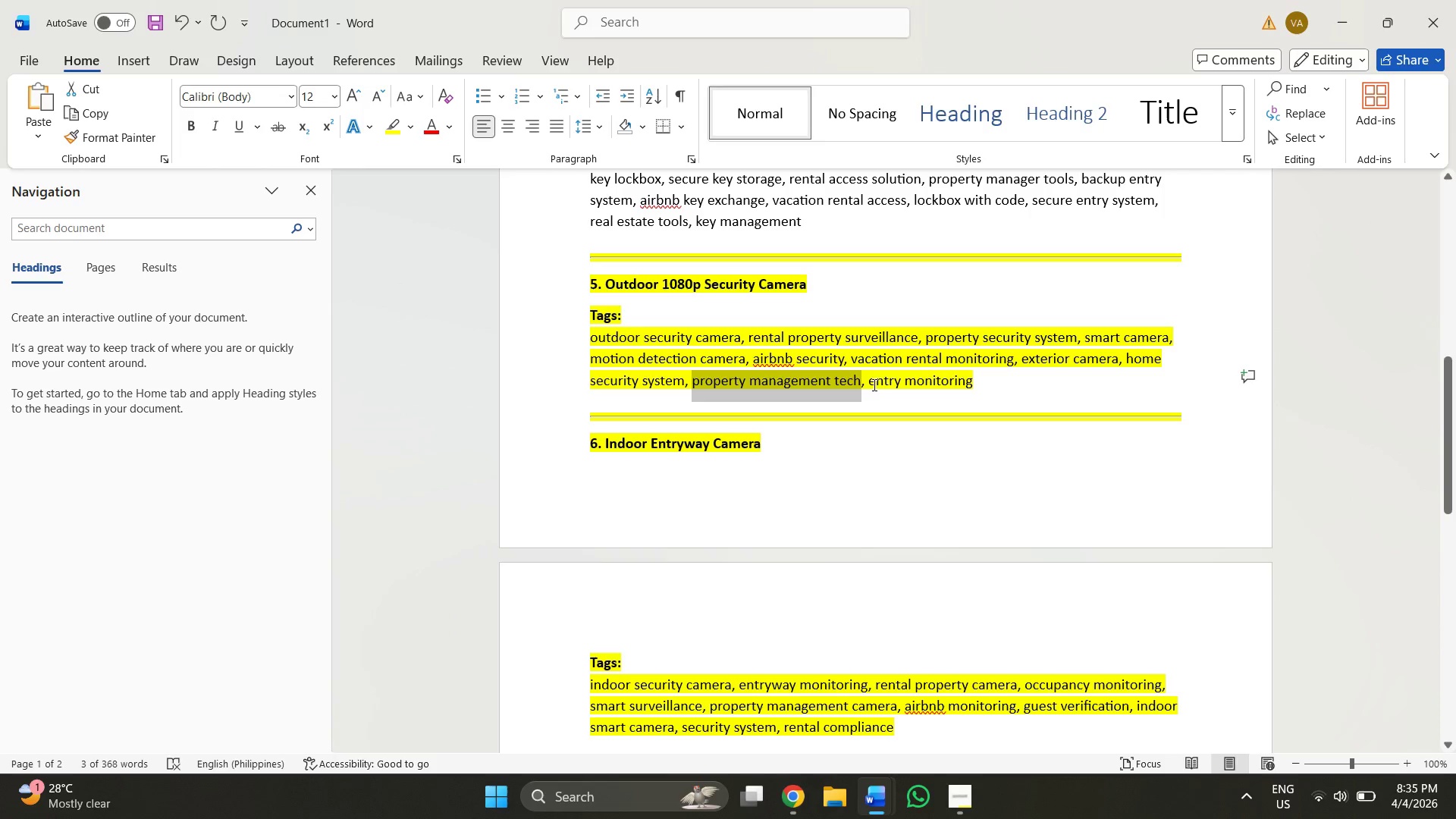 
left_click_drag(start_coordinate=[868, 385], to_coordinate=[956, 385])
 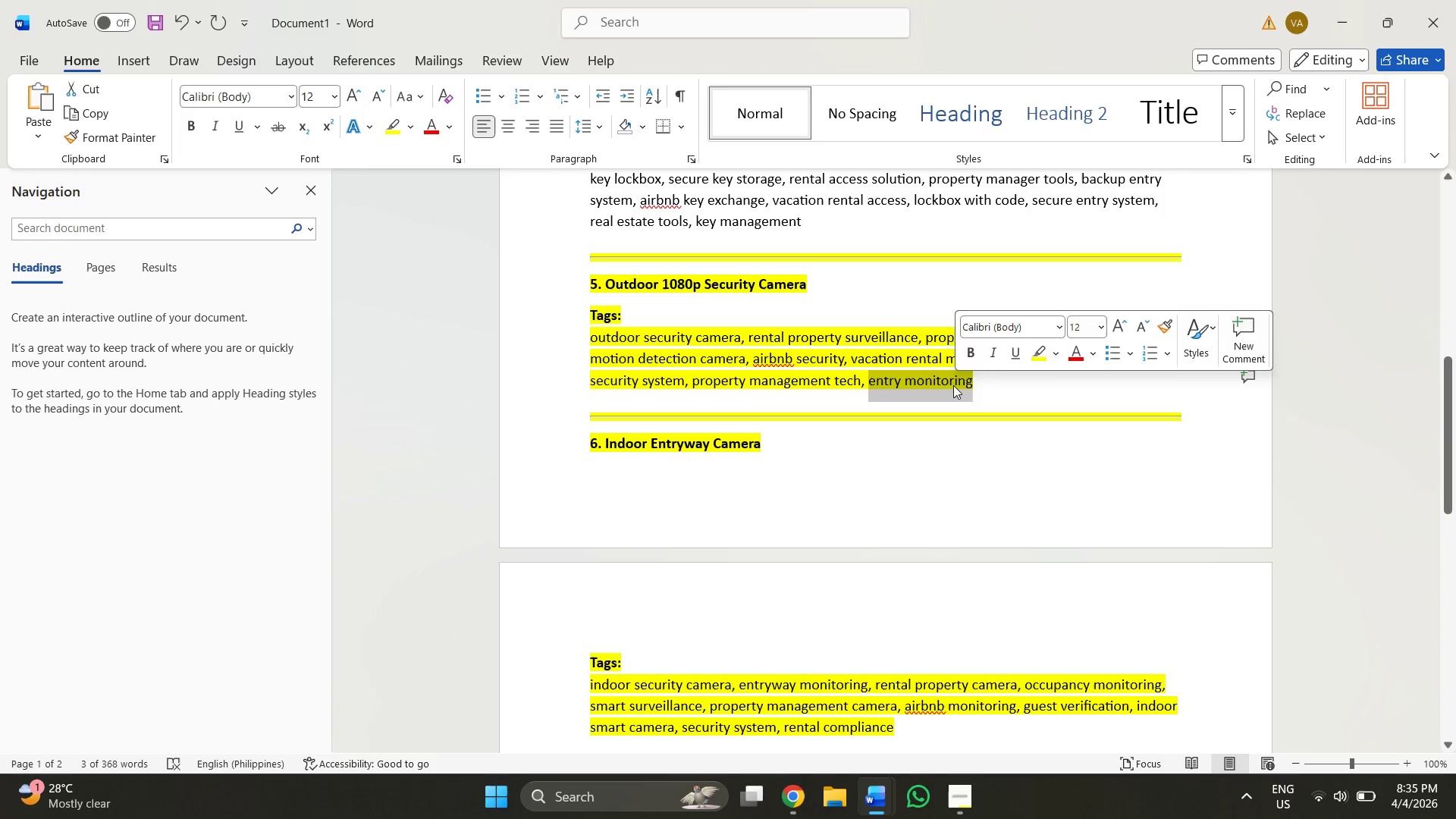 
key(Control+ControlLeft)
 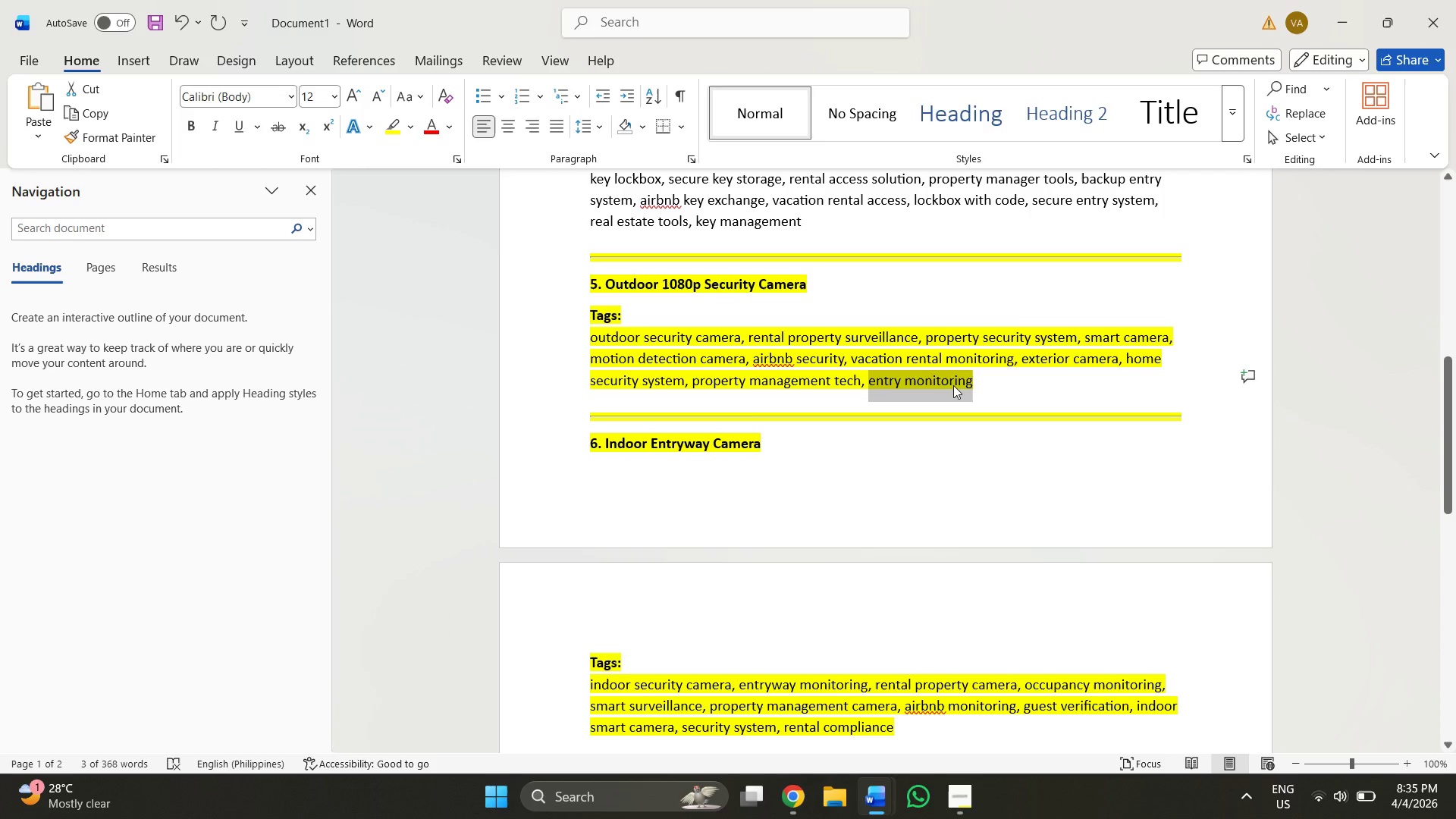 
key(Control+C)
 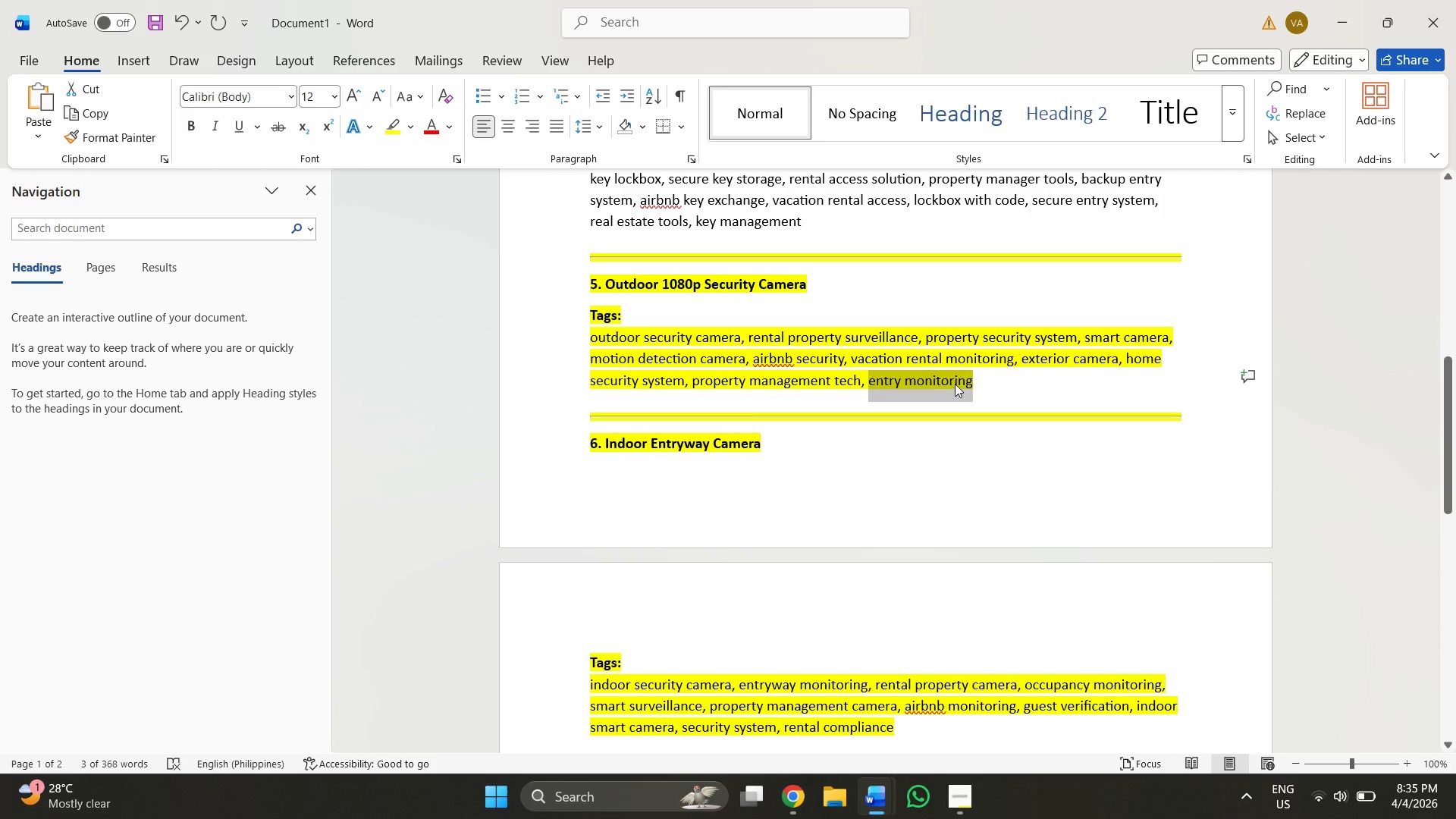 
key(Alt+AltLeft)
 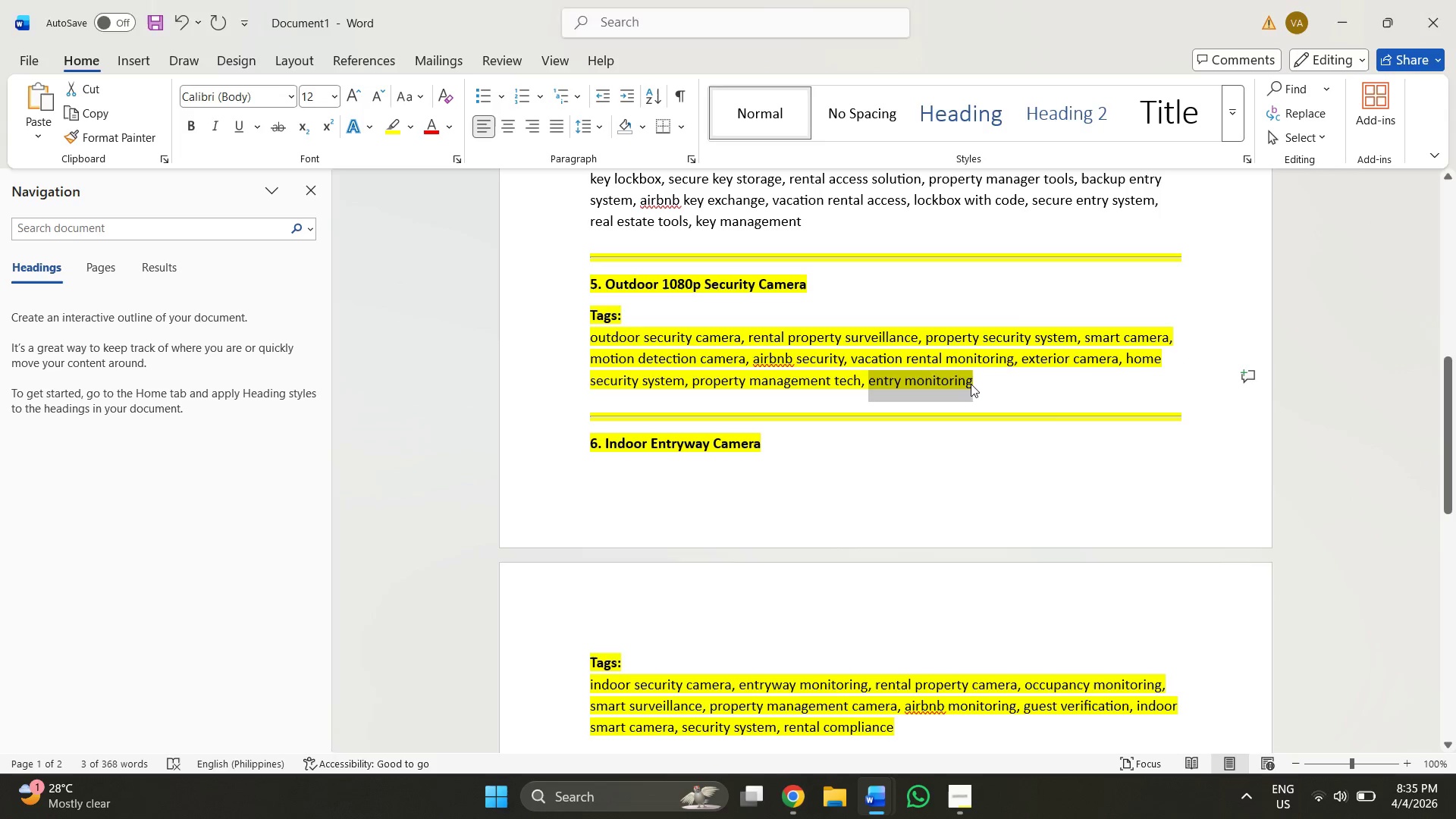 
key(Alt+Tab)
 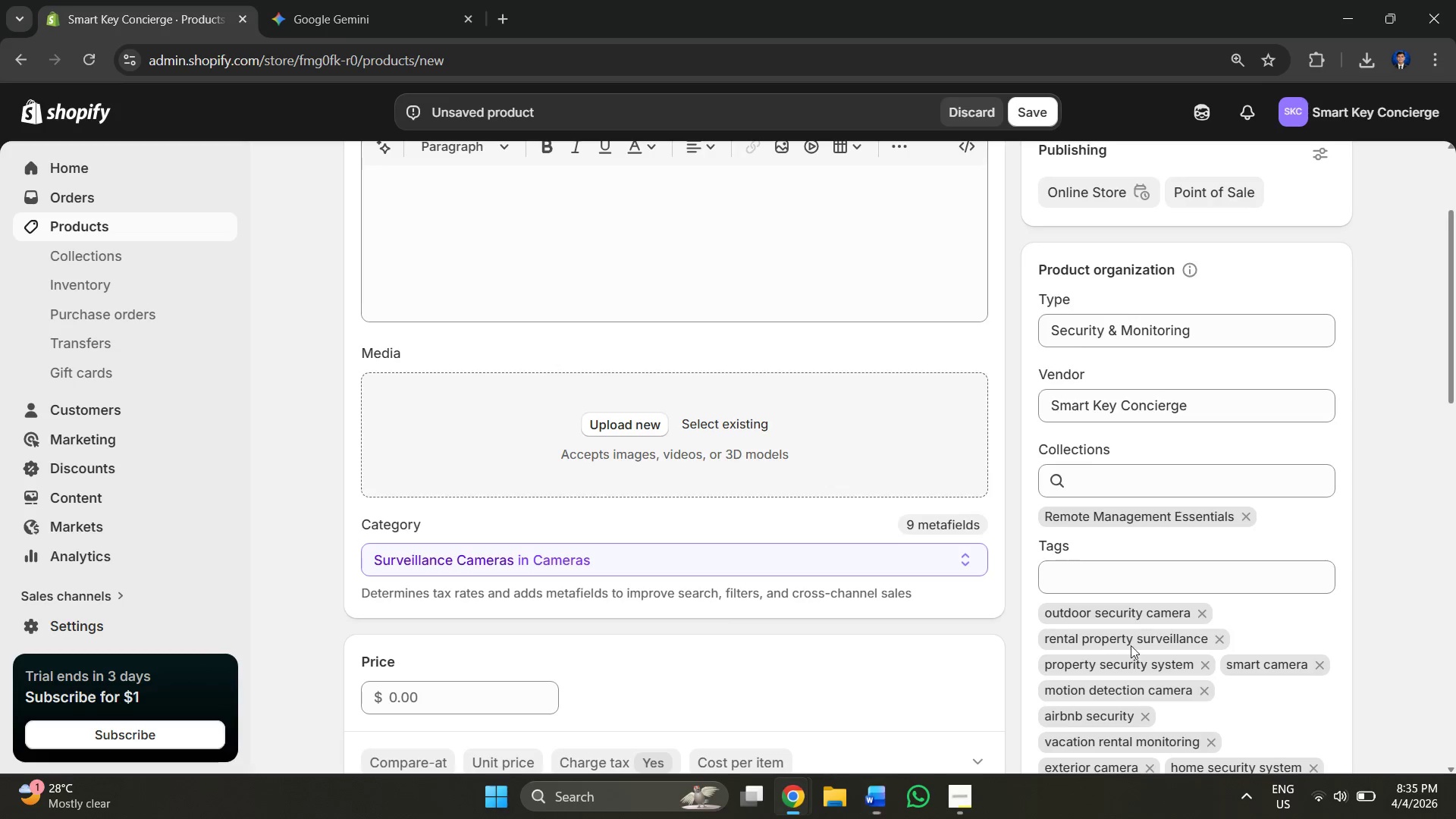 
key(Control+V)
 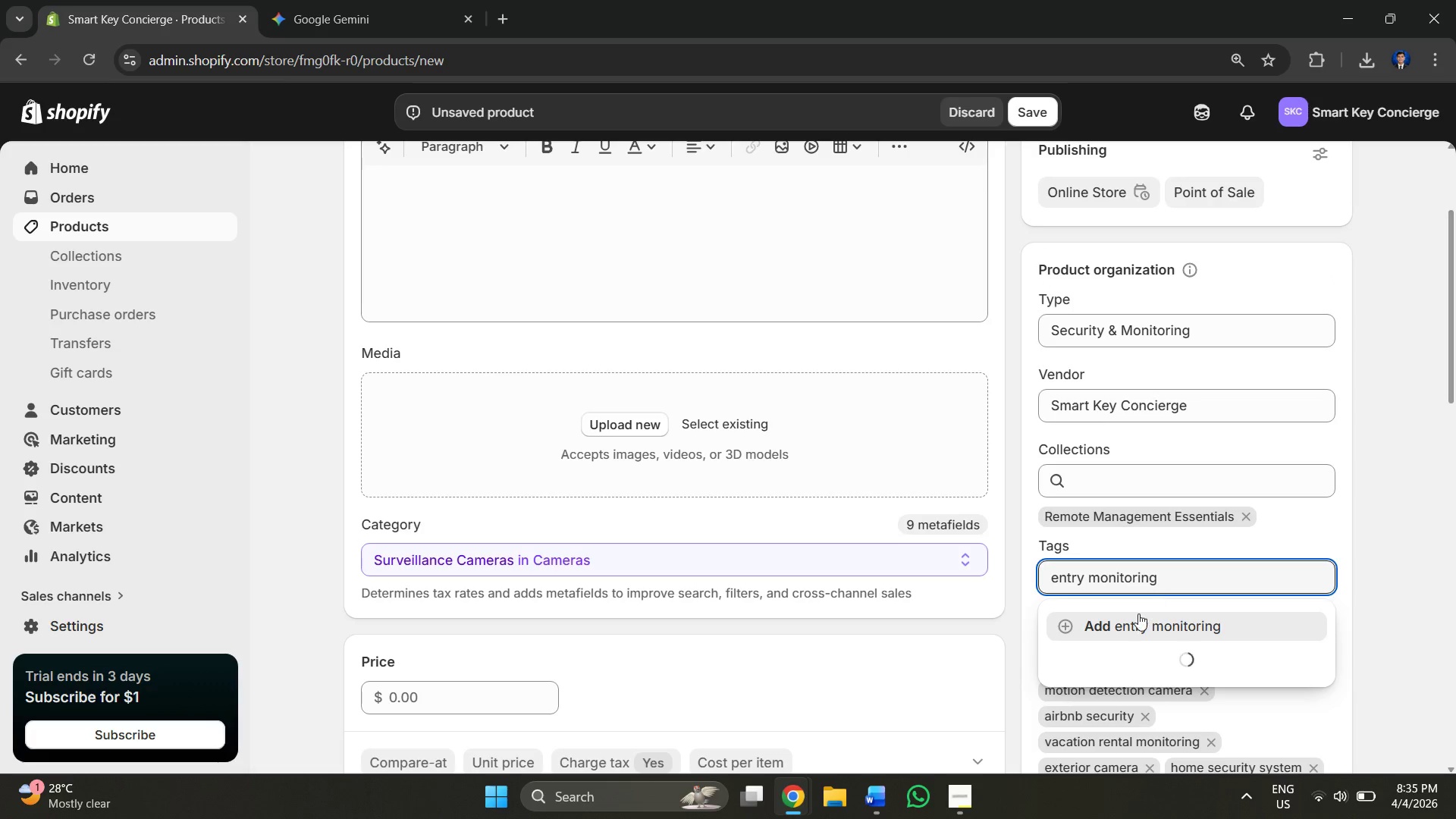 
left_click([1134, 621])
 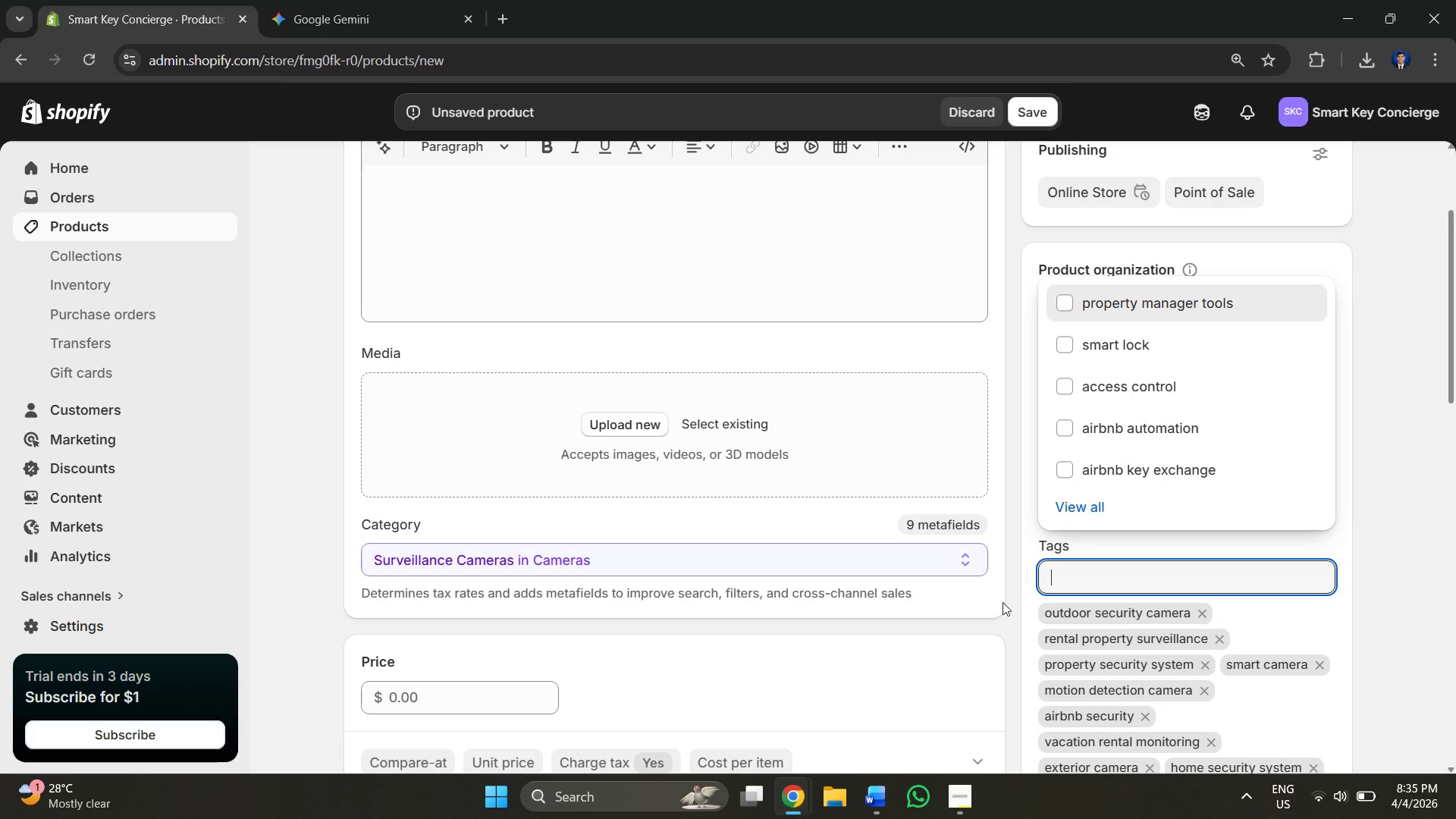 
scroll: coordinate [1131, 563], scroll_direction: down, amount: 2.0
 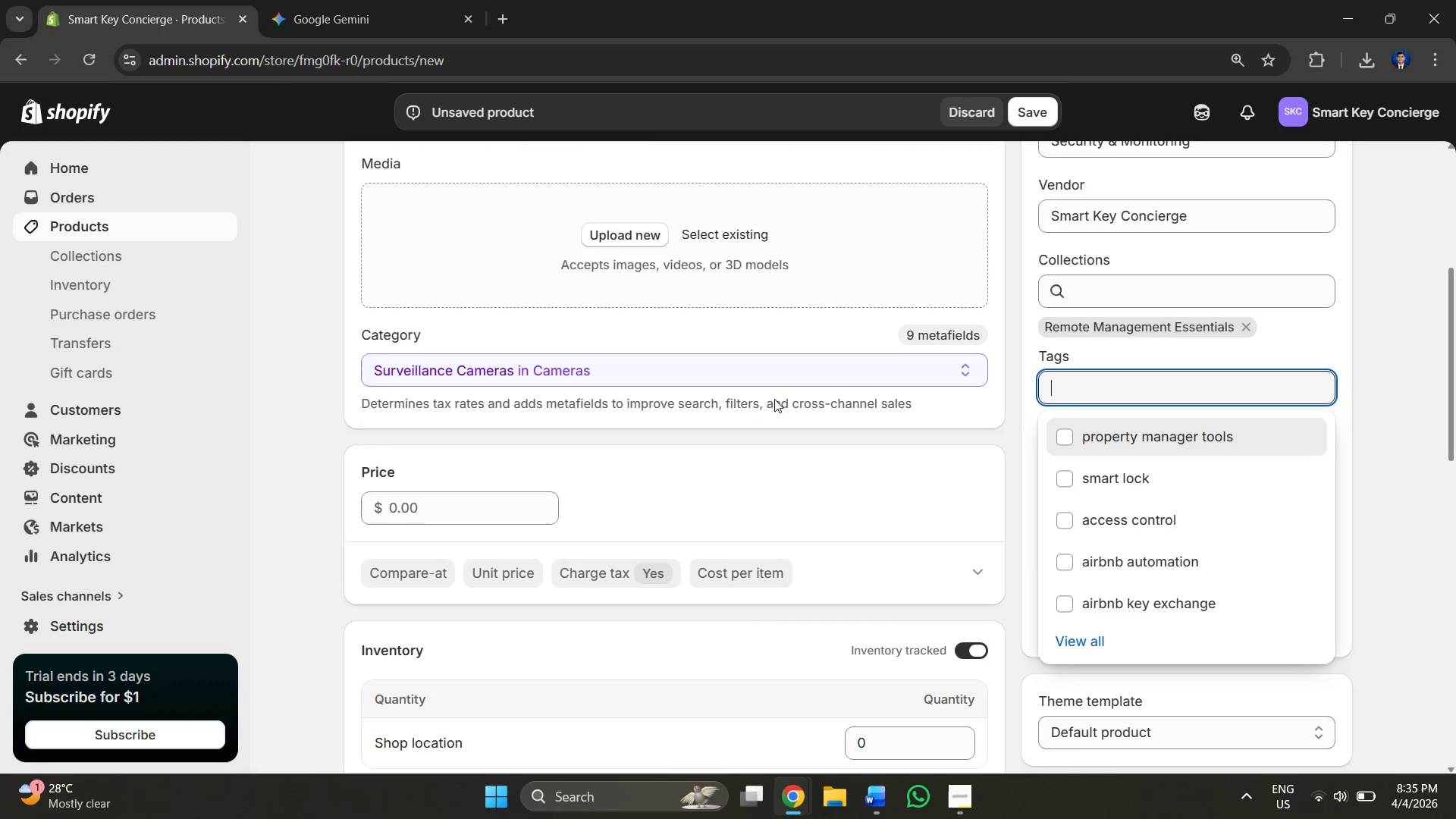 
left_click([492, 419])
 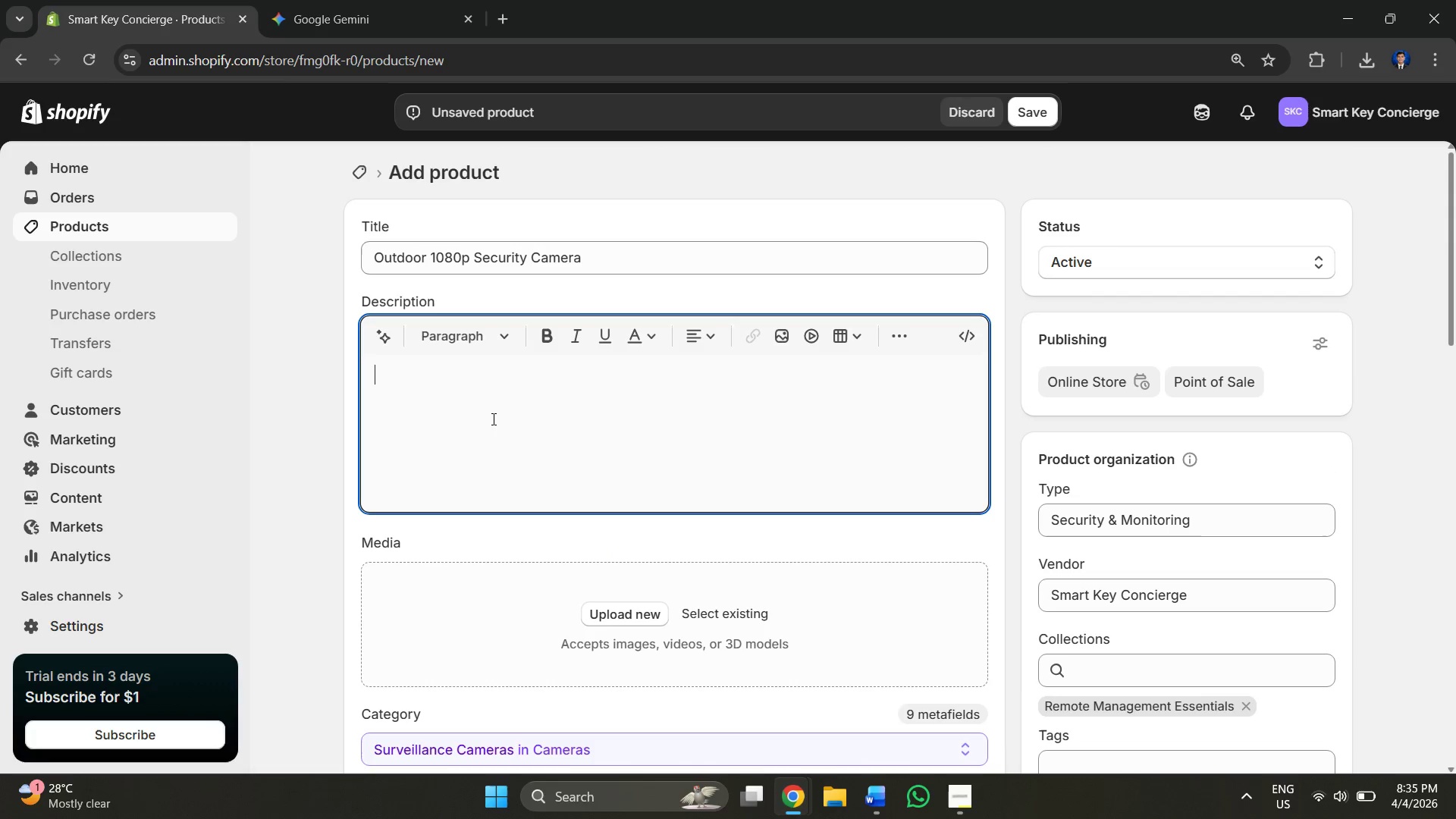 
scroll: coordinate [611, 499], scroll_direction: up, amount: 4.0
 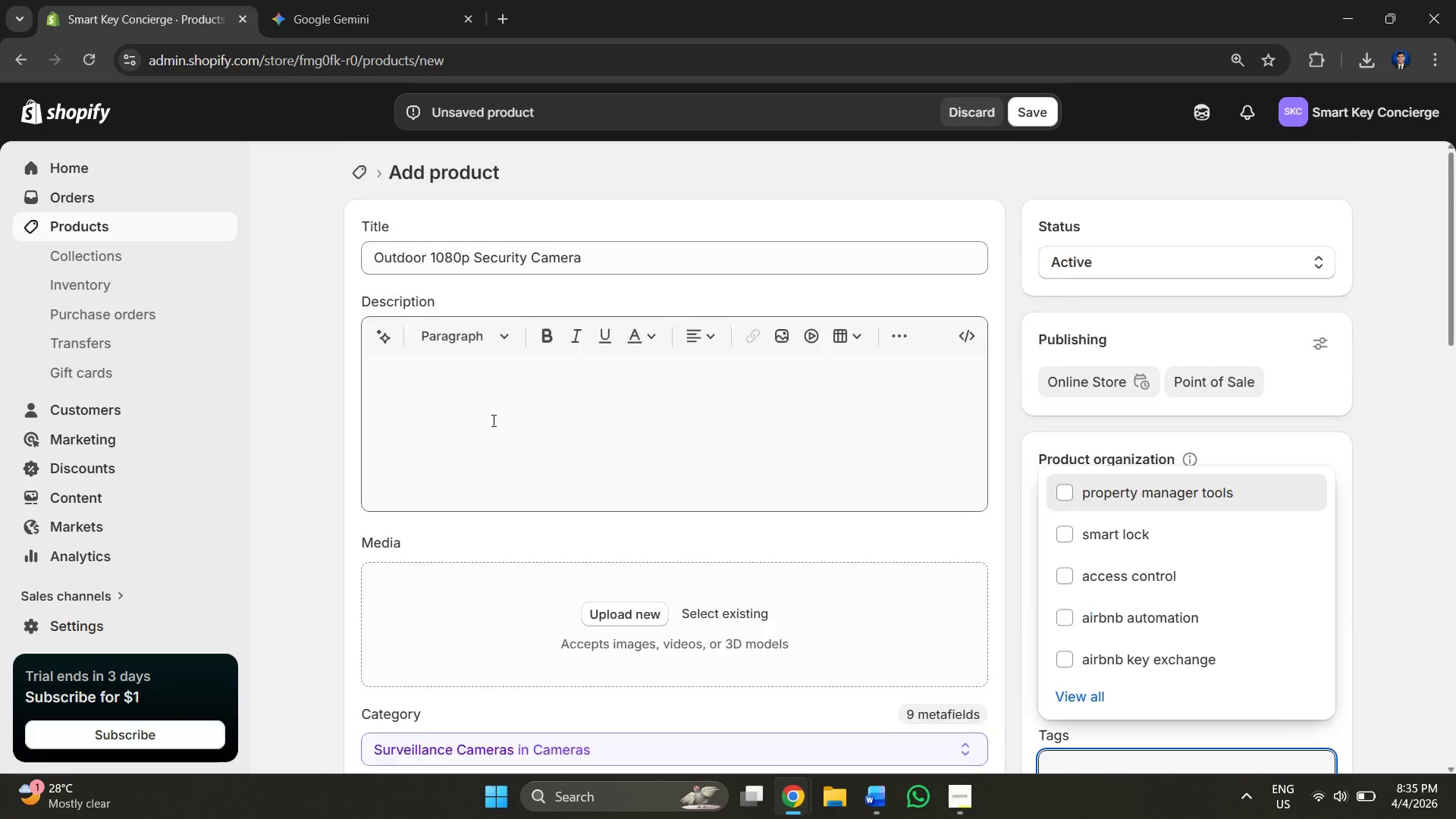 
key(Alt+AltLeft)
 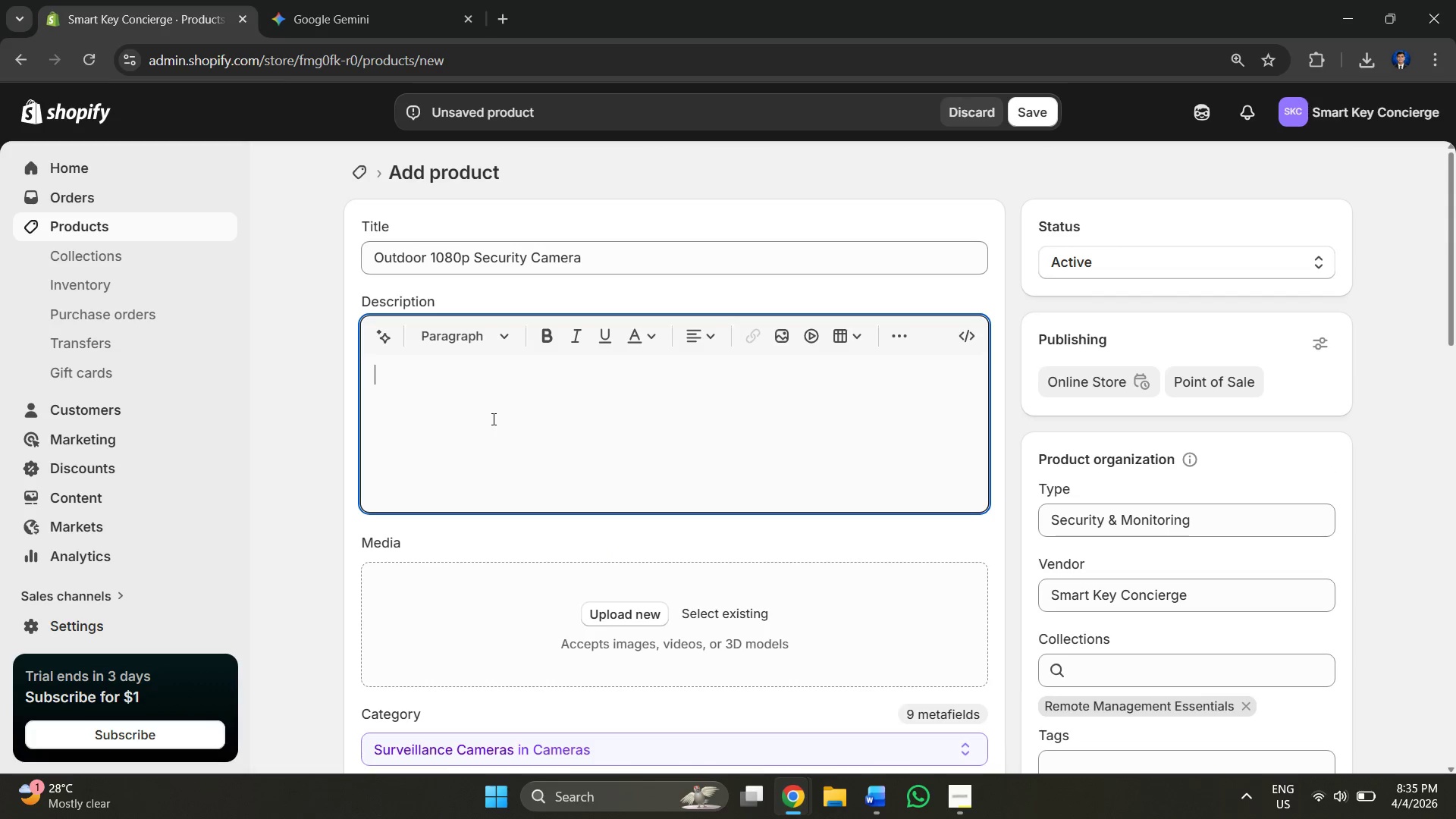 
key(Alt+Tab)
 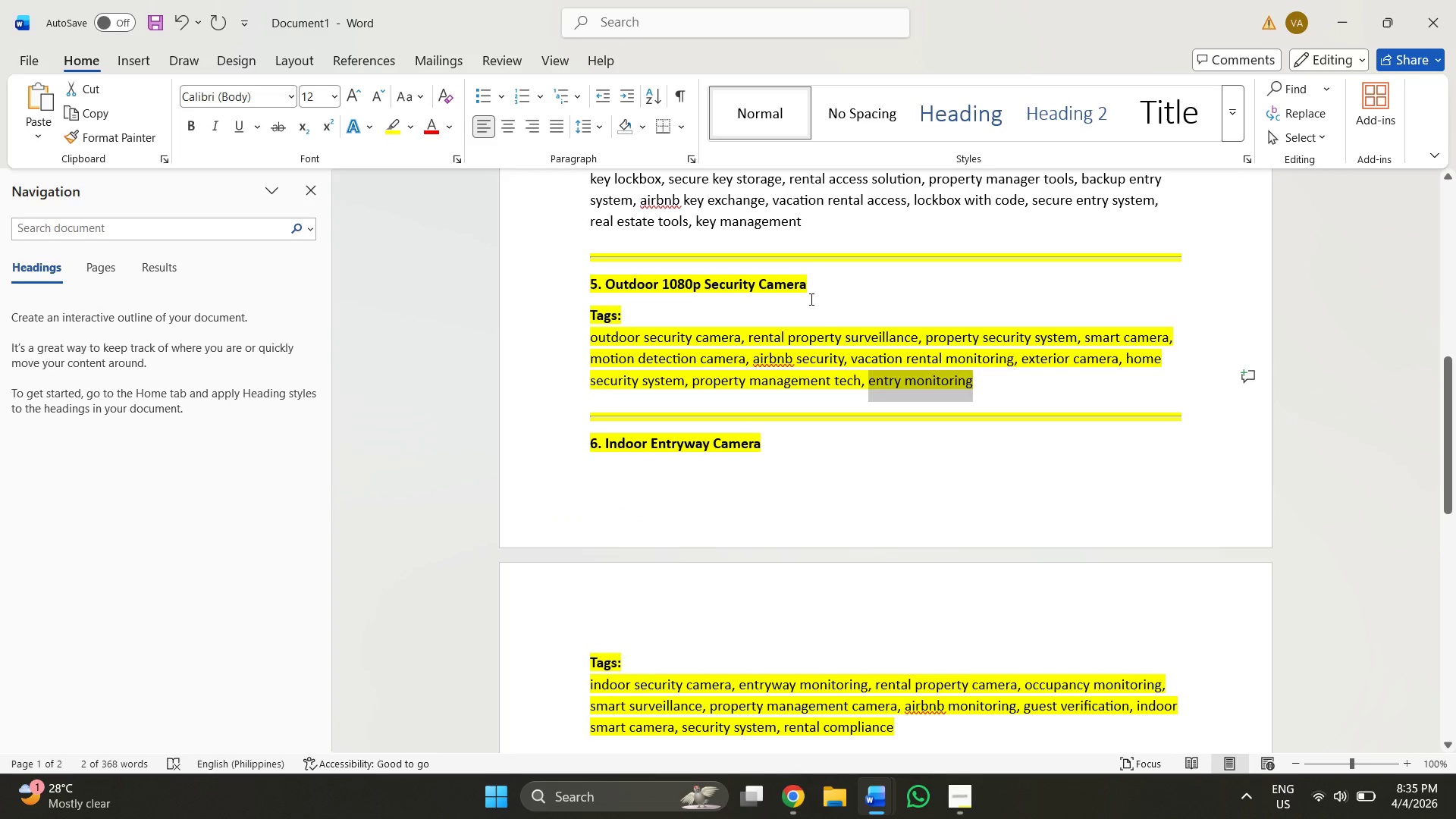 
left_click([760, 331])
 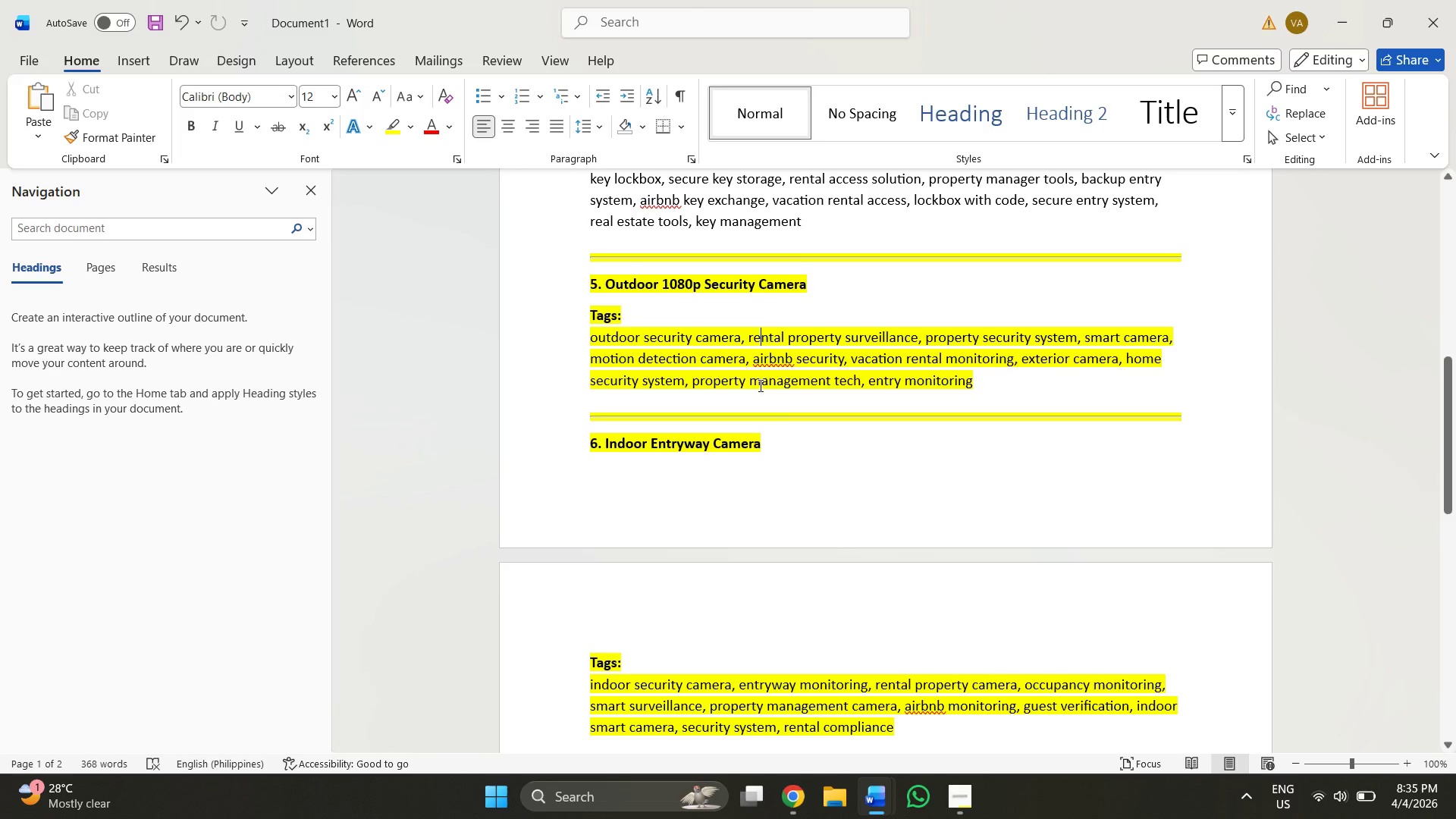 
key(Alt+Tab)
 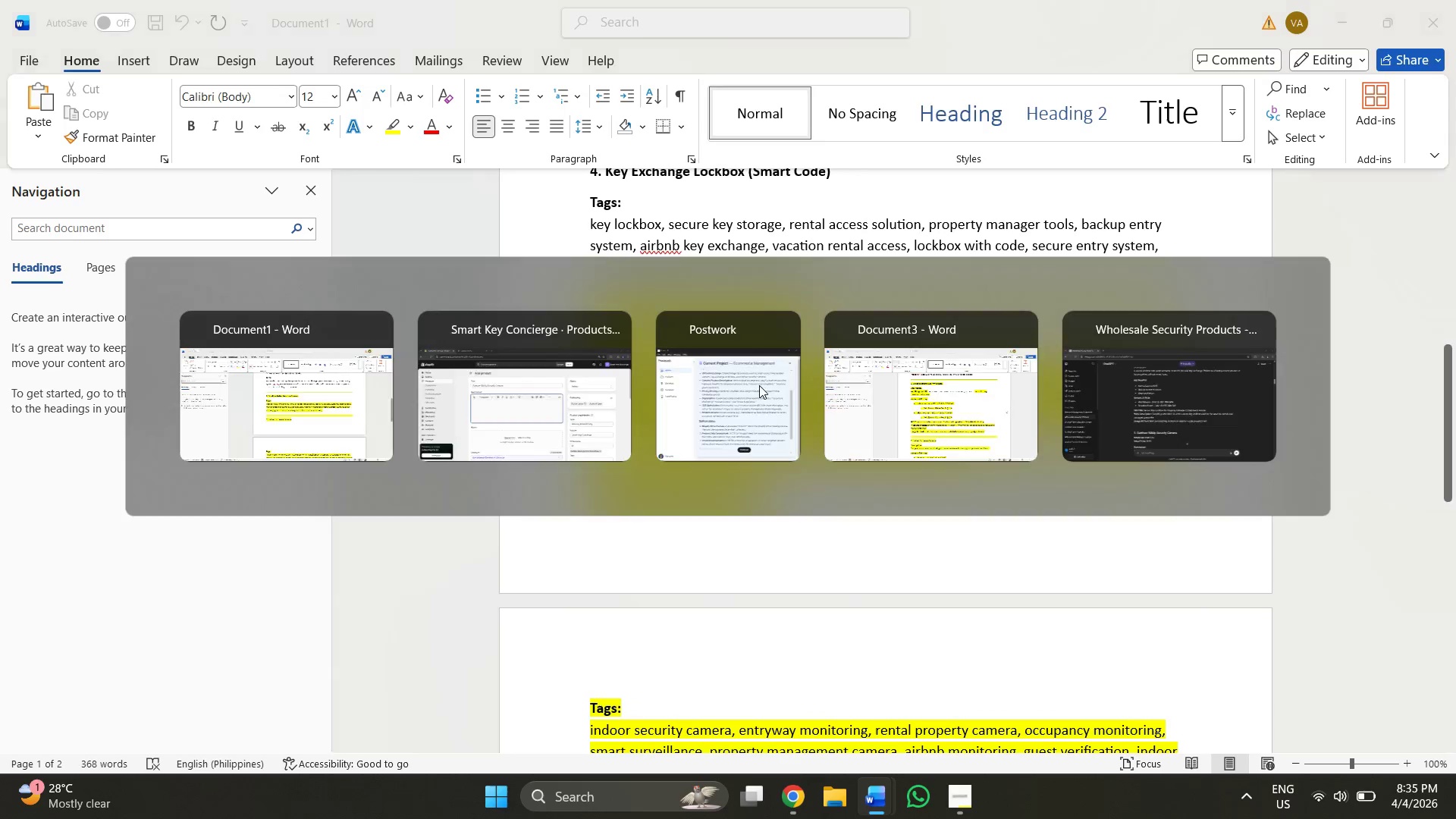 
scroll: coordinate [759, 385], scroll_direction: up, amount: 1.0
 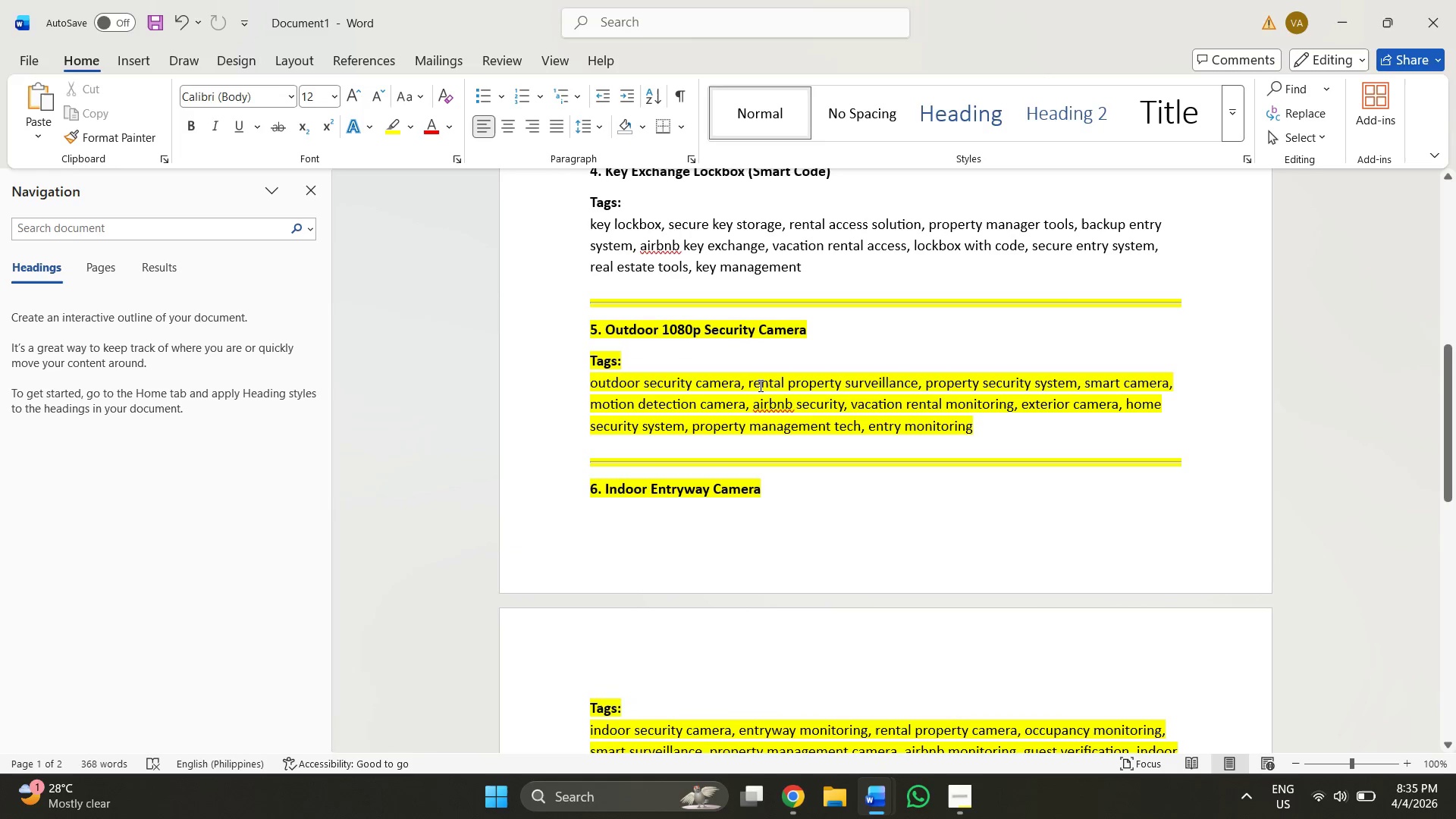 
key(Alt+Tab)
 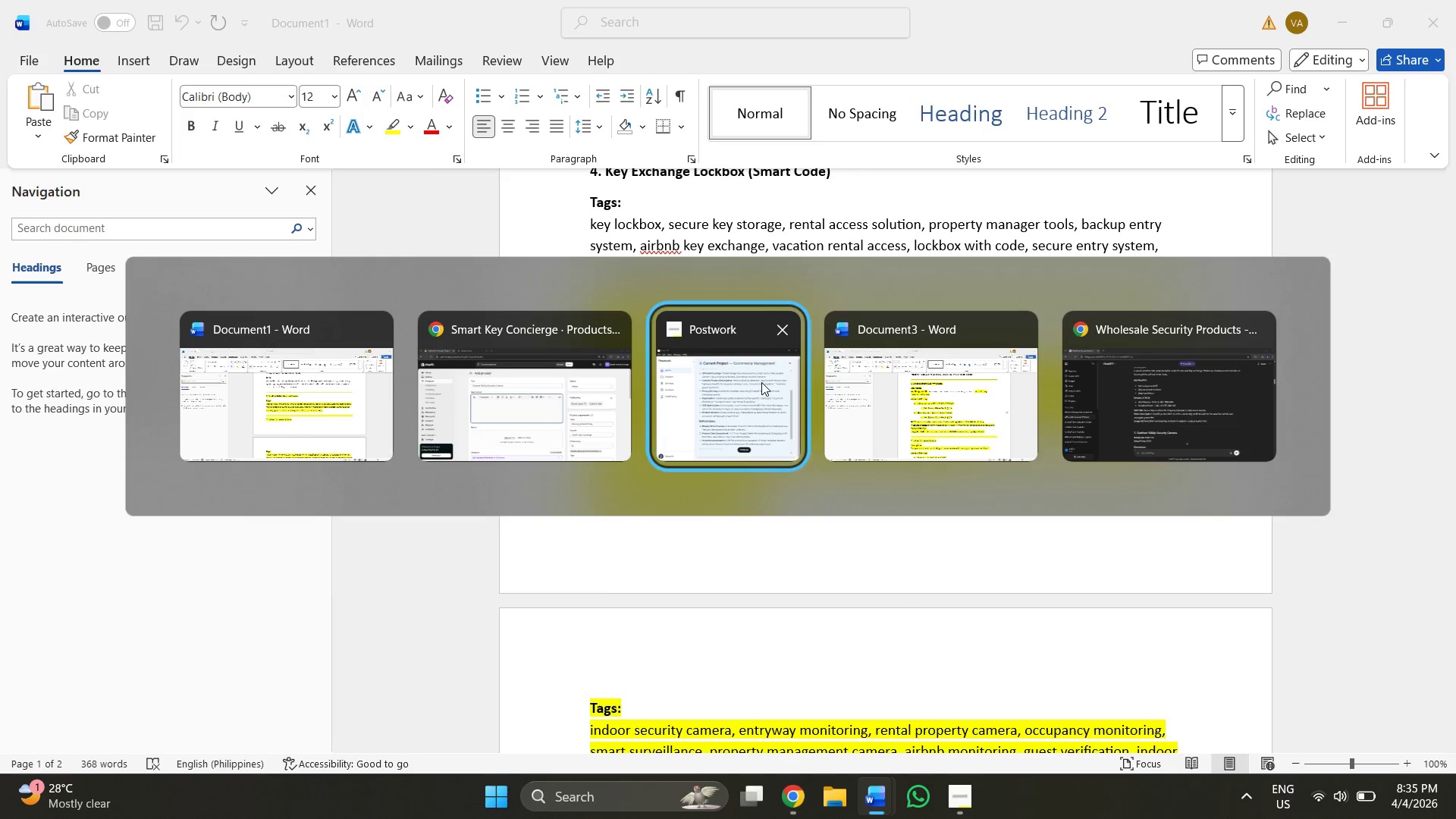 
key(Alt+Tab)
 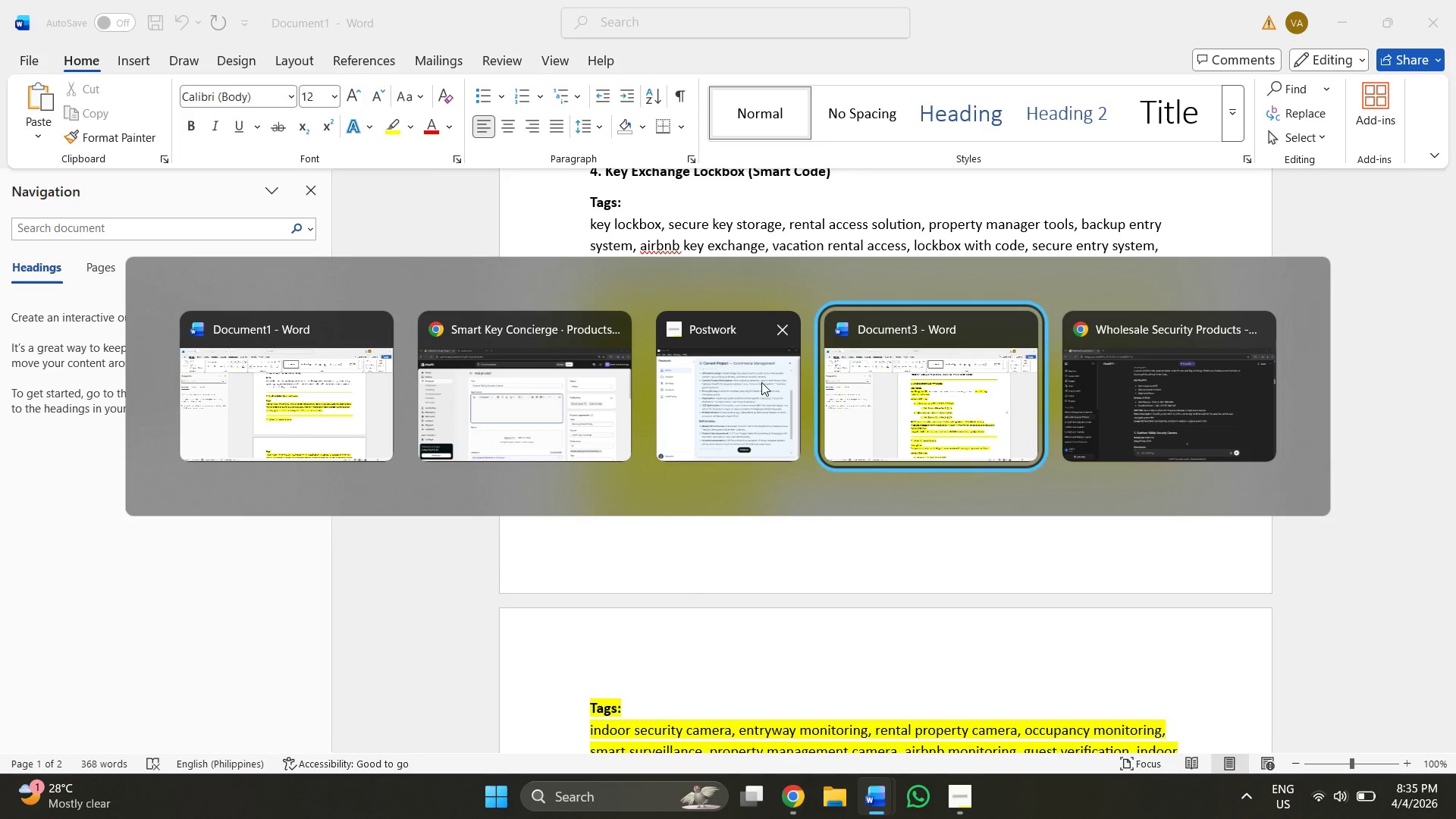 
key(Alt+Tab)
 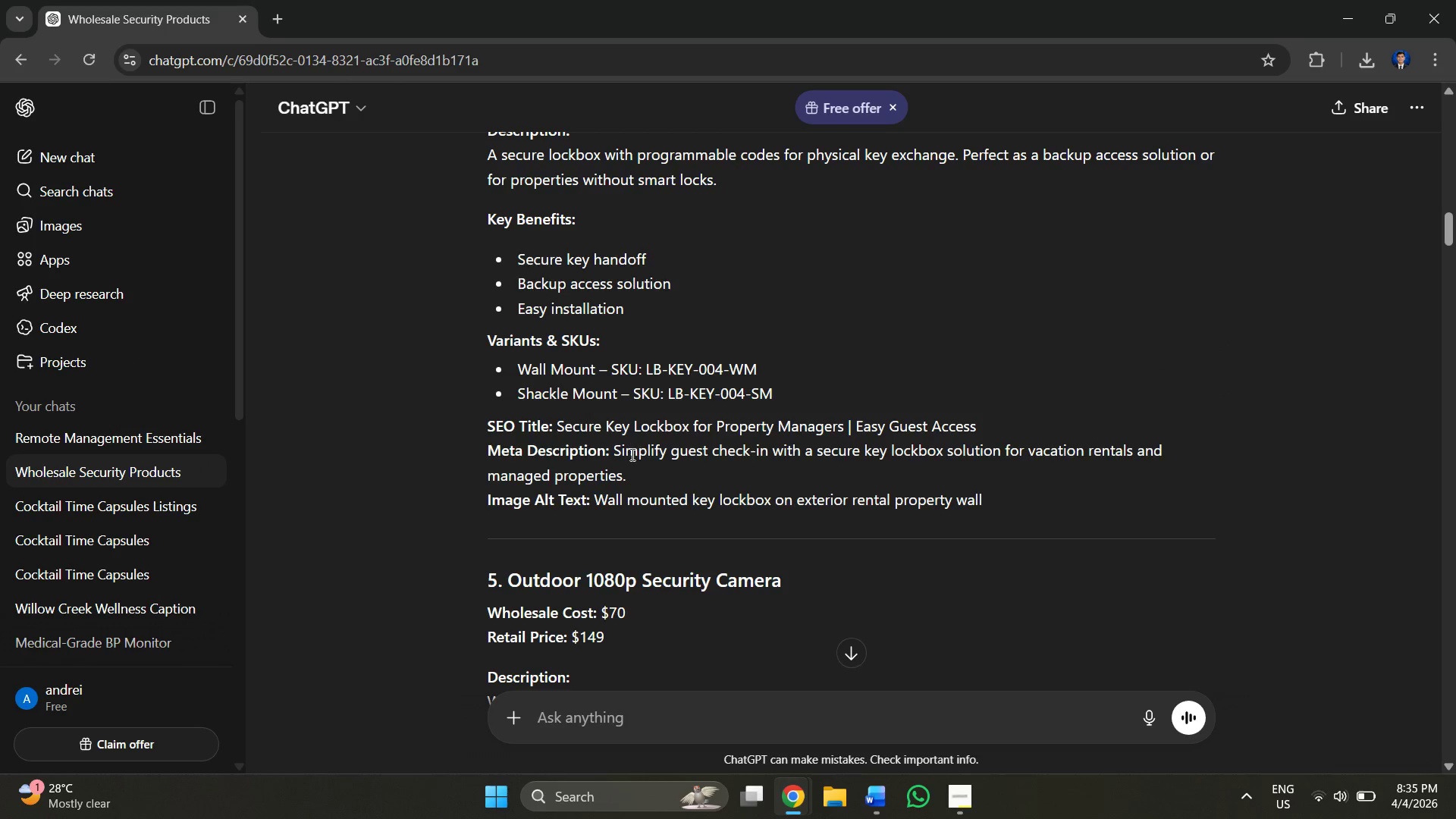 
scroll: coordinate [599, 431], scroll_direction: down, amount: 5.0
 